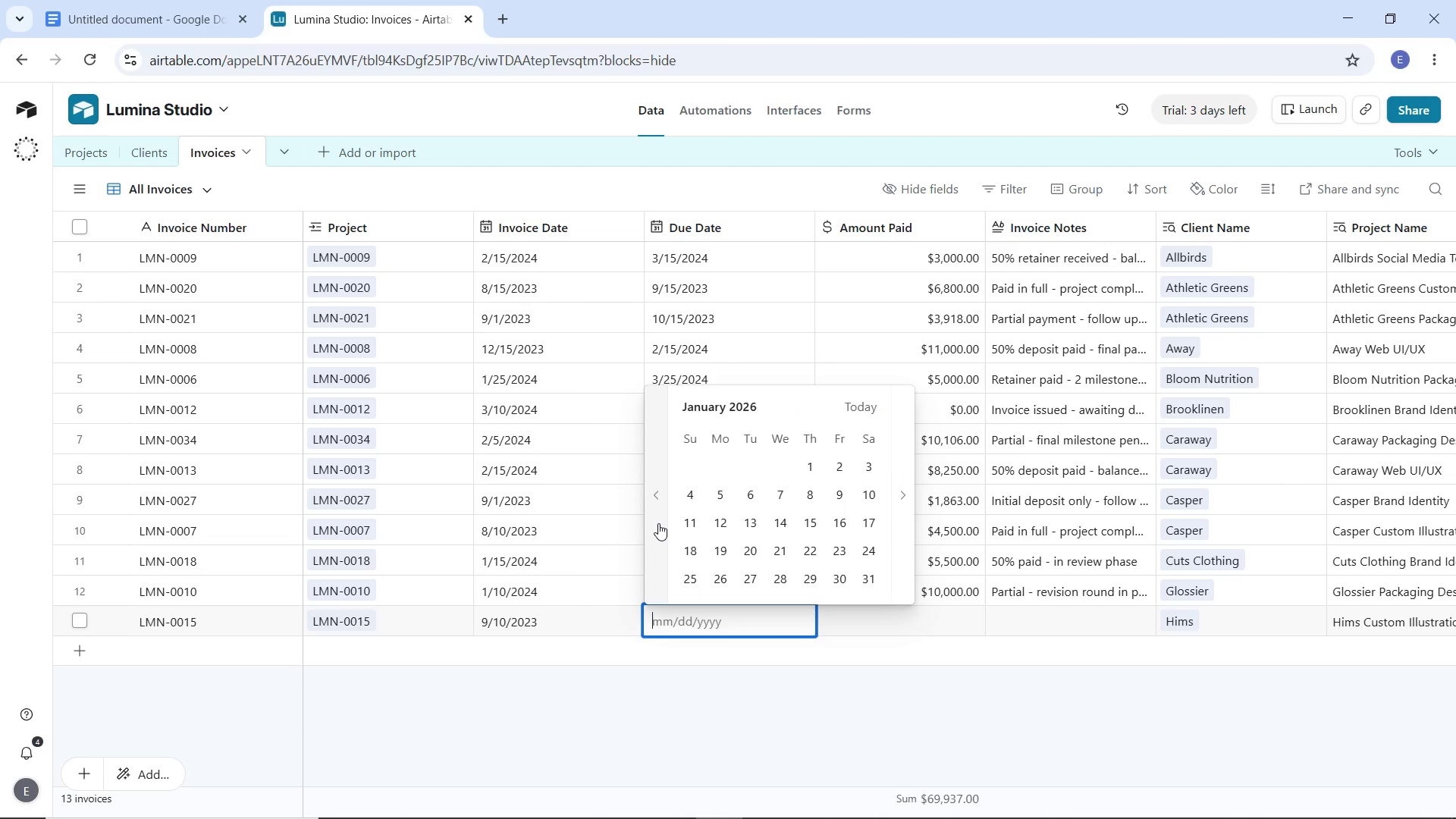 
triple_click([658, 523])
 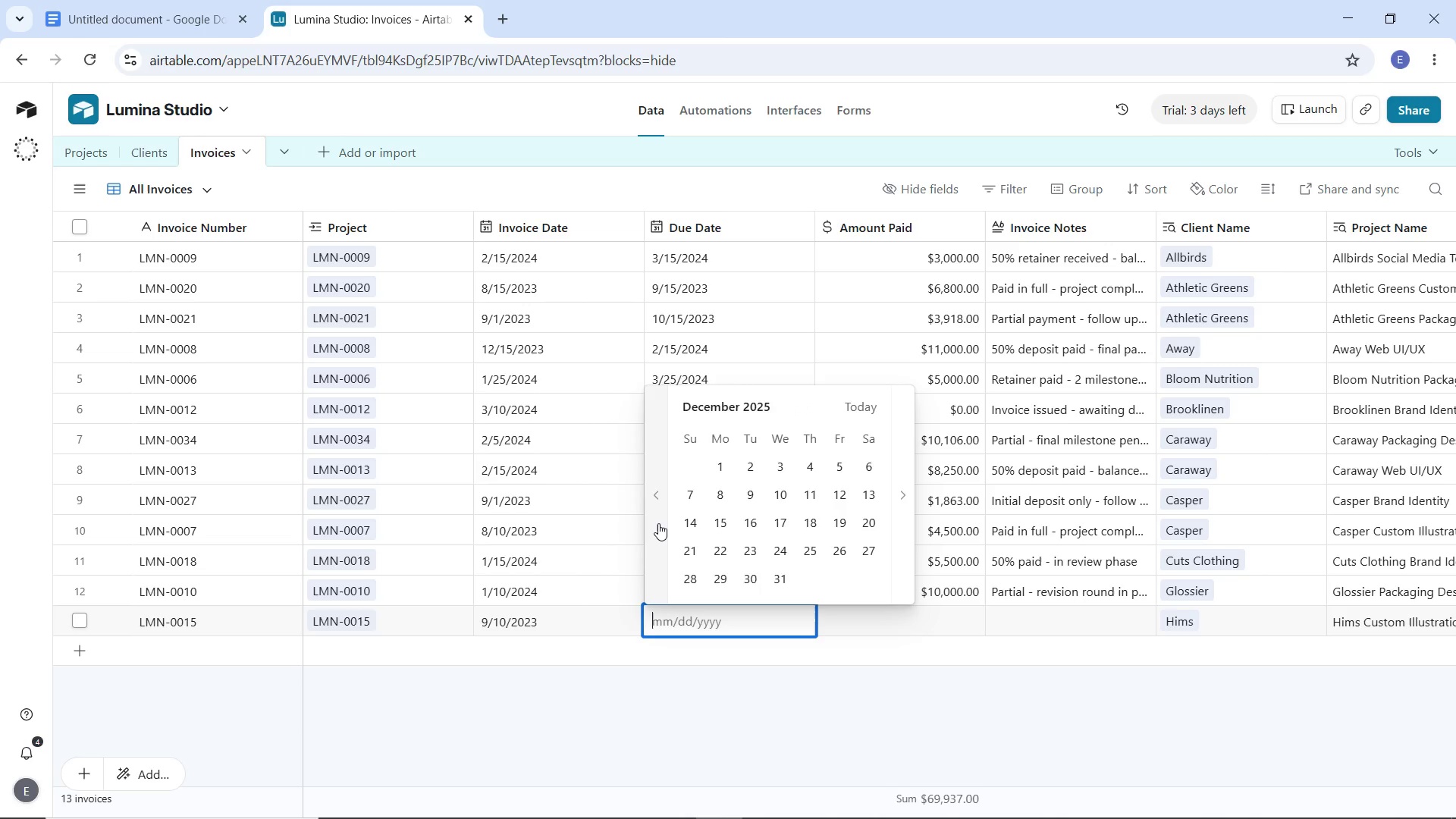 
triple_click([658, 523])
 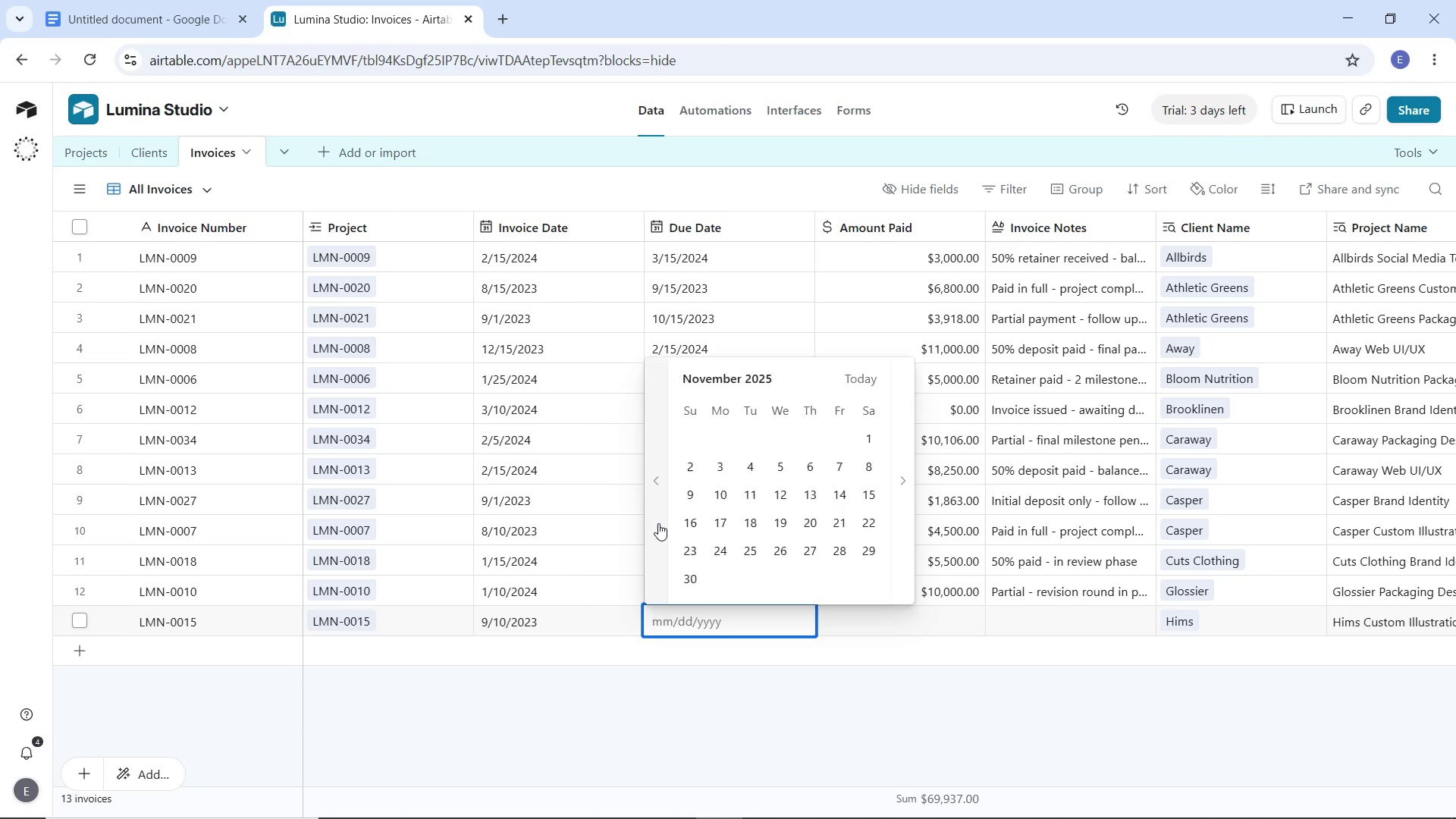 
triple_click([658, 523])
 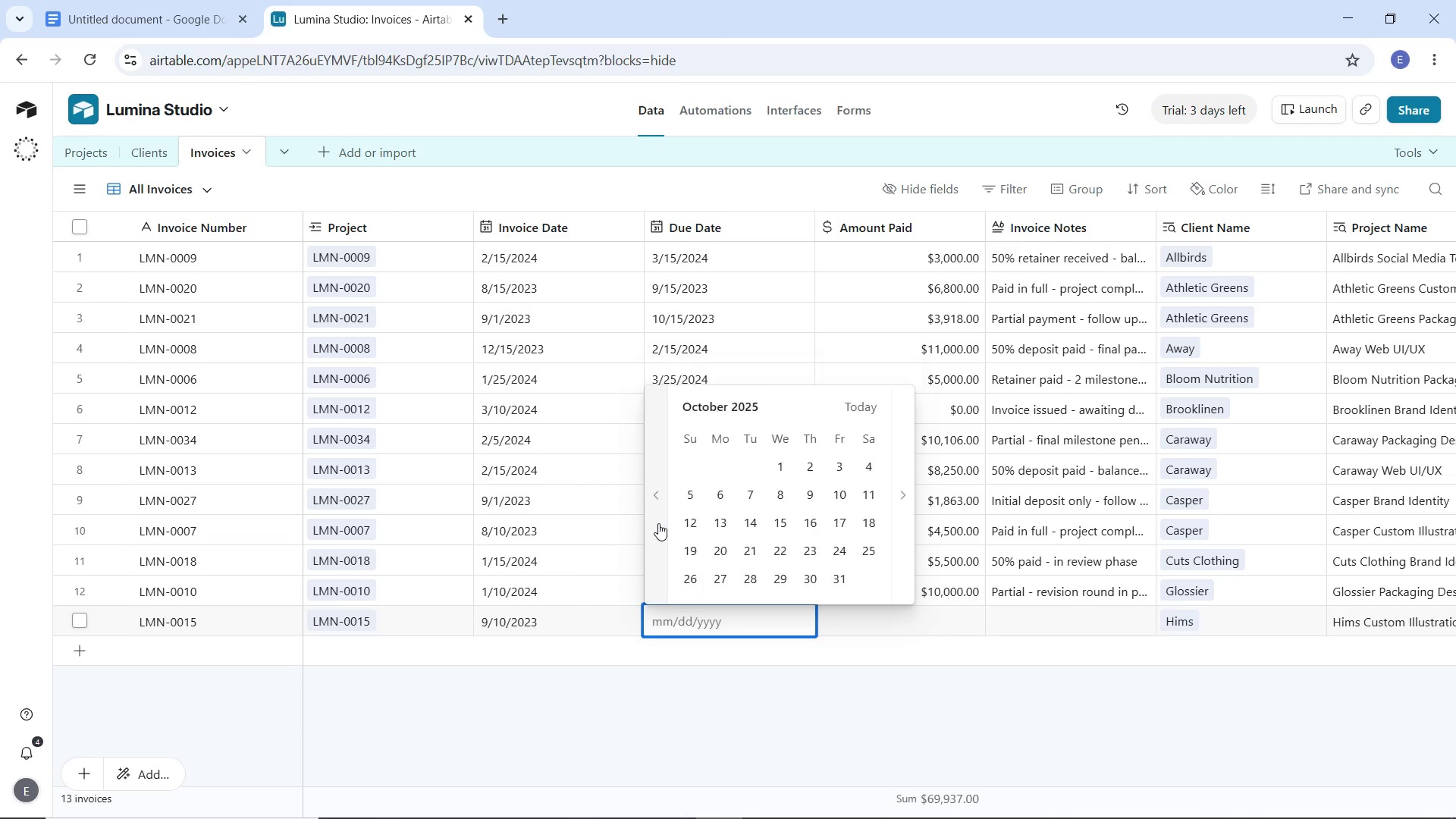 
triple_click([658, 523])
 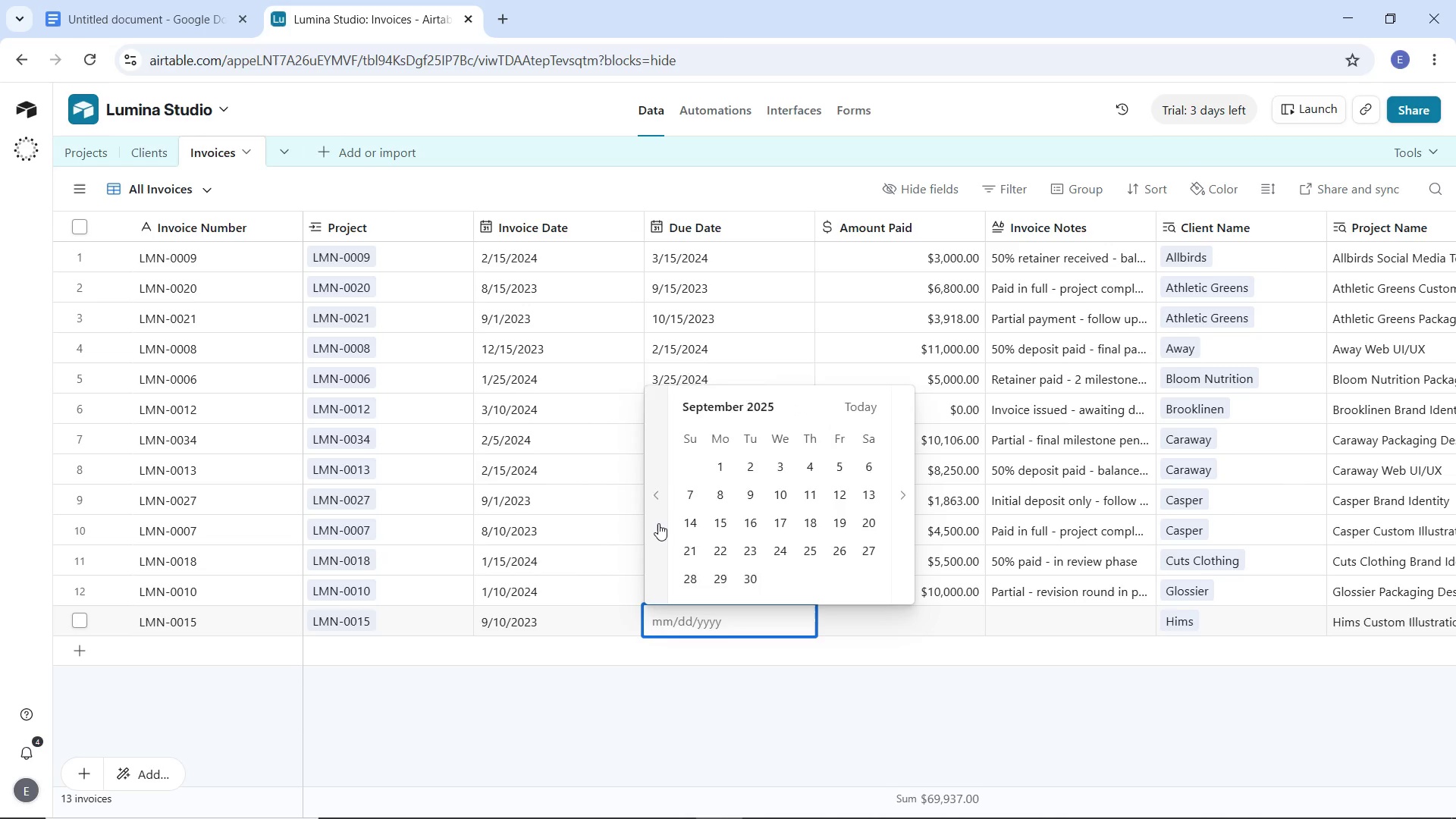 
triple_click([658, 523])
 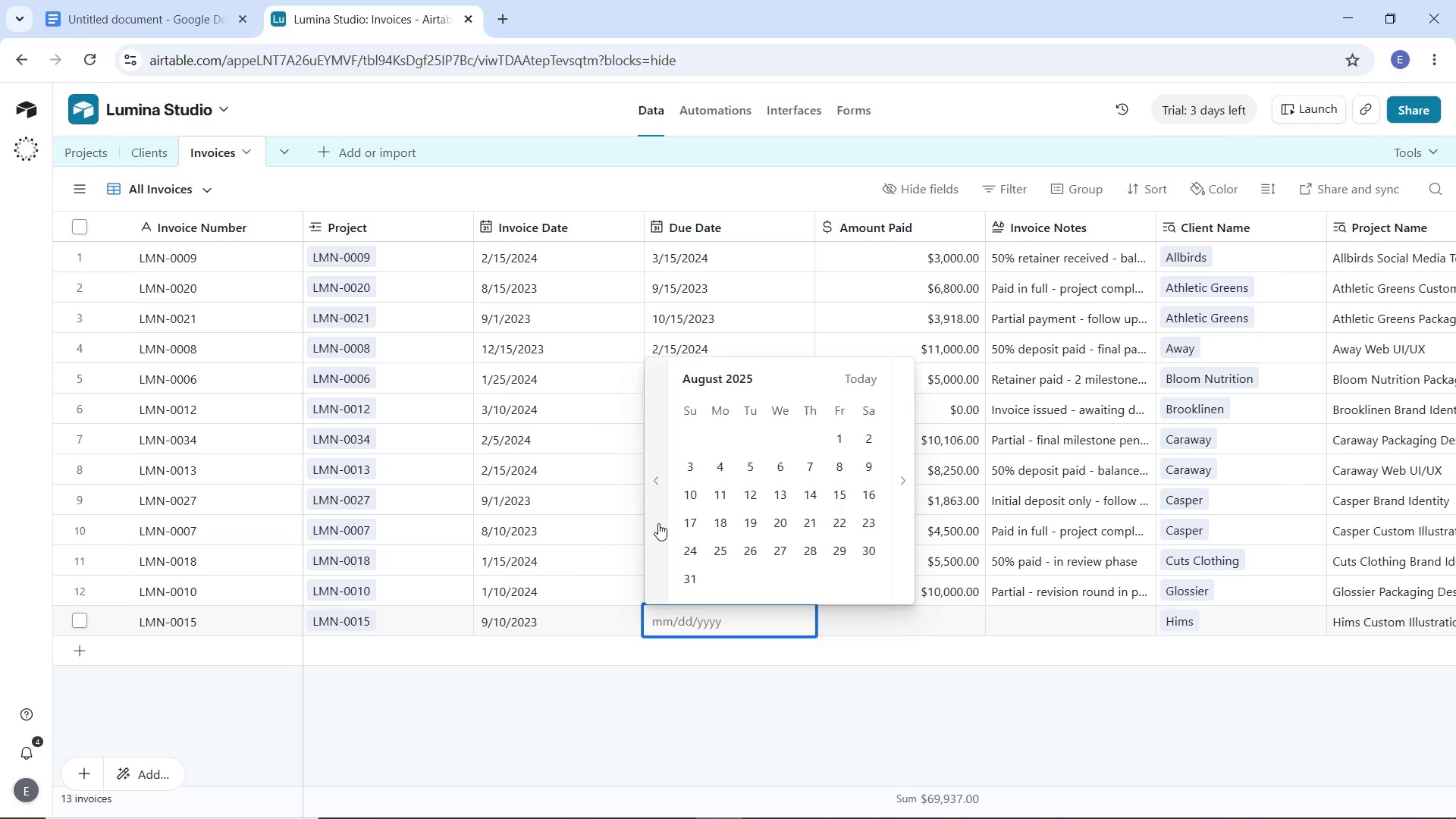 
triple_click([658, 523])
 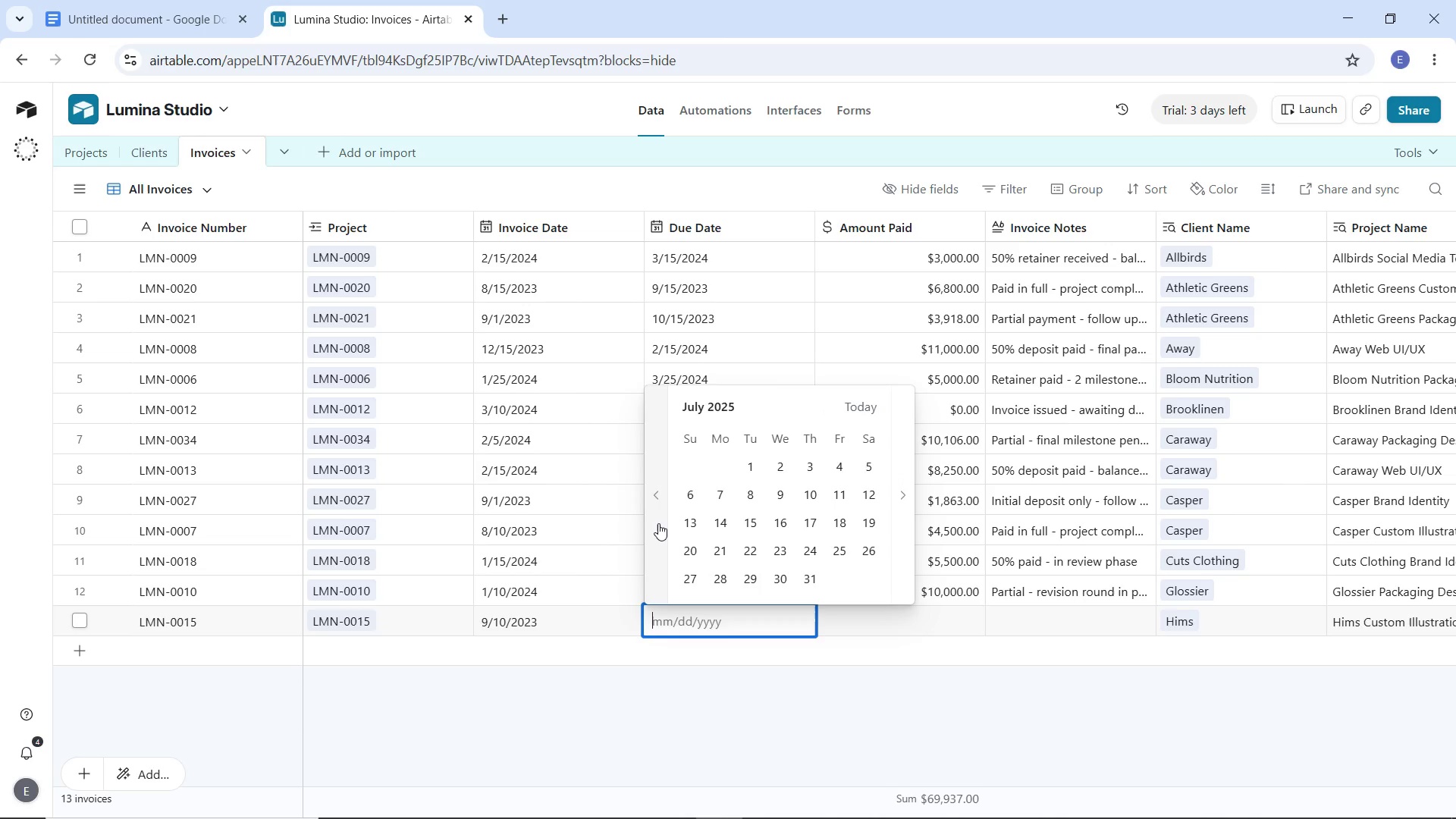 
triple_click([658, 523])
 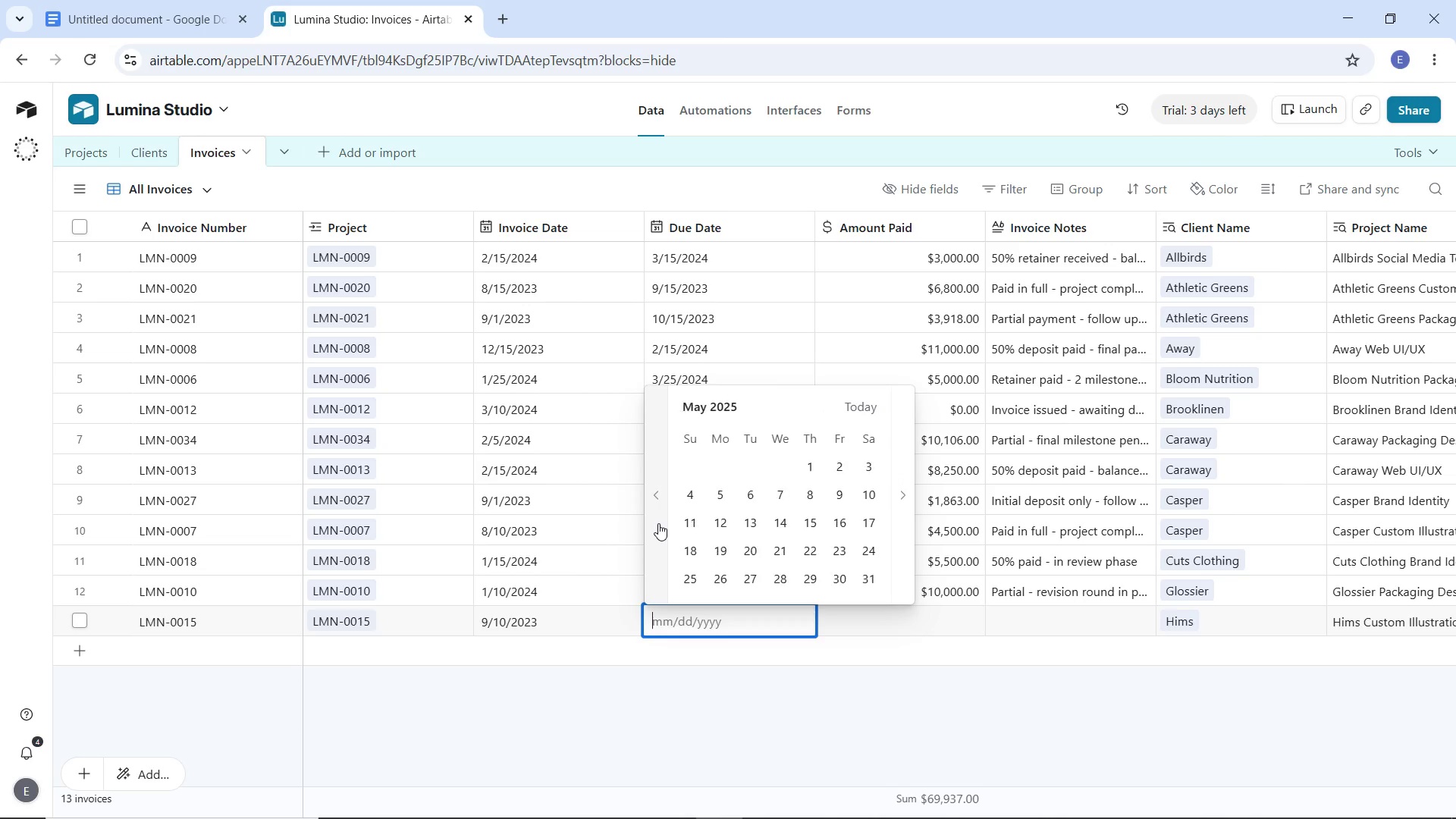 
triple_click([658, 523])
 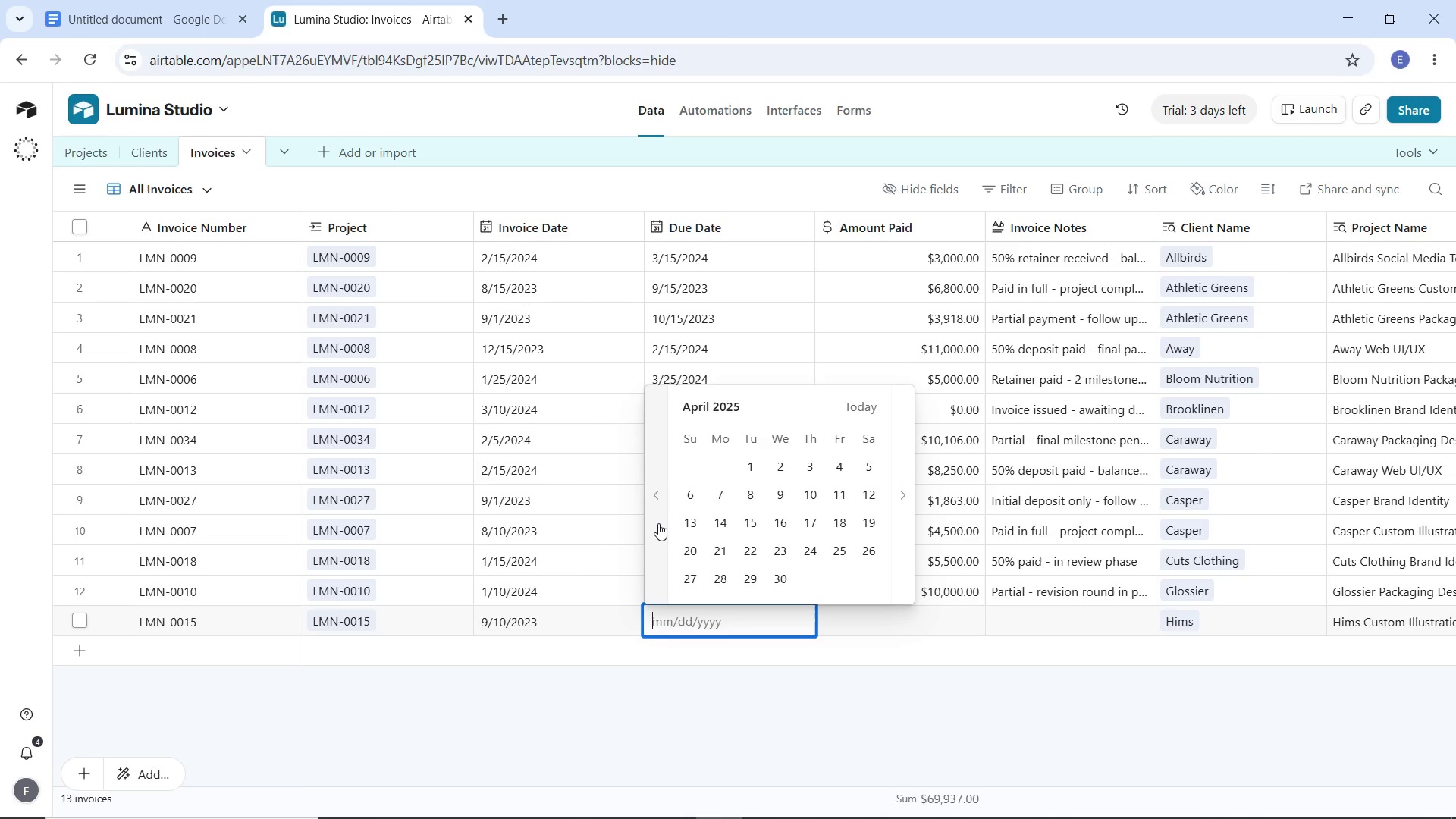 
triple_click([658, 523])
 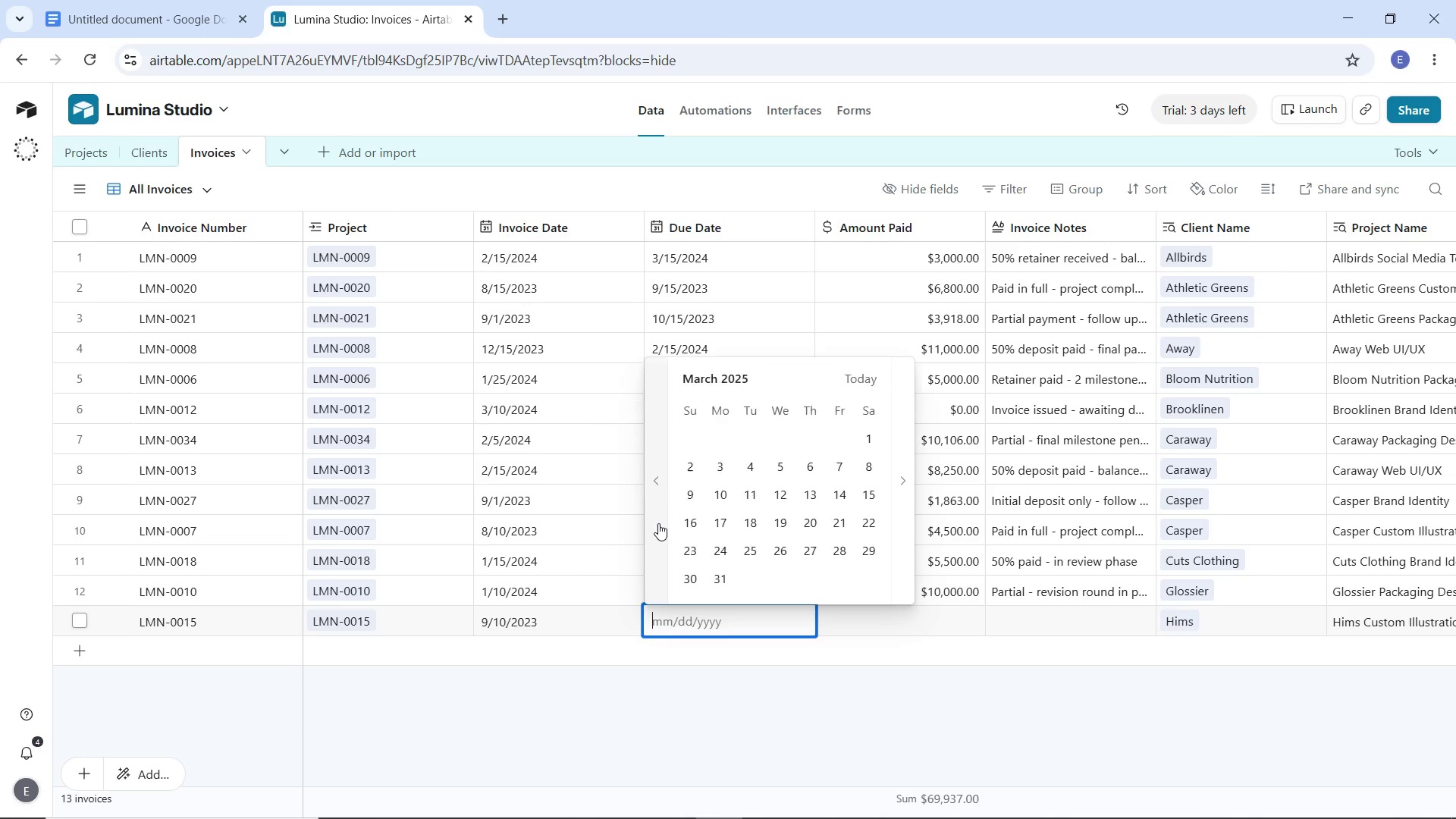 
triple_click([658, 523])
 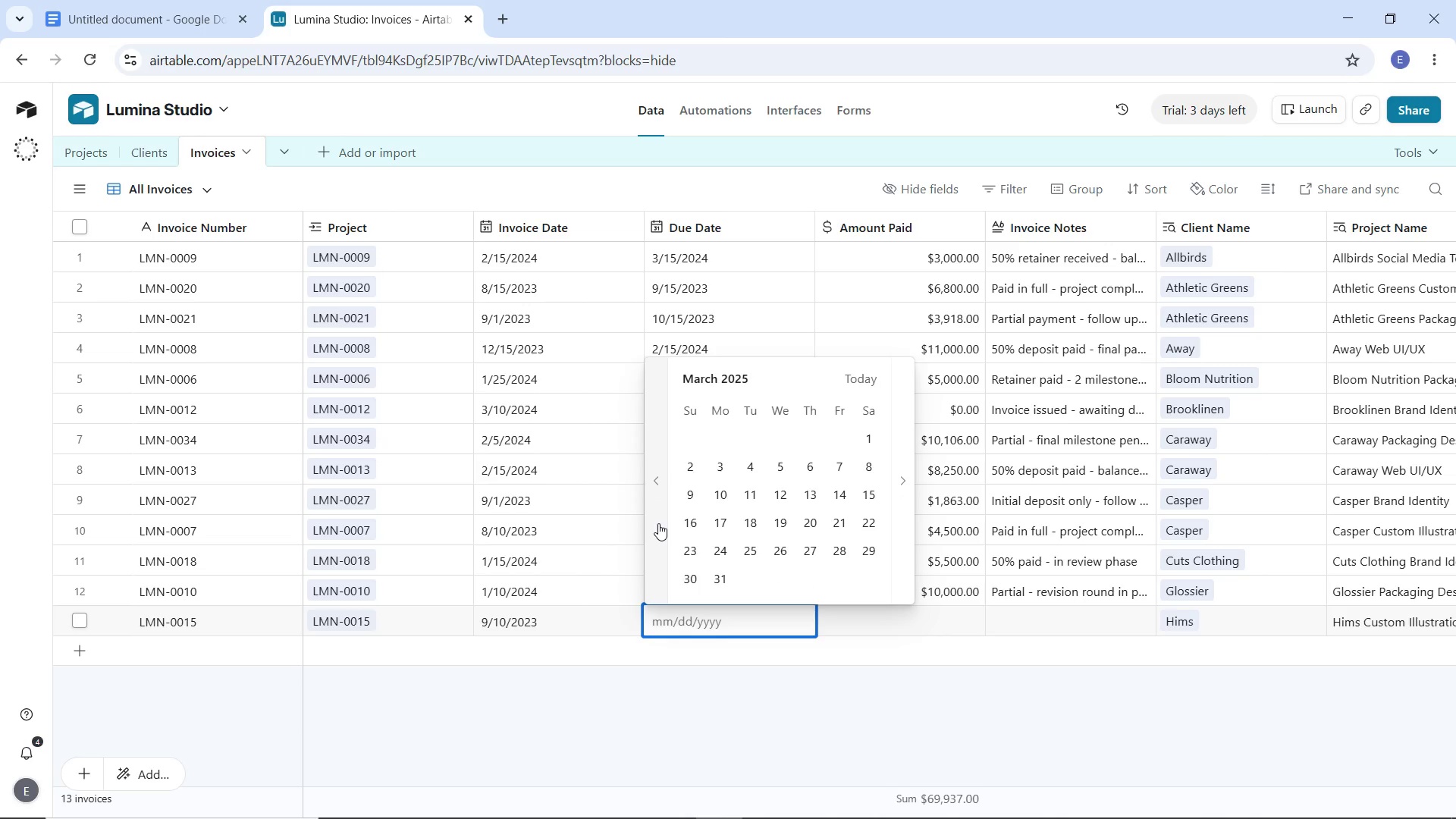 
triple_click([658, 523])
 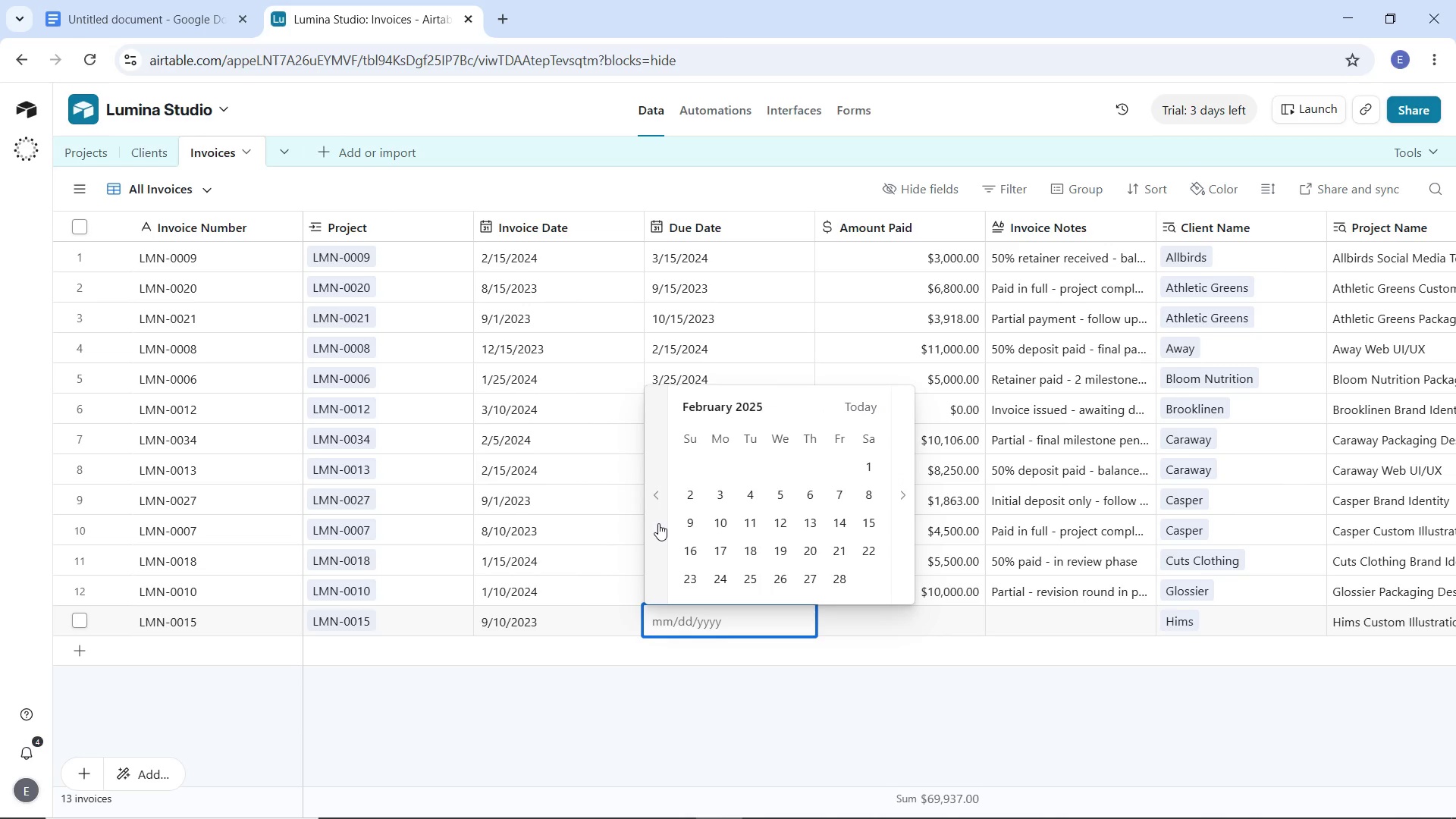 
triple_click([658, 523])
 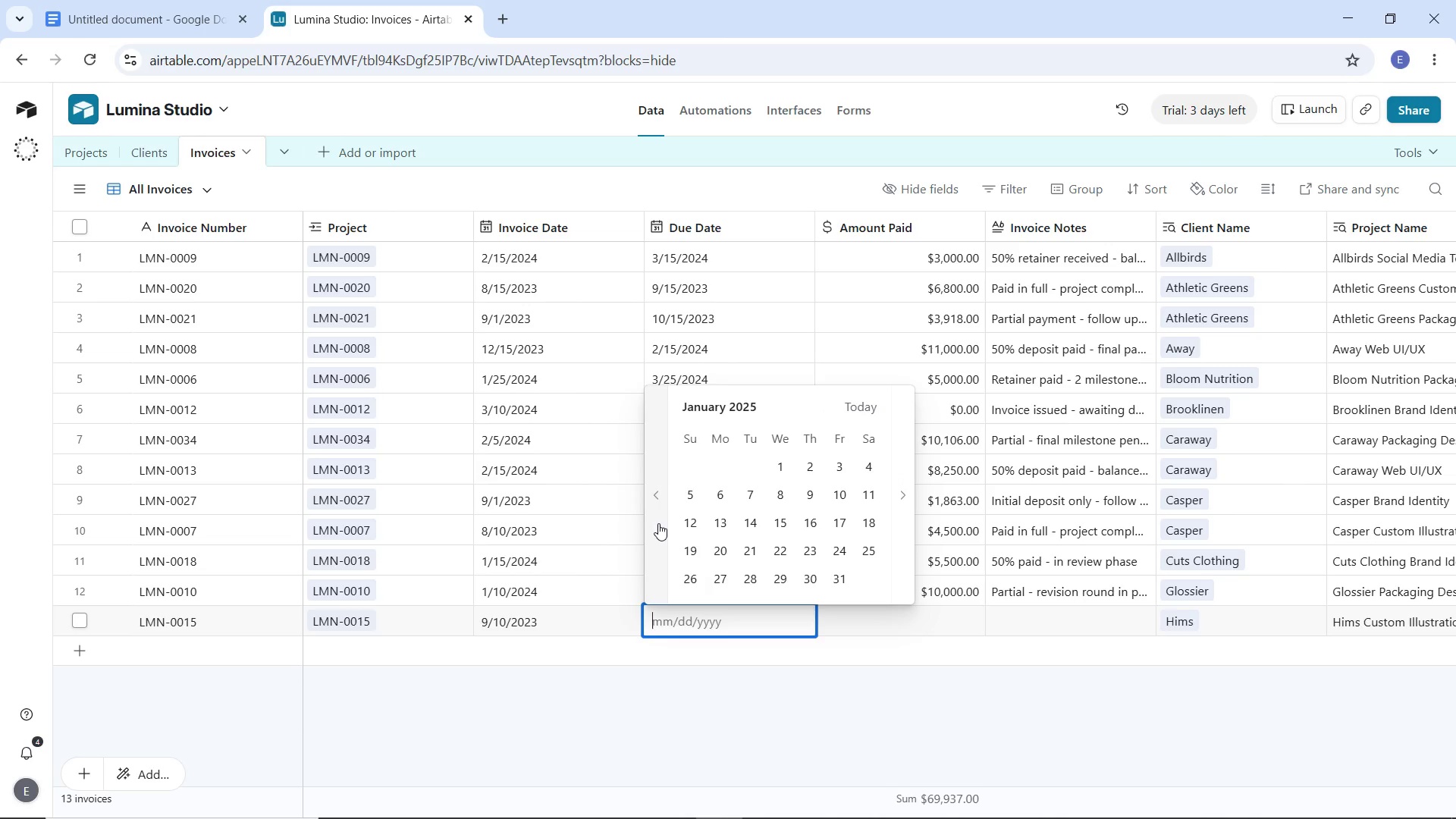 
triple_click([658, 523])
 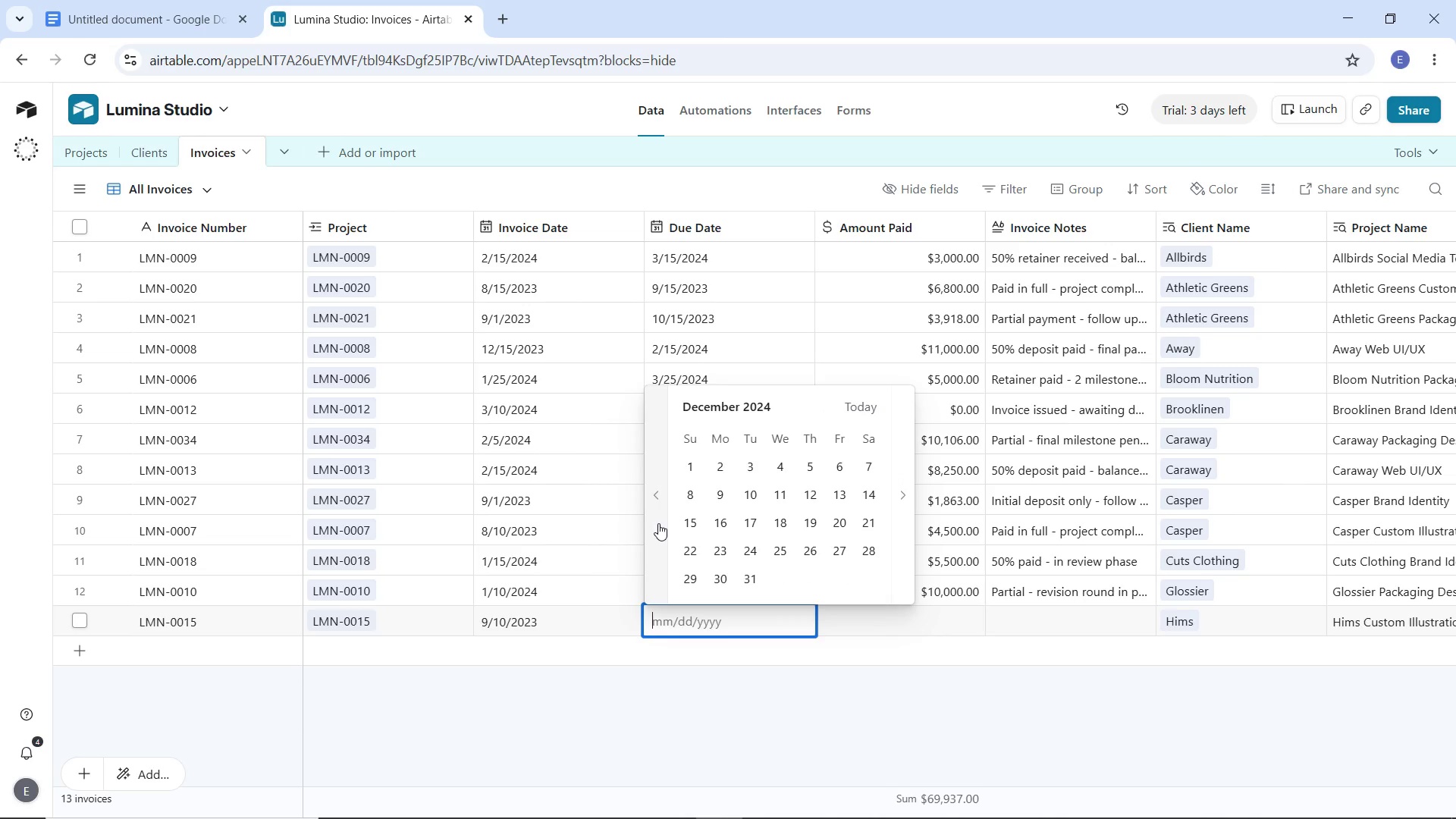 
triple_click([658, 523])
 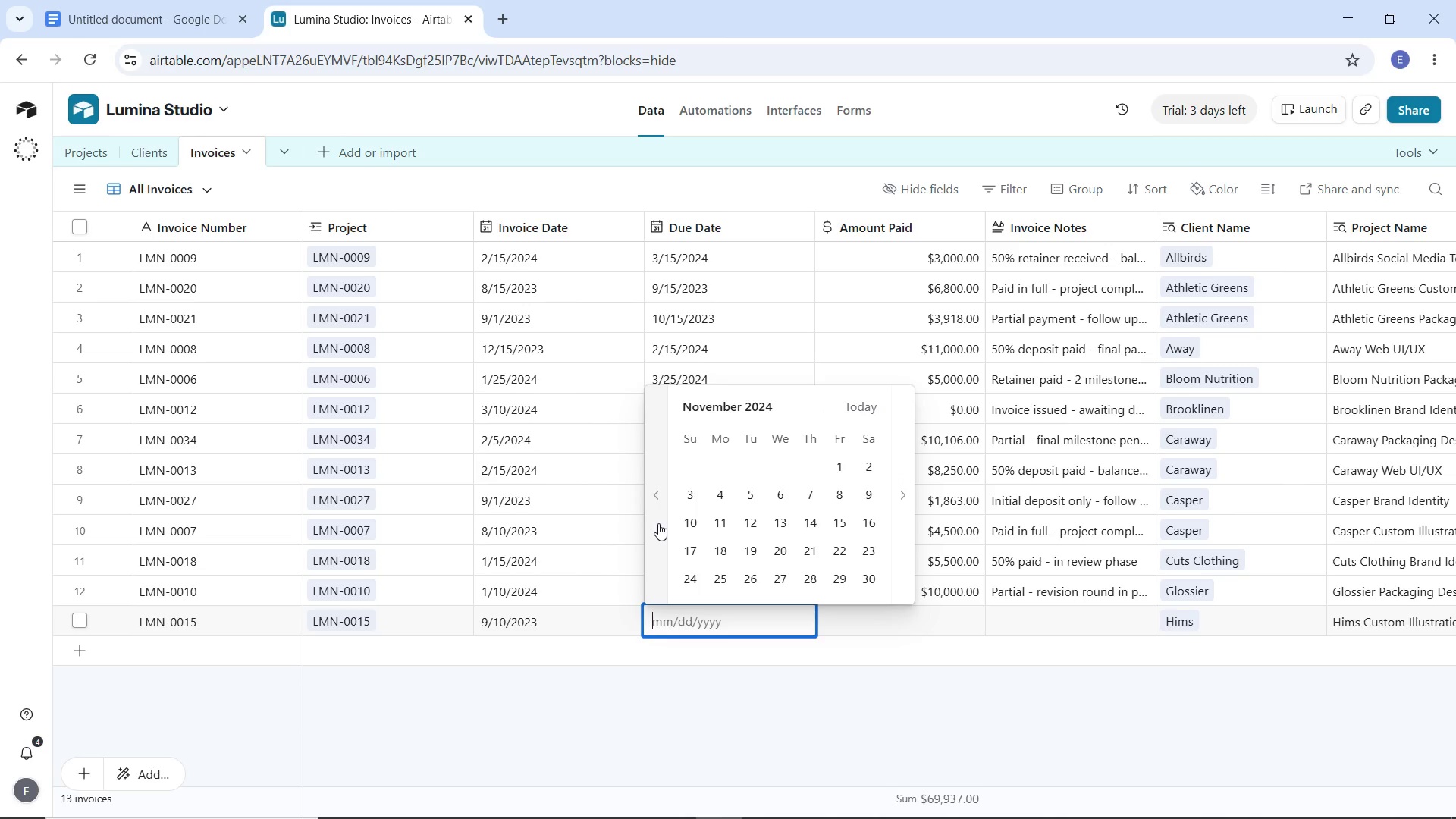 
triple_click([658, 523])
 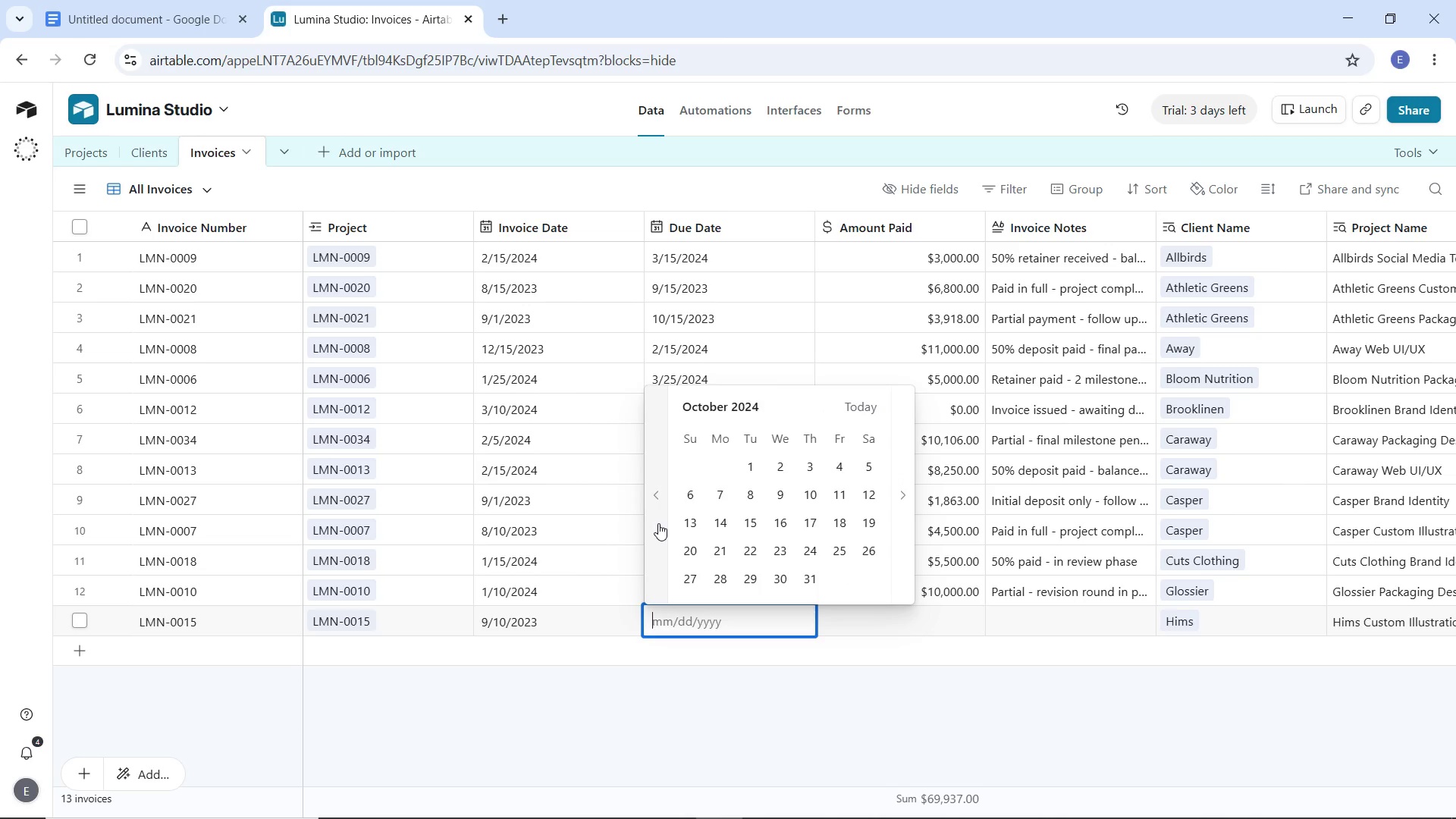 
triple_click([658, 523])
 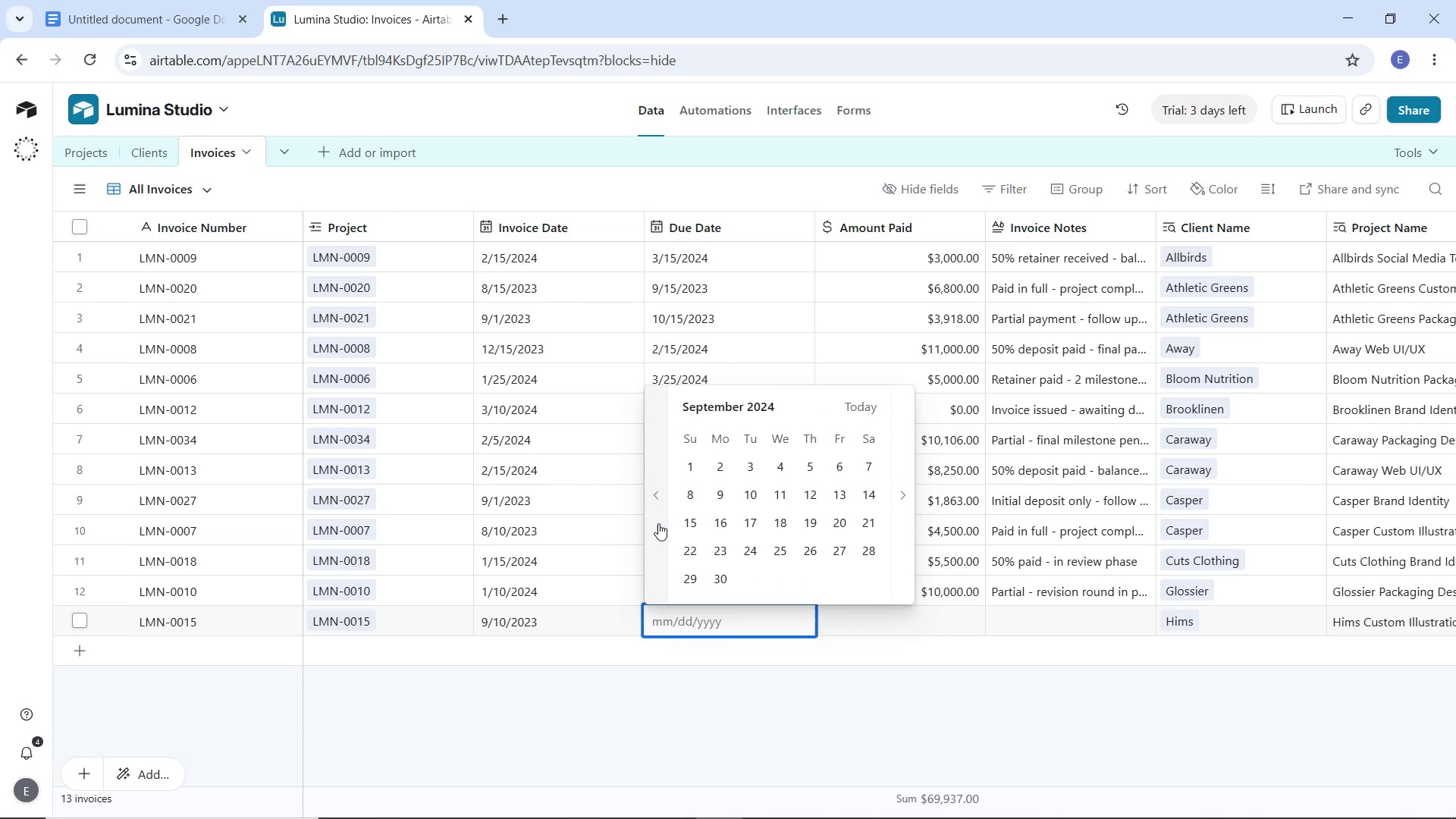 
triple_click([658, 523])
 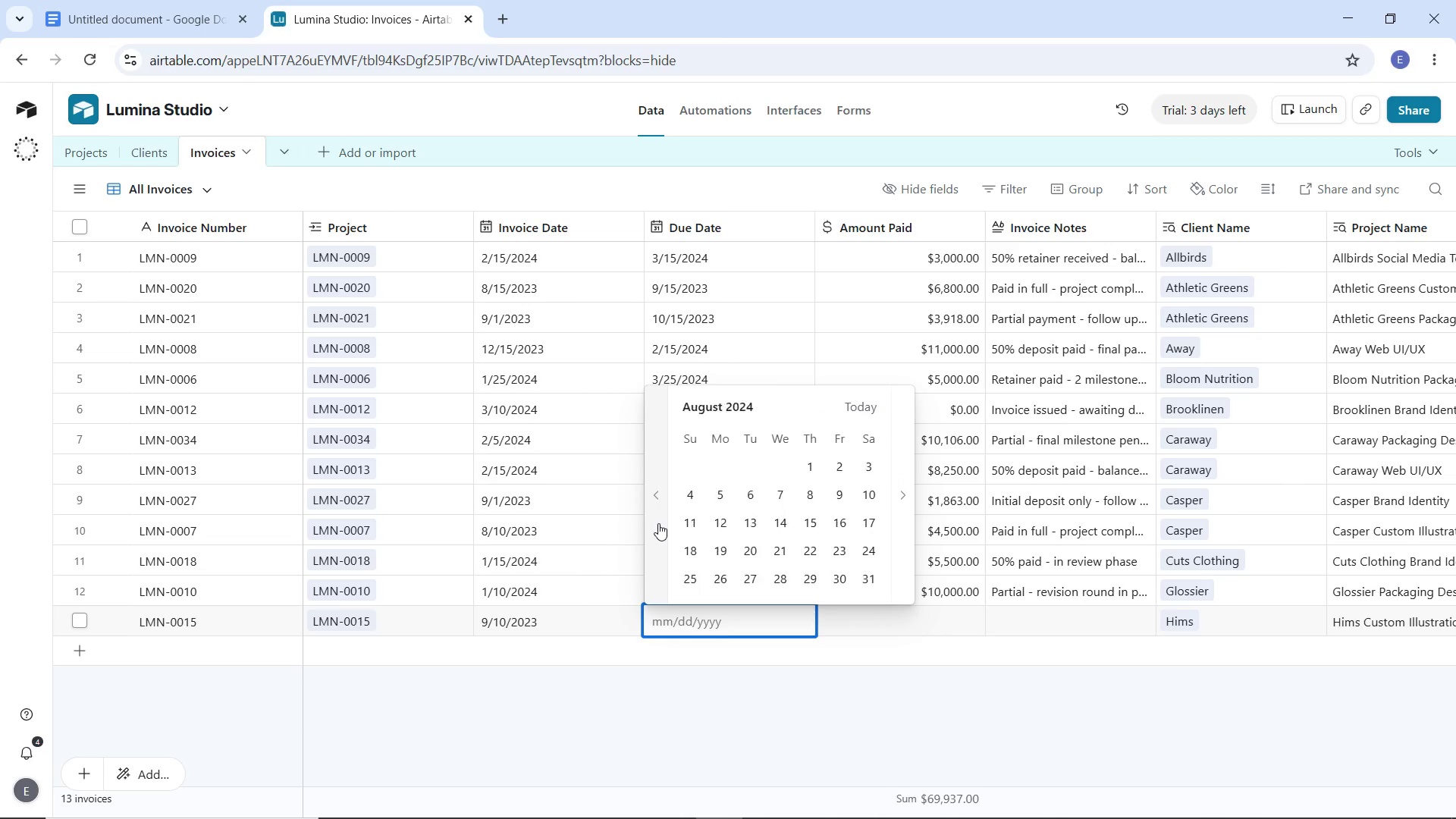 
triple_click([658, 523])
 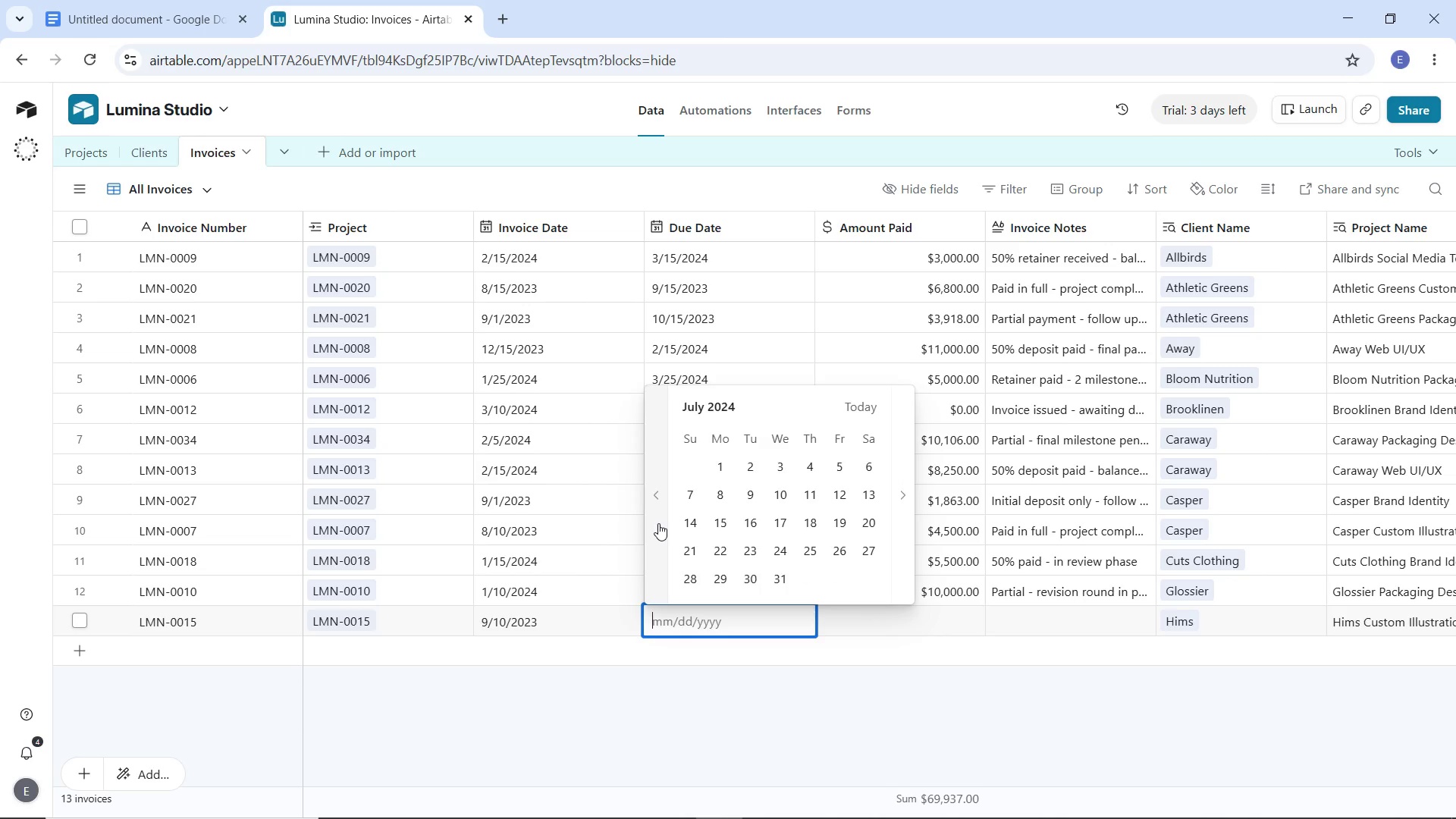 
triple_click([658, 523])
 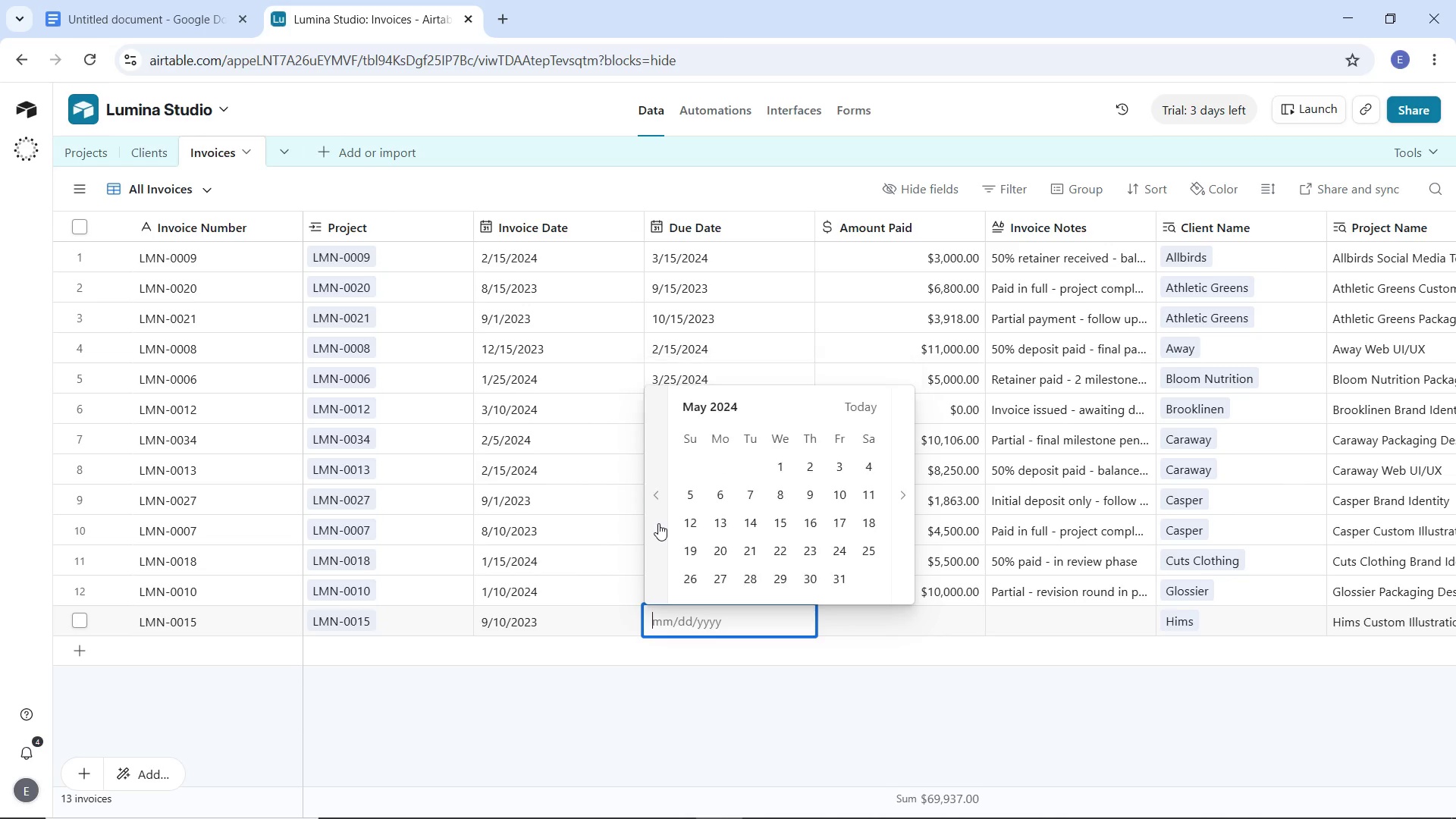 
triple_click([658, 523])
 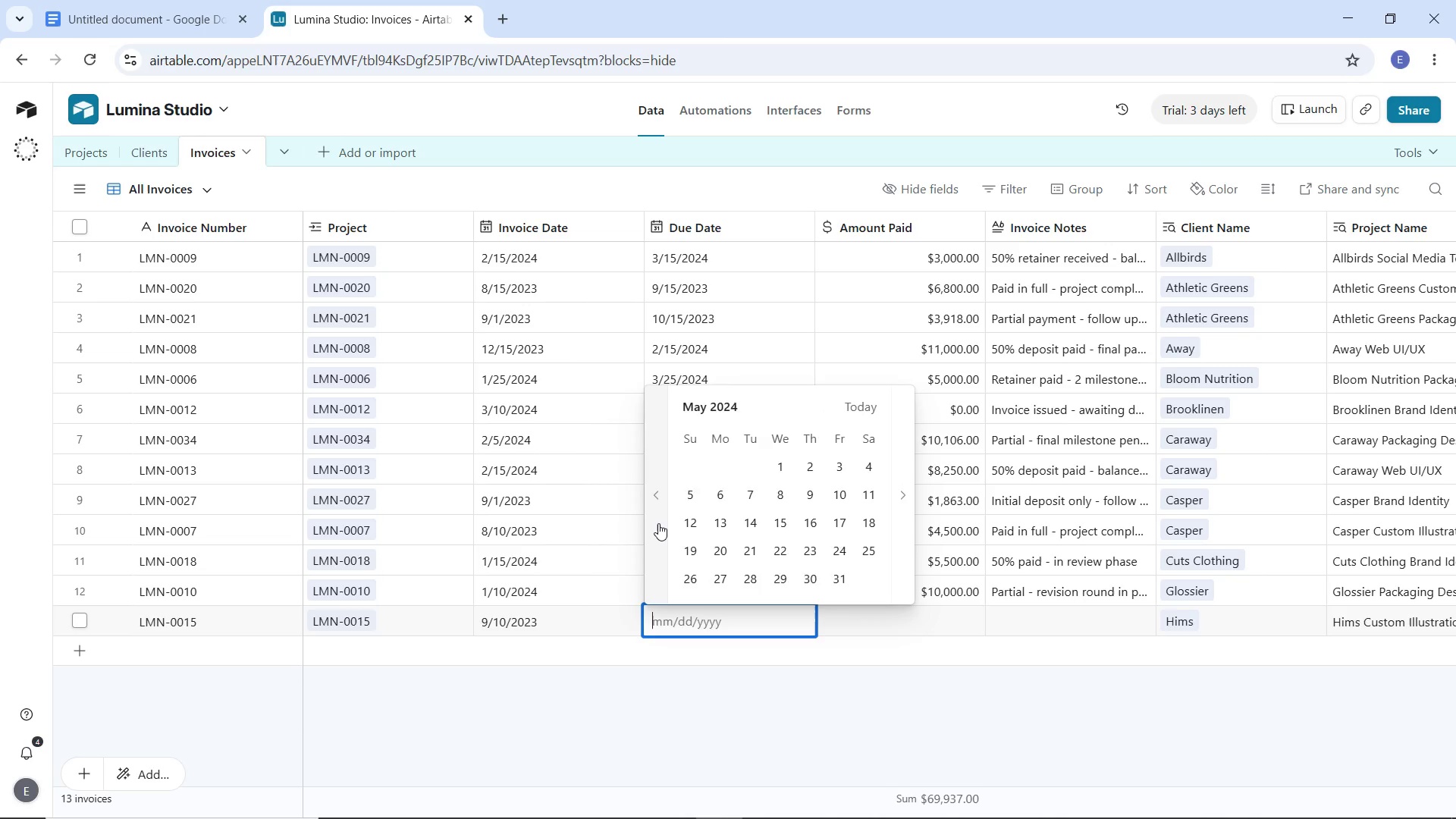 
triple_click([658, 523])
 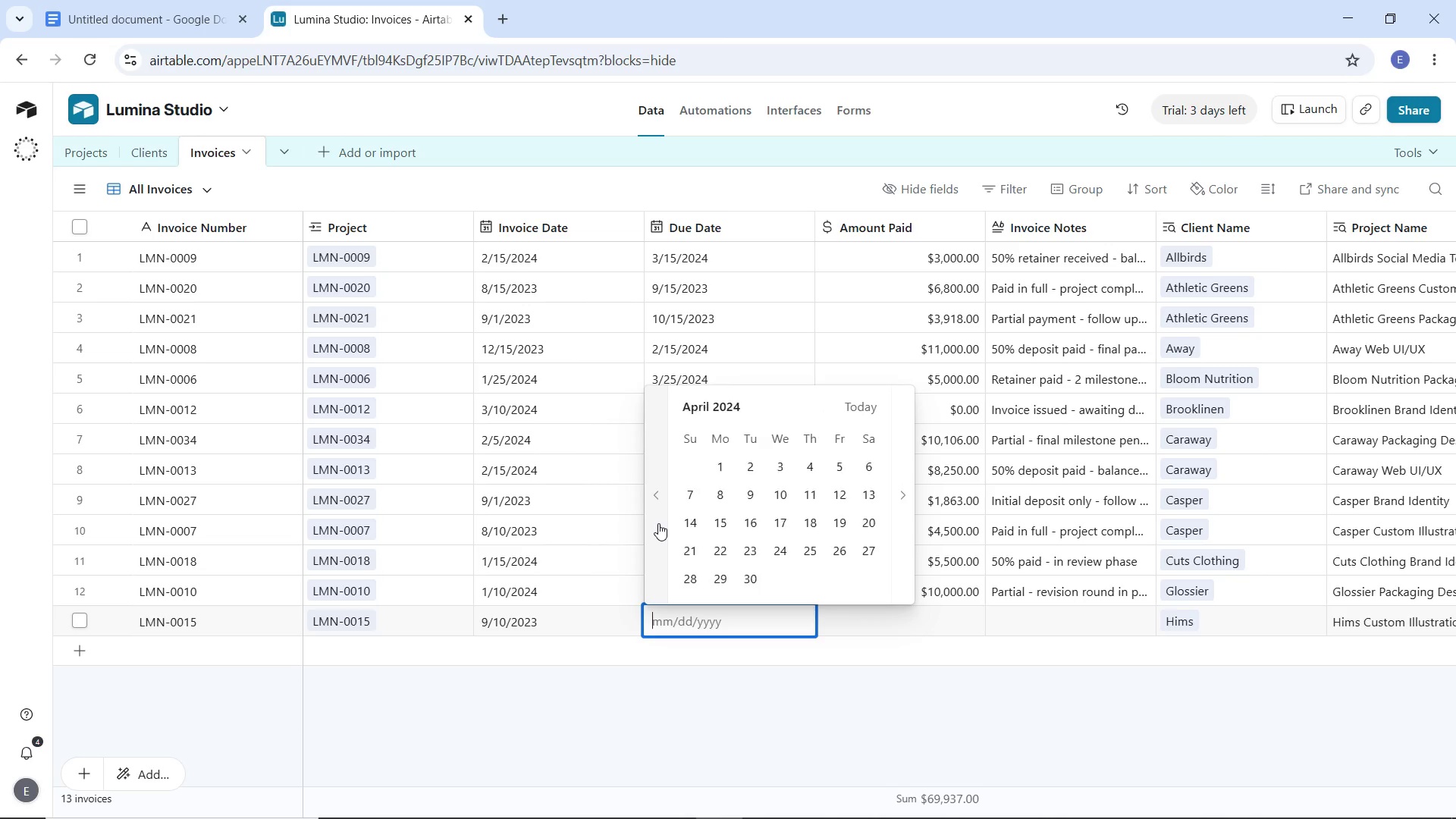 
triple_click([658, 523])
 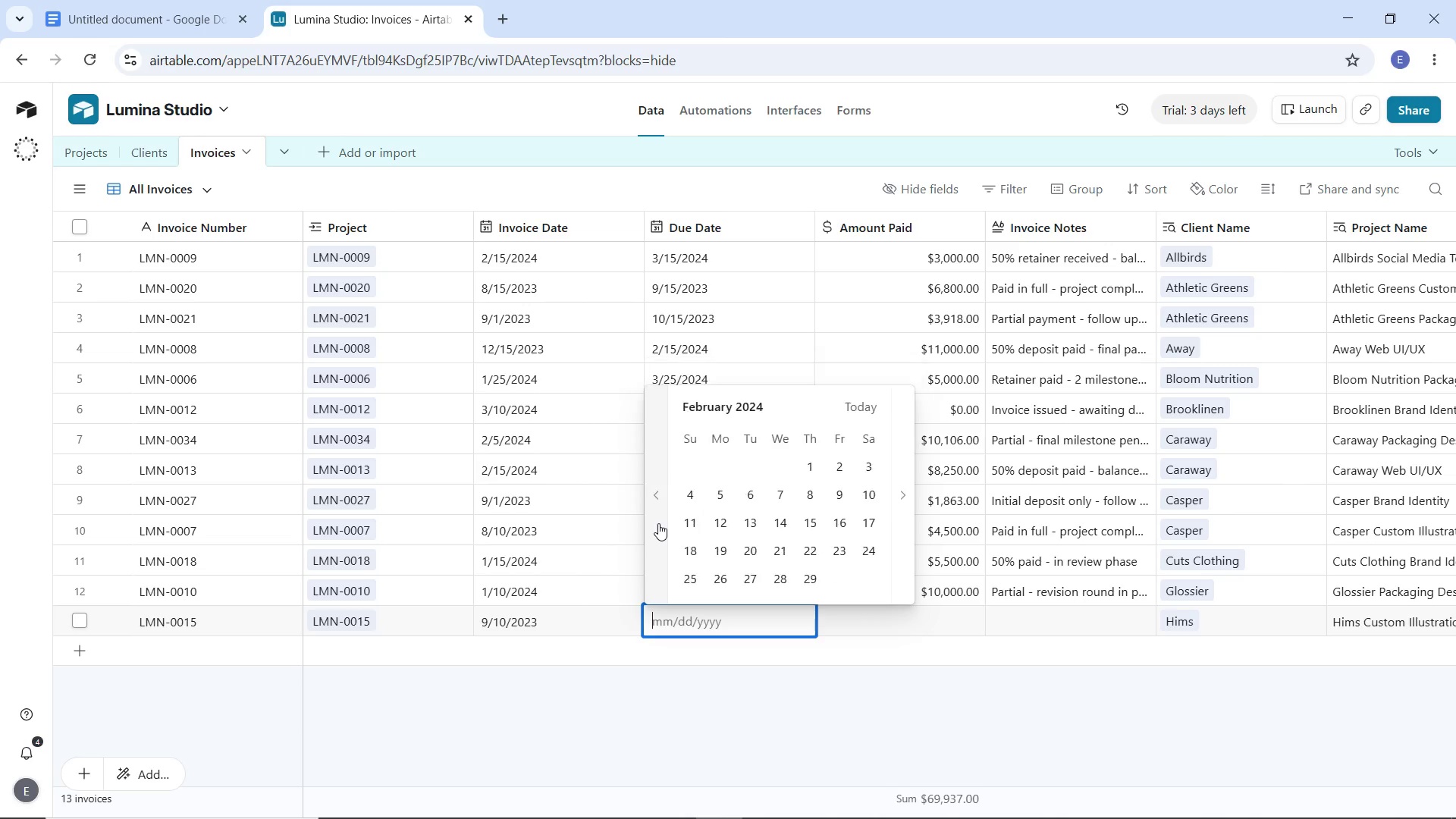 
triple_click([658, 523])
 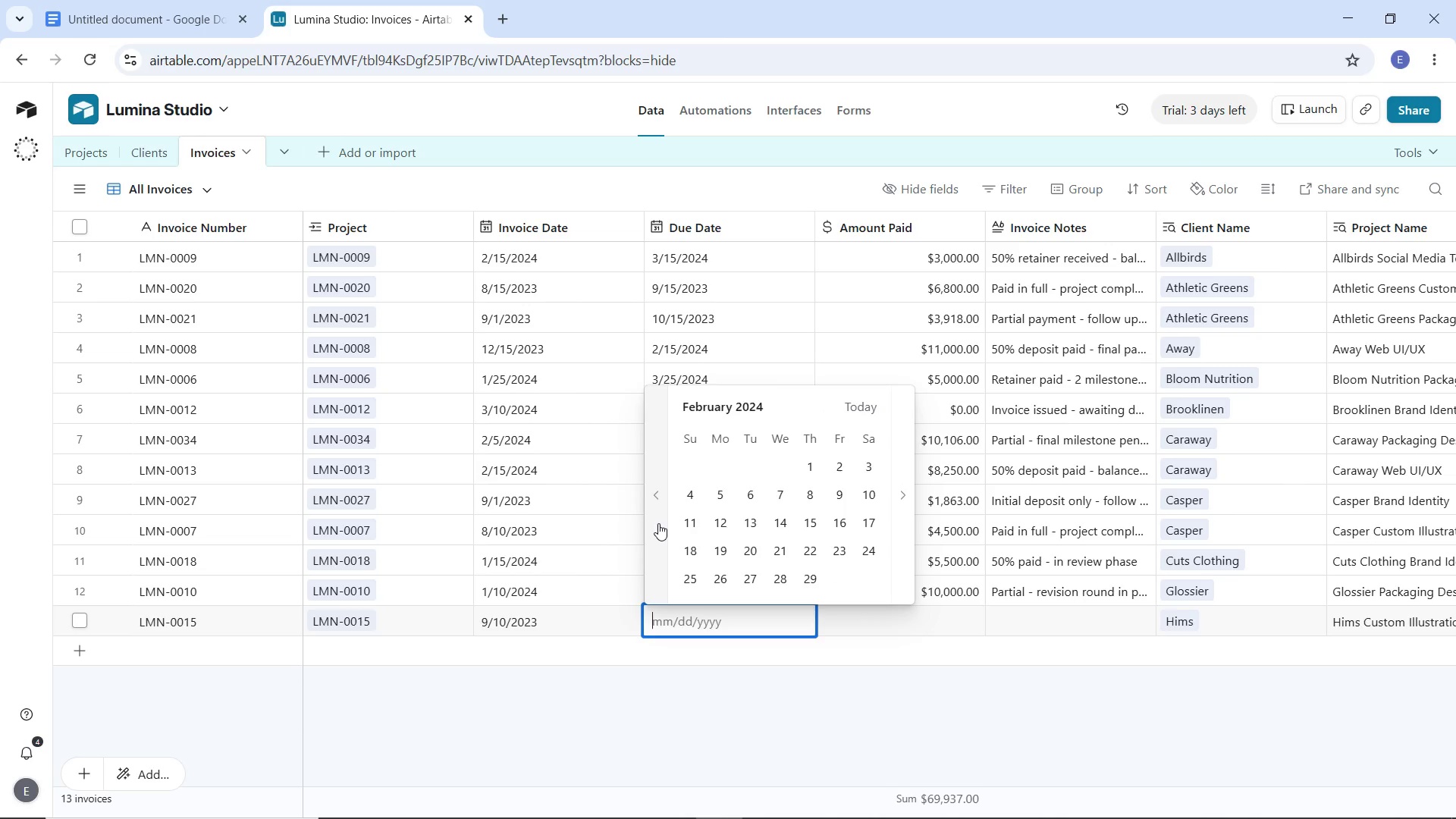 
triple_click([658, 523])
 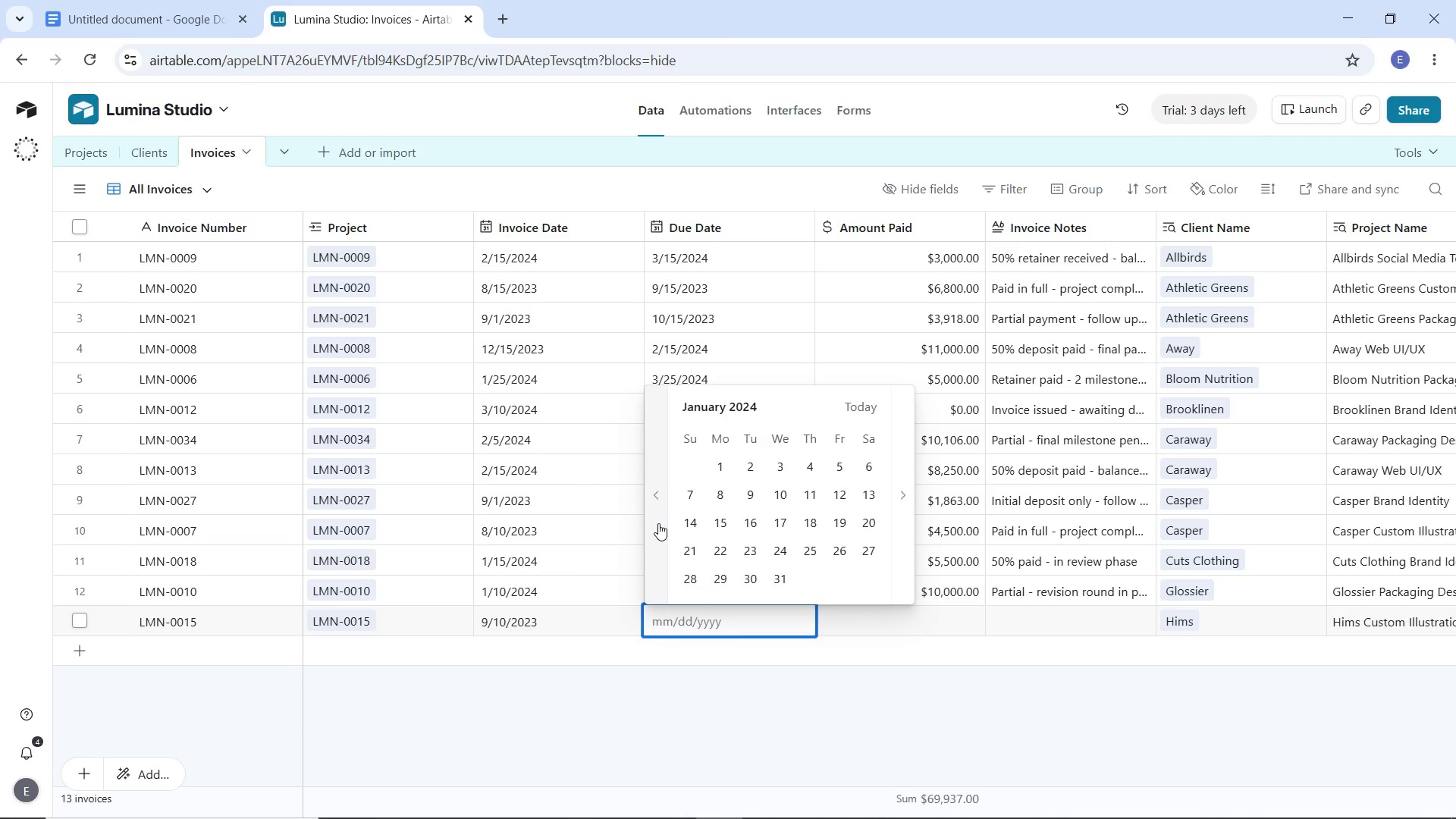 
triple_click([658, 523])
 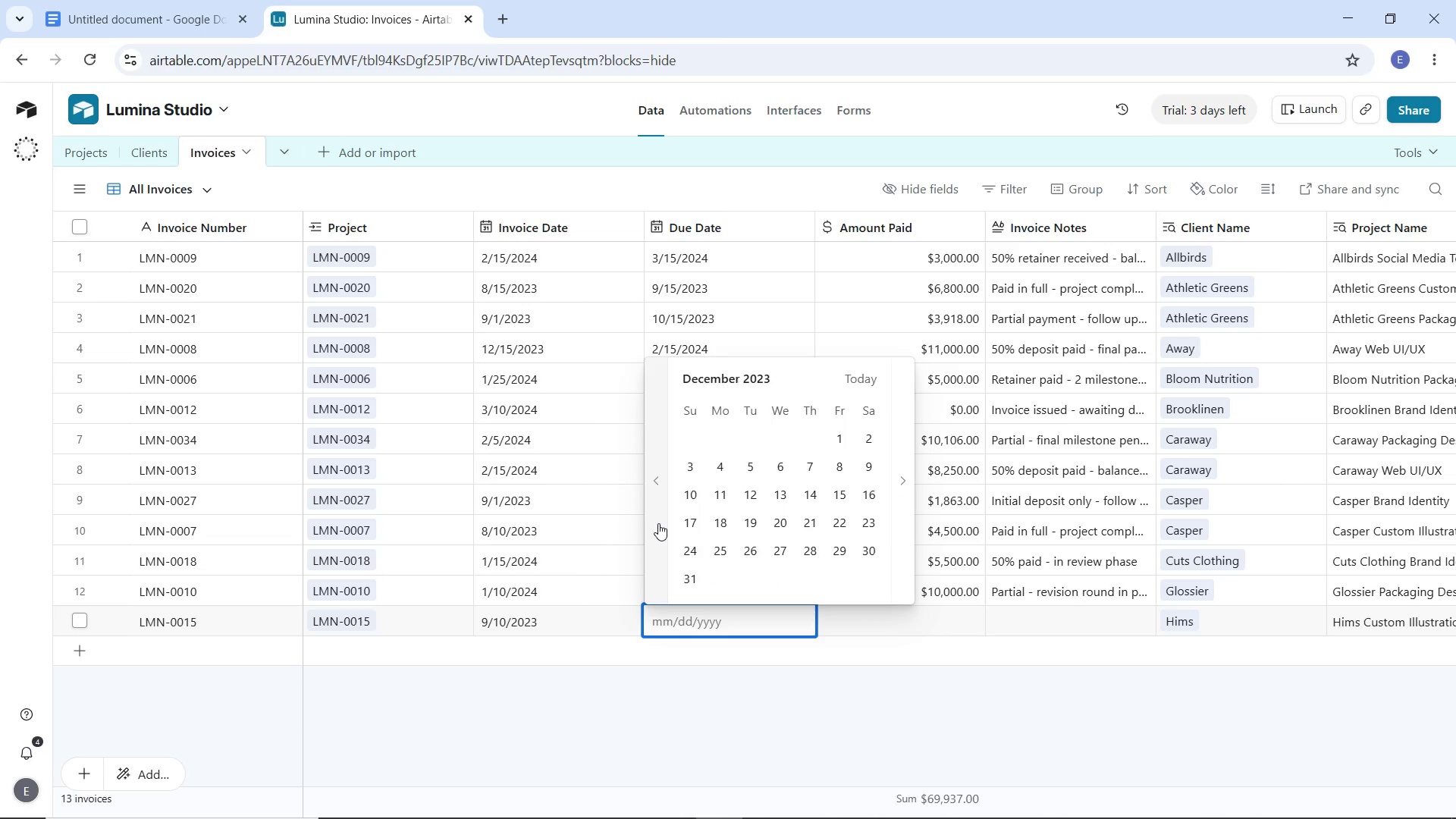 
triple_click([658, 523])
 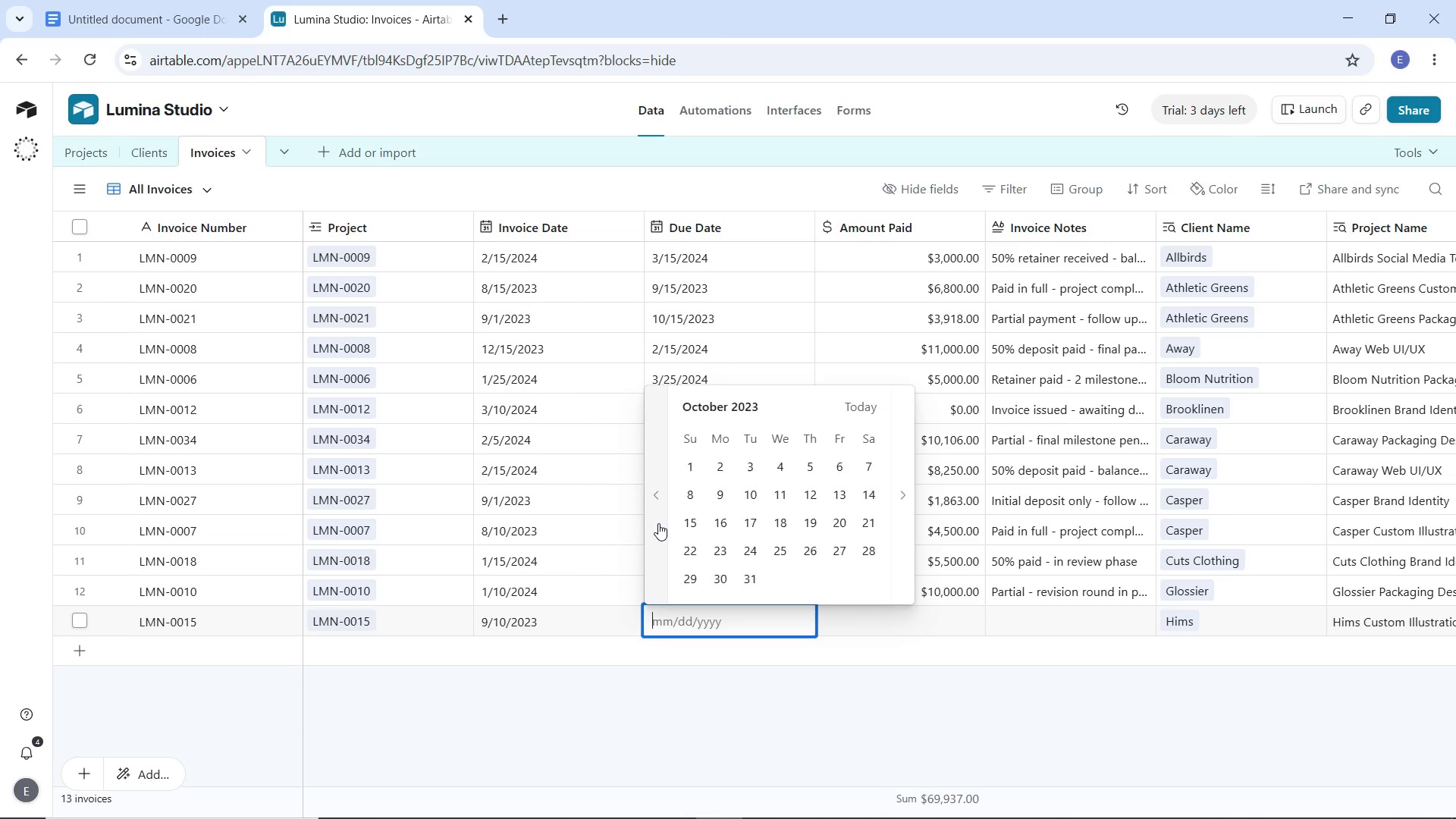 
triple_click([658, 523])
 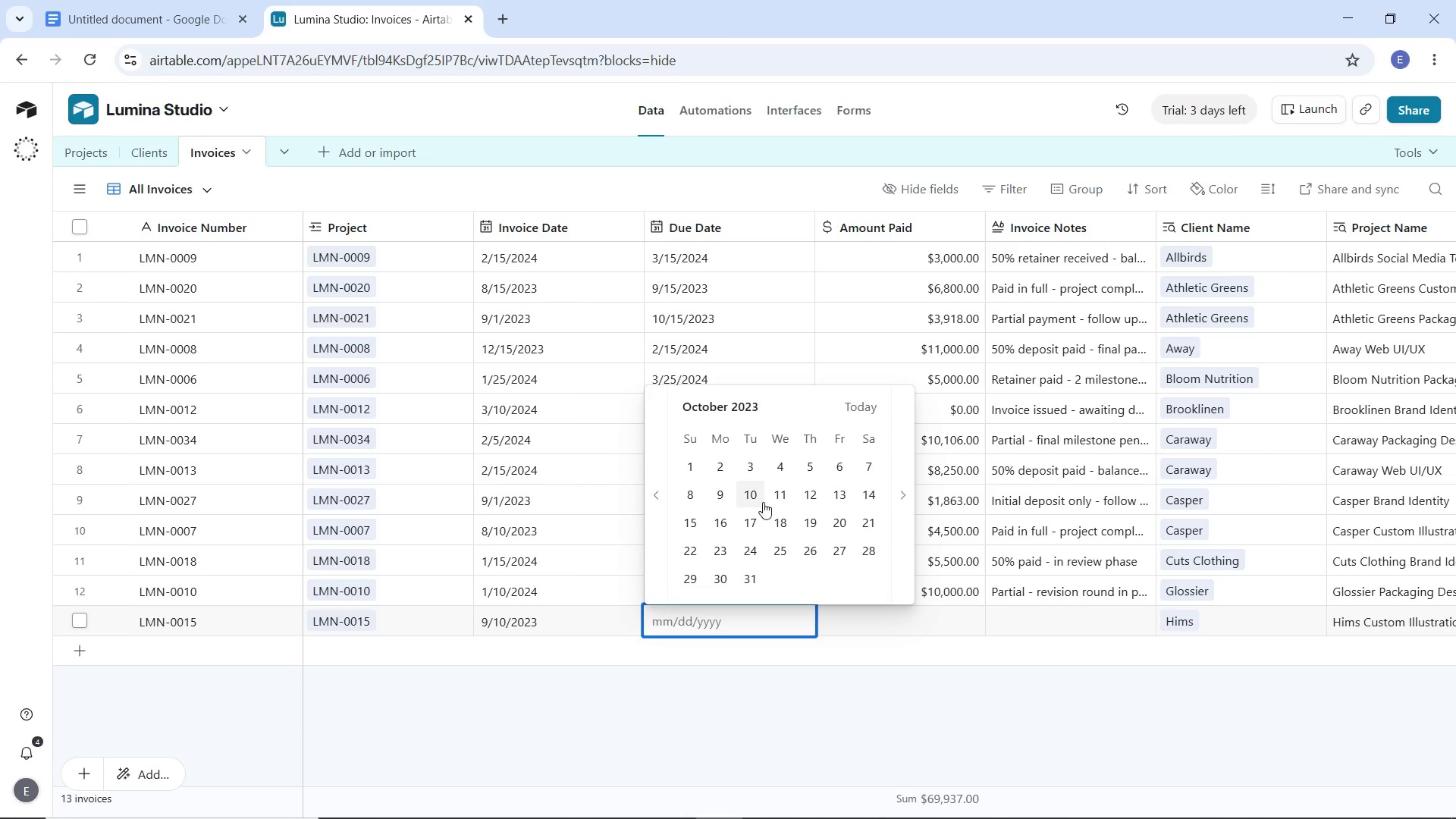 
left_click([758, 498])
 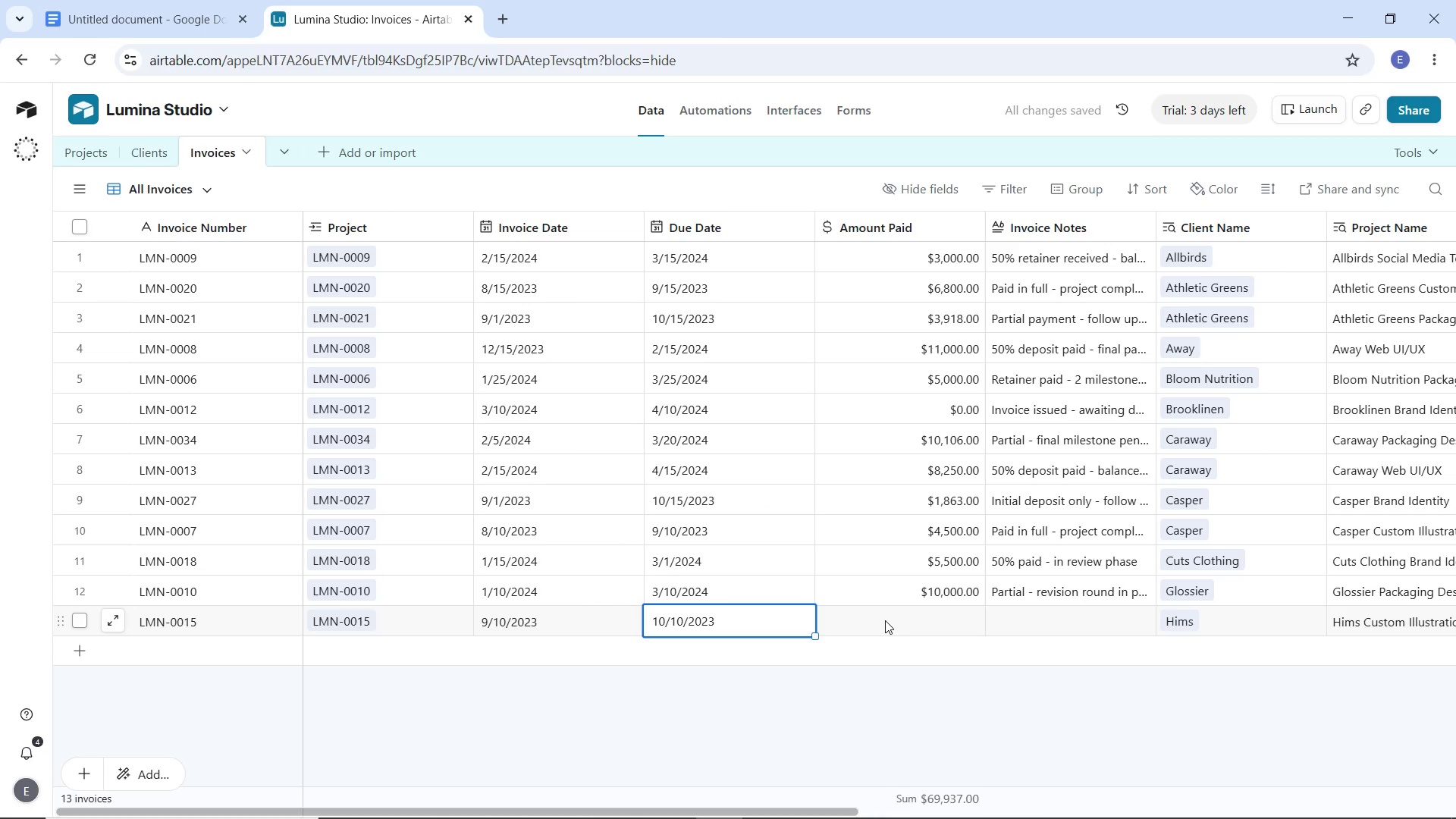 
wait(10.02)
 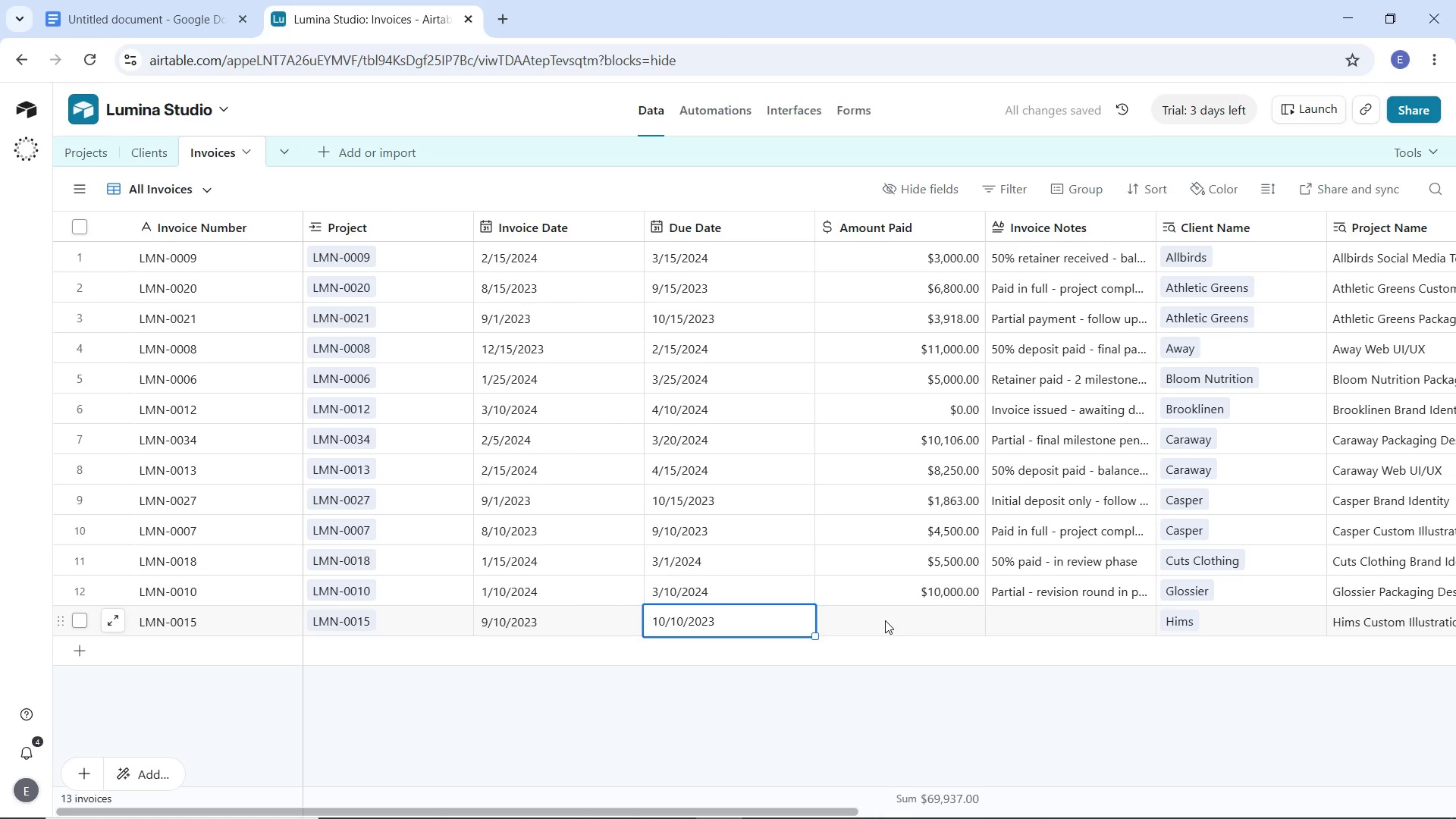 
double_click([883, 620])
 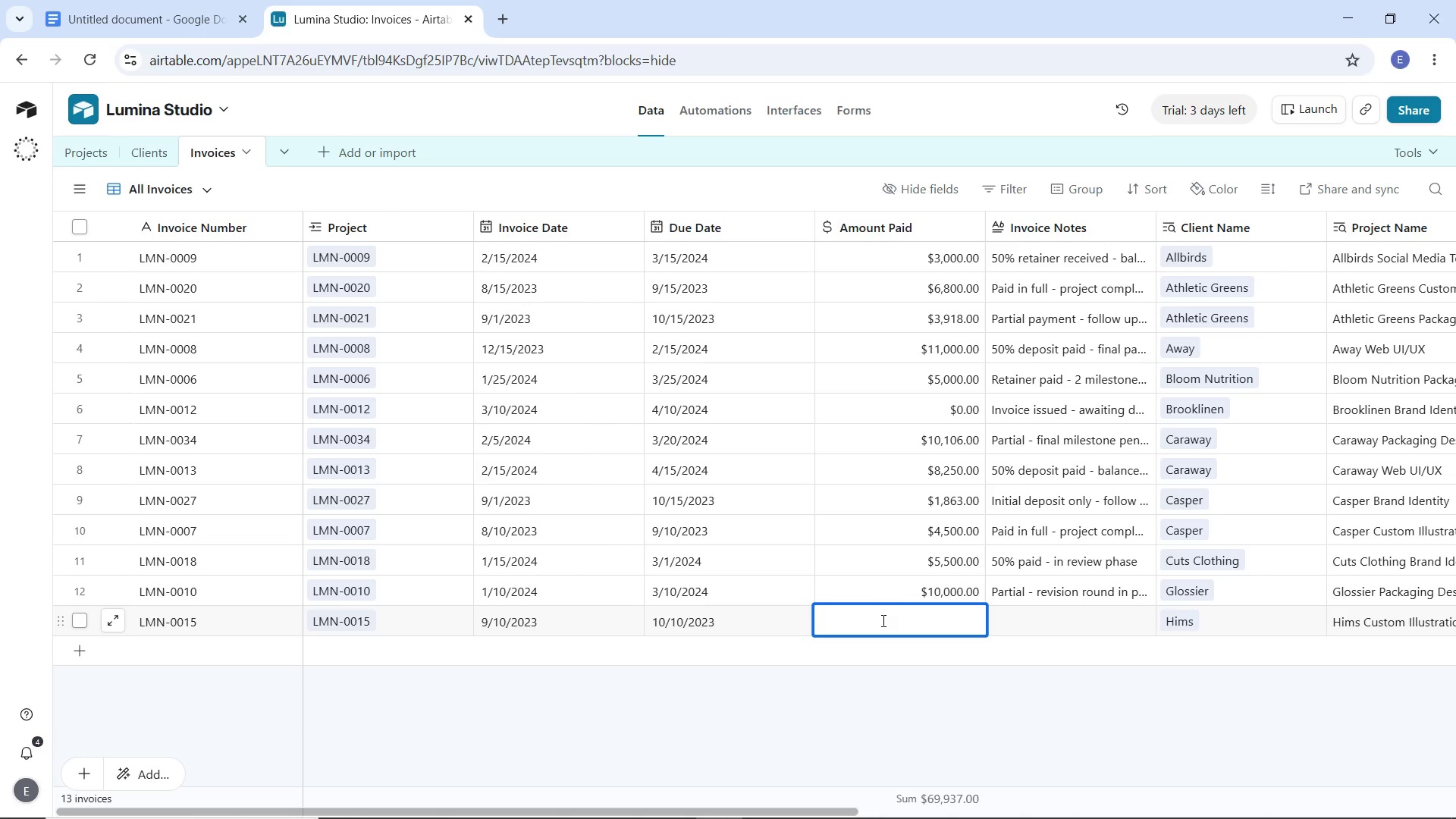 
type(5500)
key(Tab)
 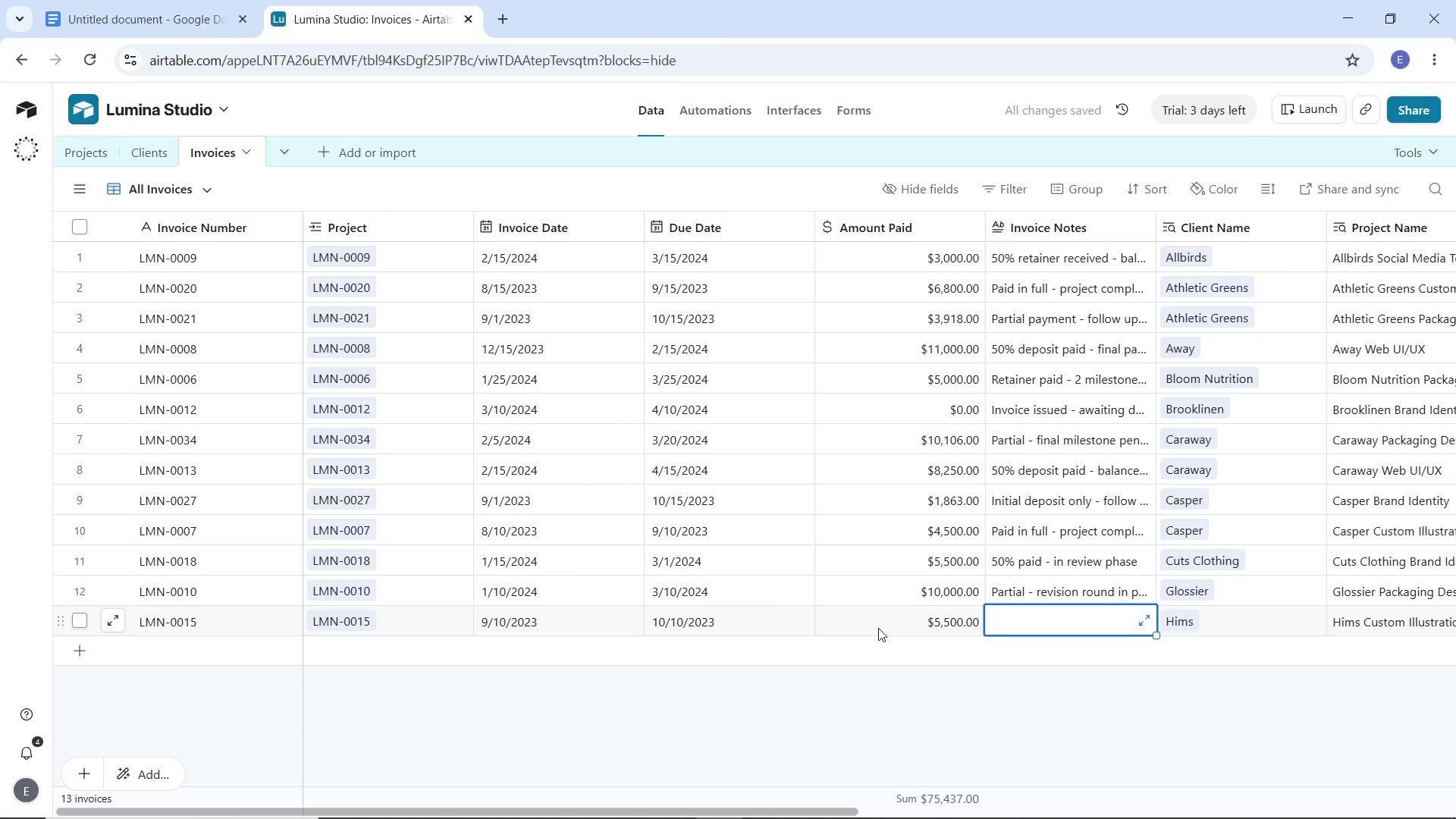 
type(Paid in fi)
key(Backspace)
type(ull - project complete)
key(Tab)
 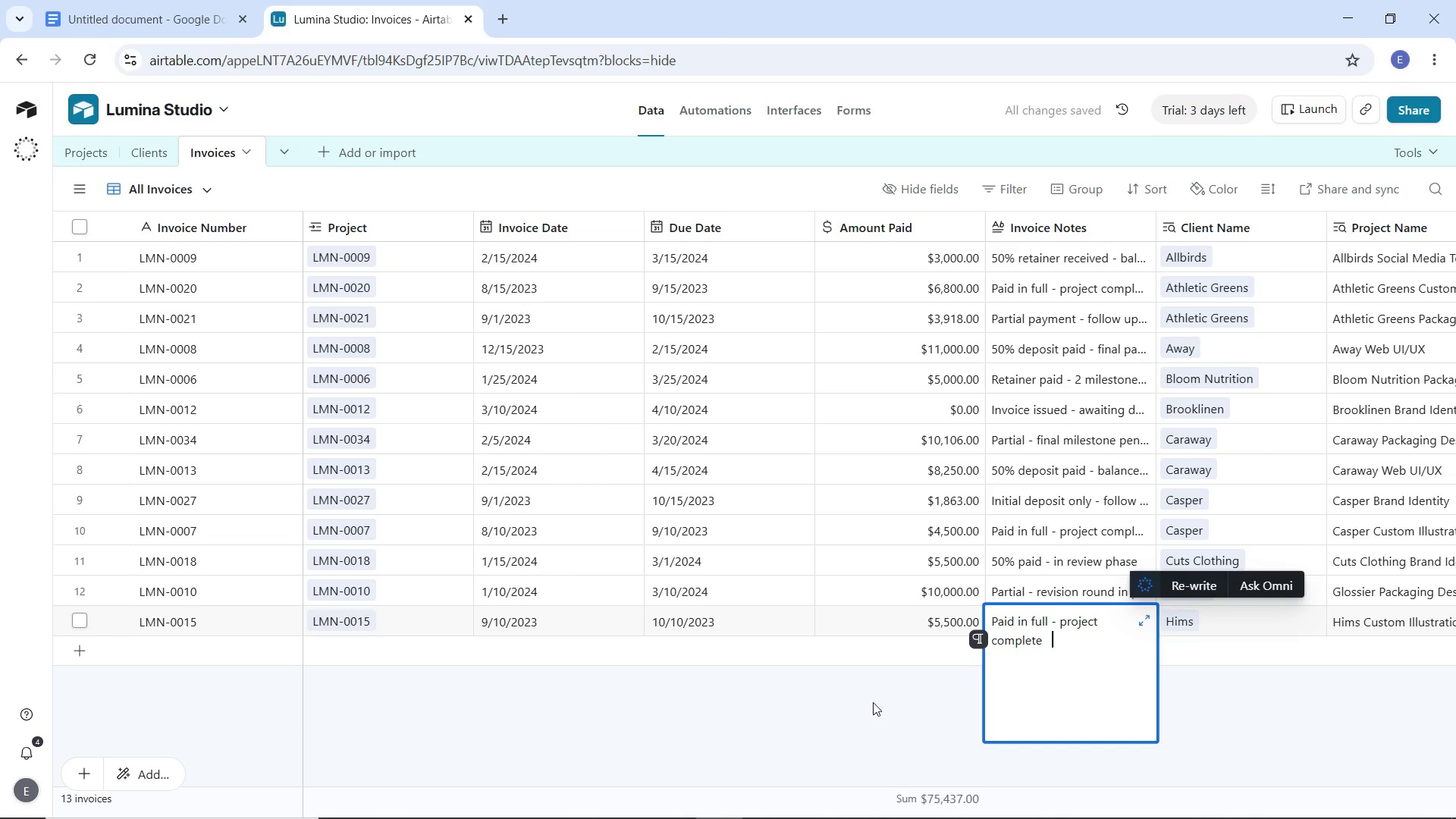 
key(Tab)
 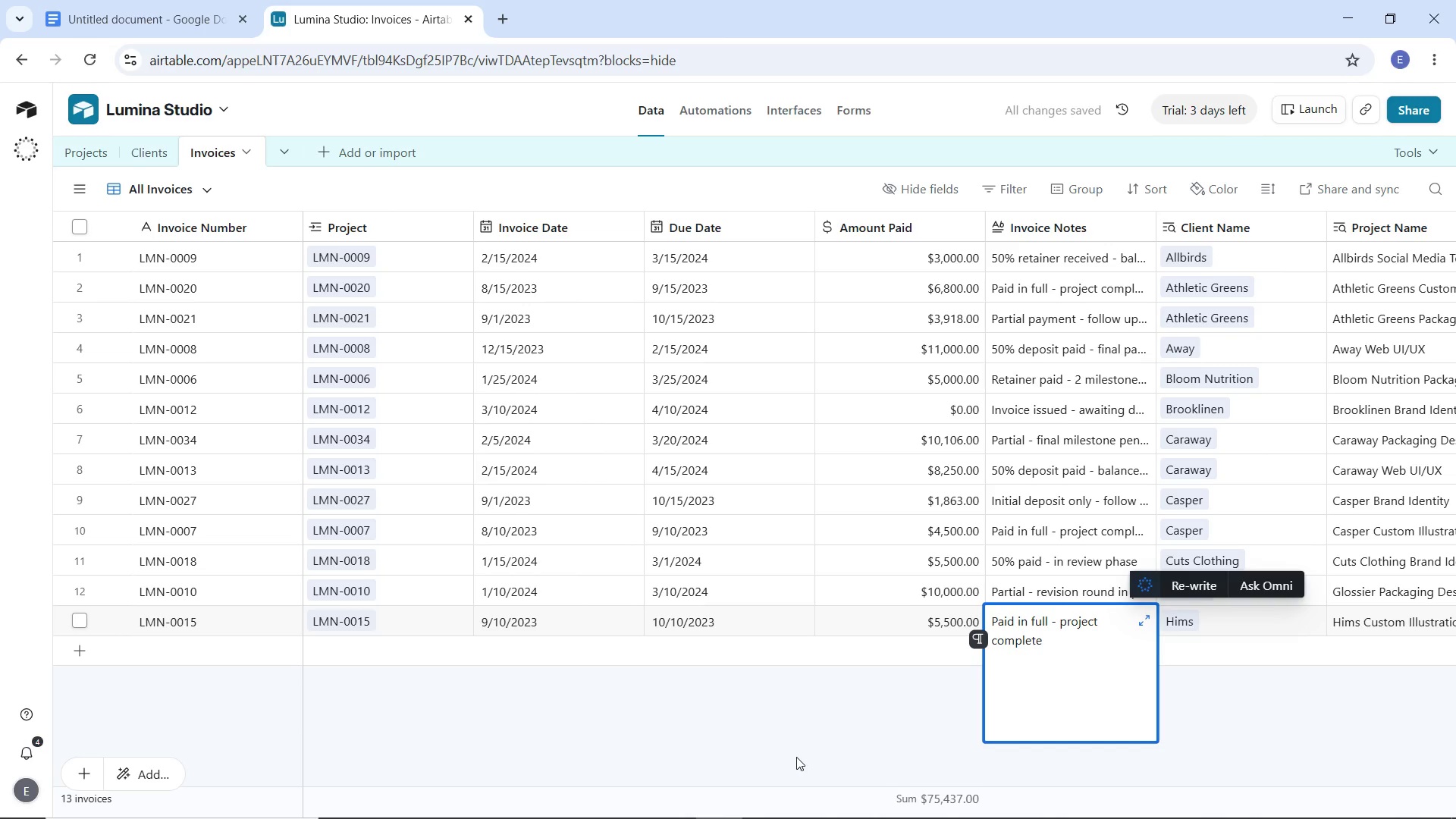 
left_click([781, 760])
 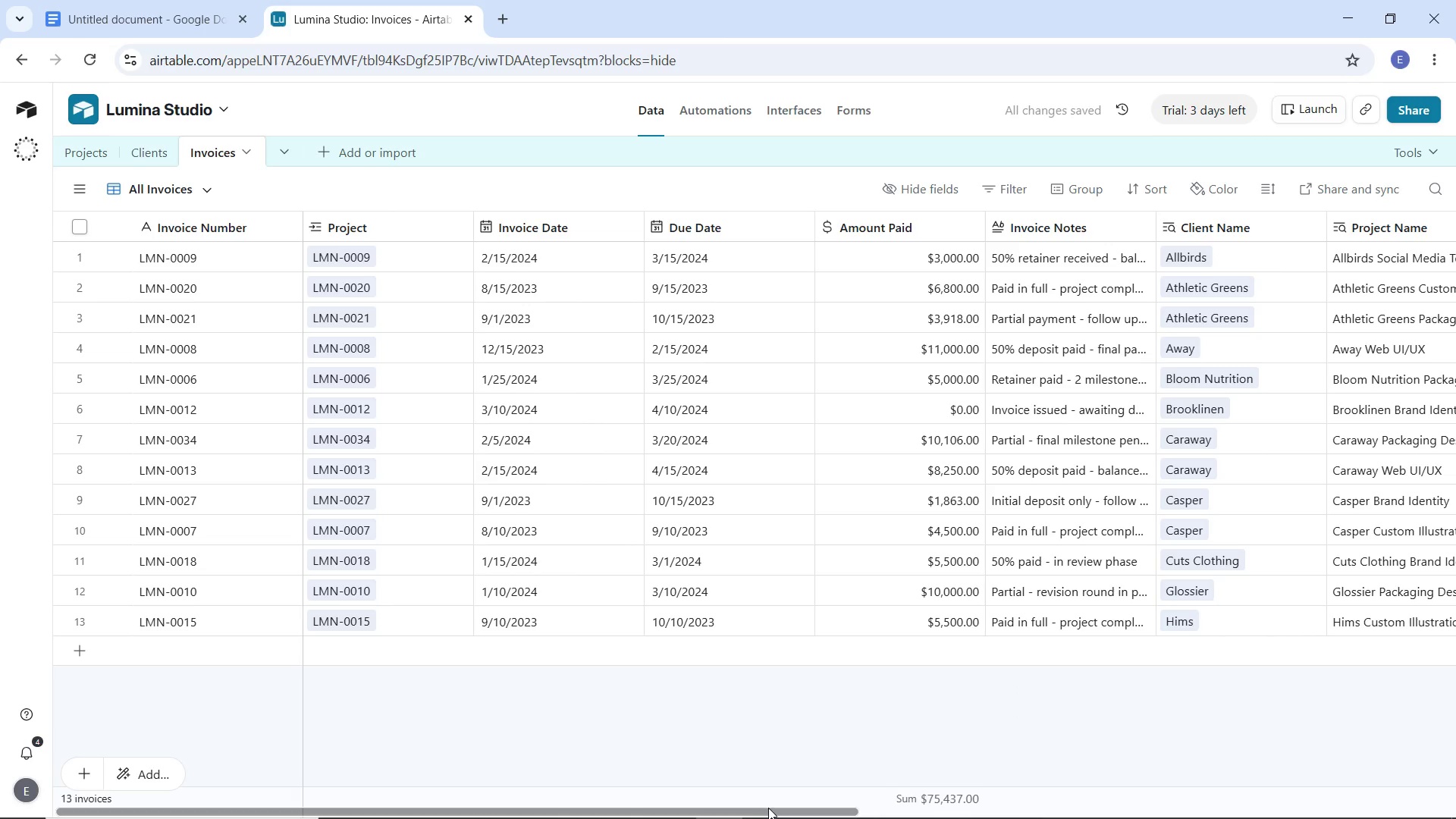 
left_click_drag(start_coordinate=[774, 811], to_coordinate=[607, 817])
 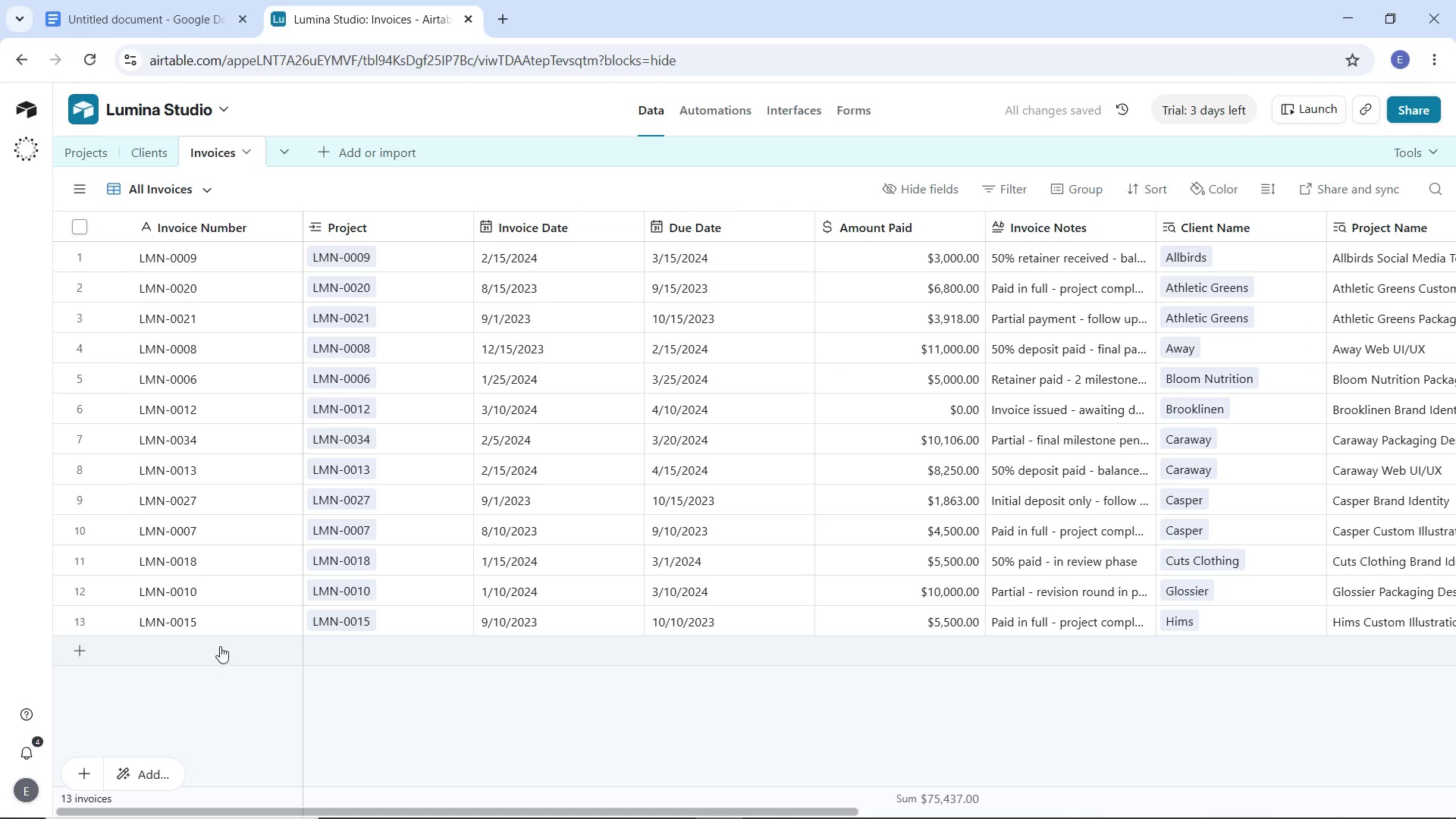 
left_click([220, 646])
 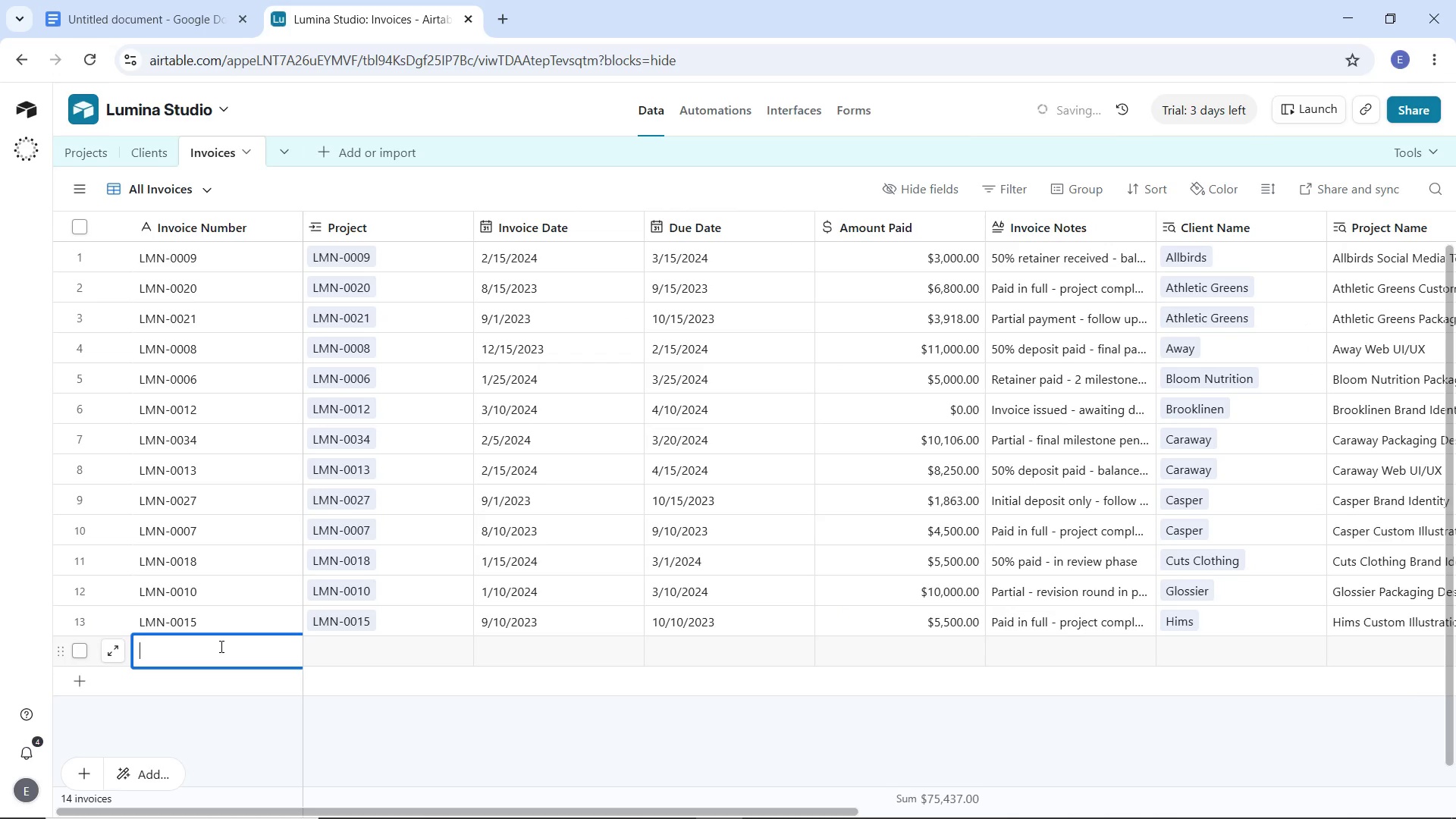 
type(LMN-0005)
 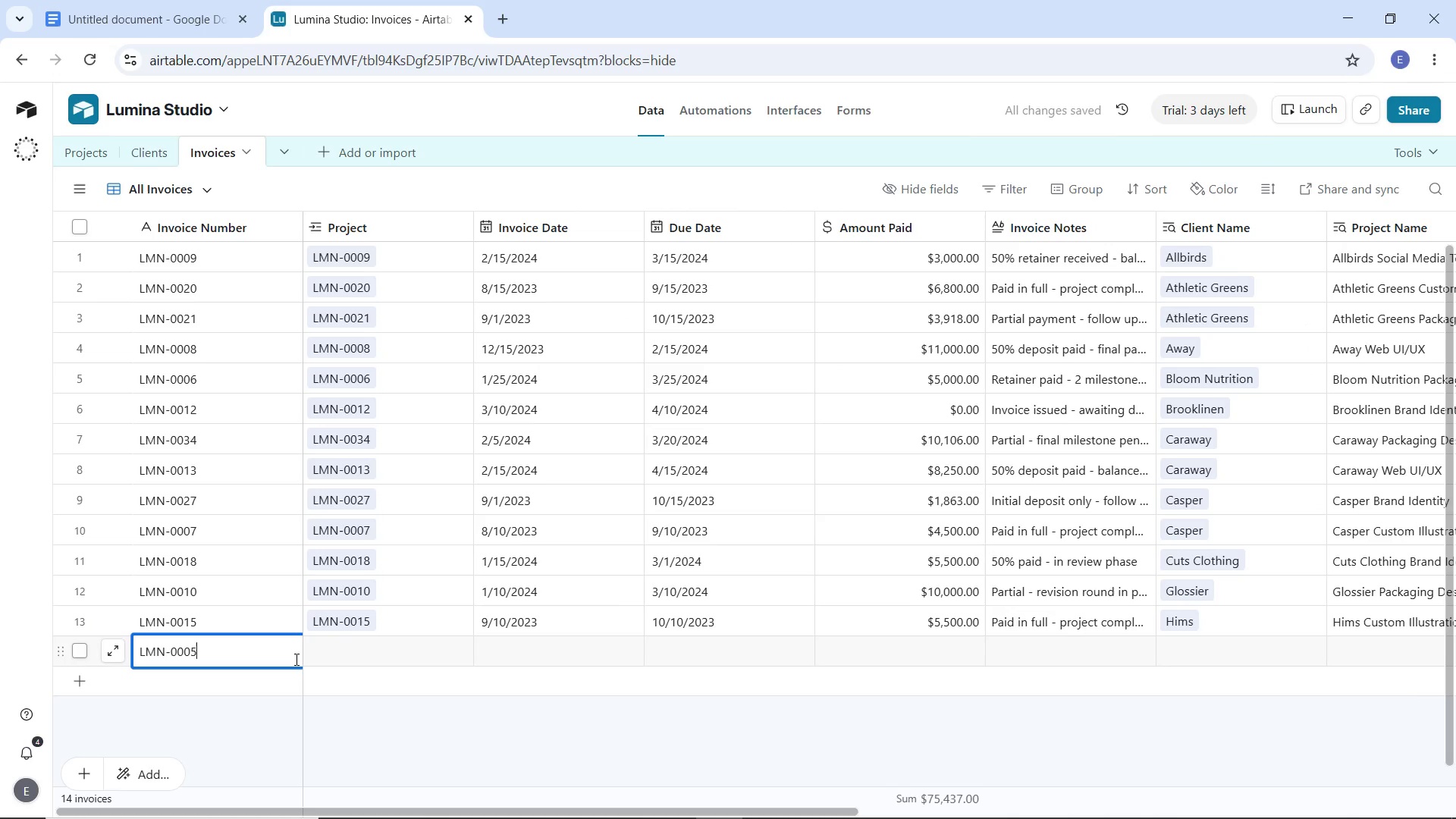 
left_click([333, 664])
 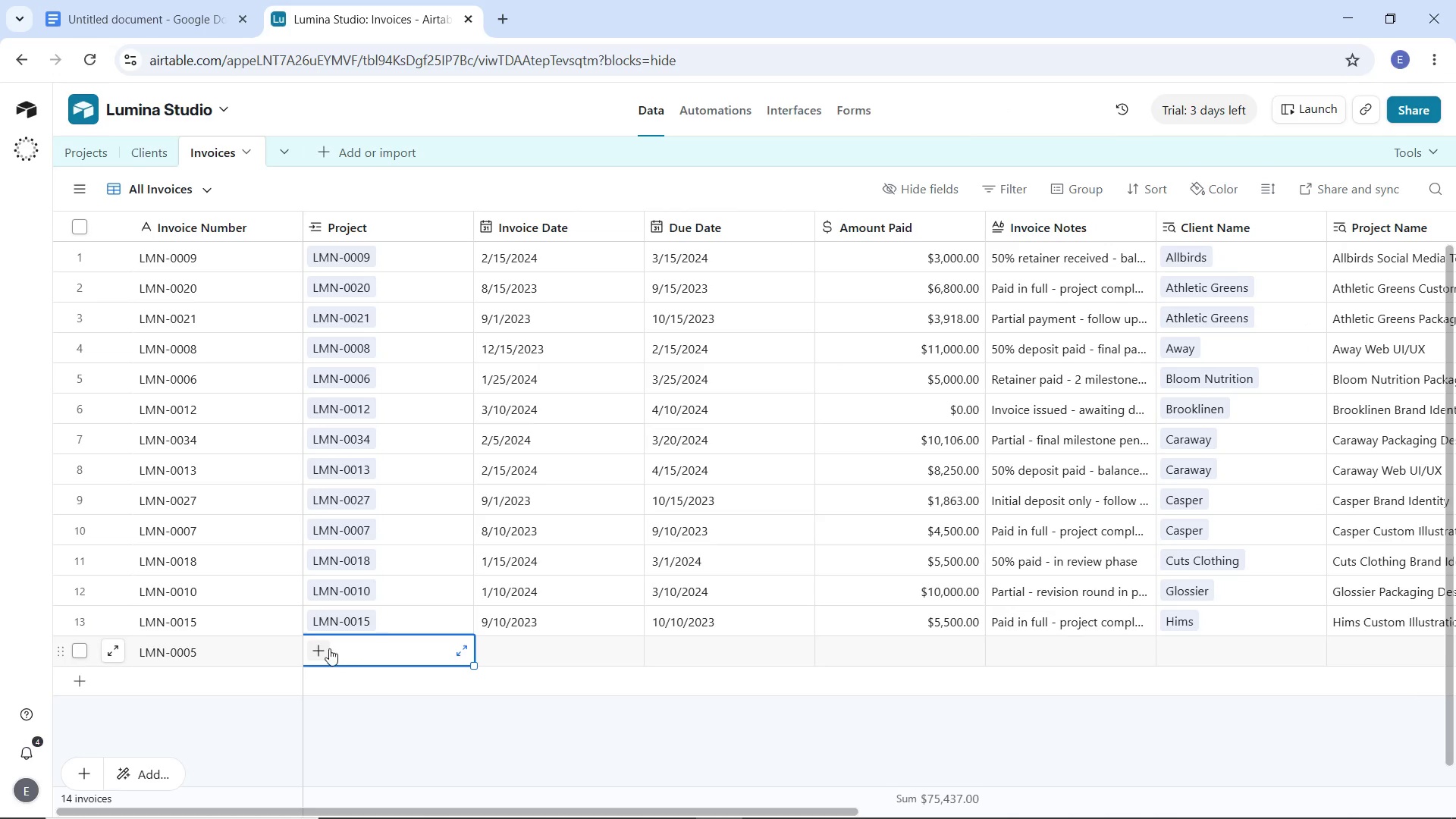 
mouse_move([348, 627])
 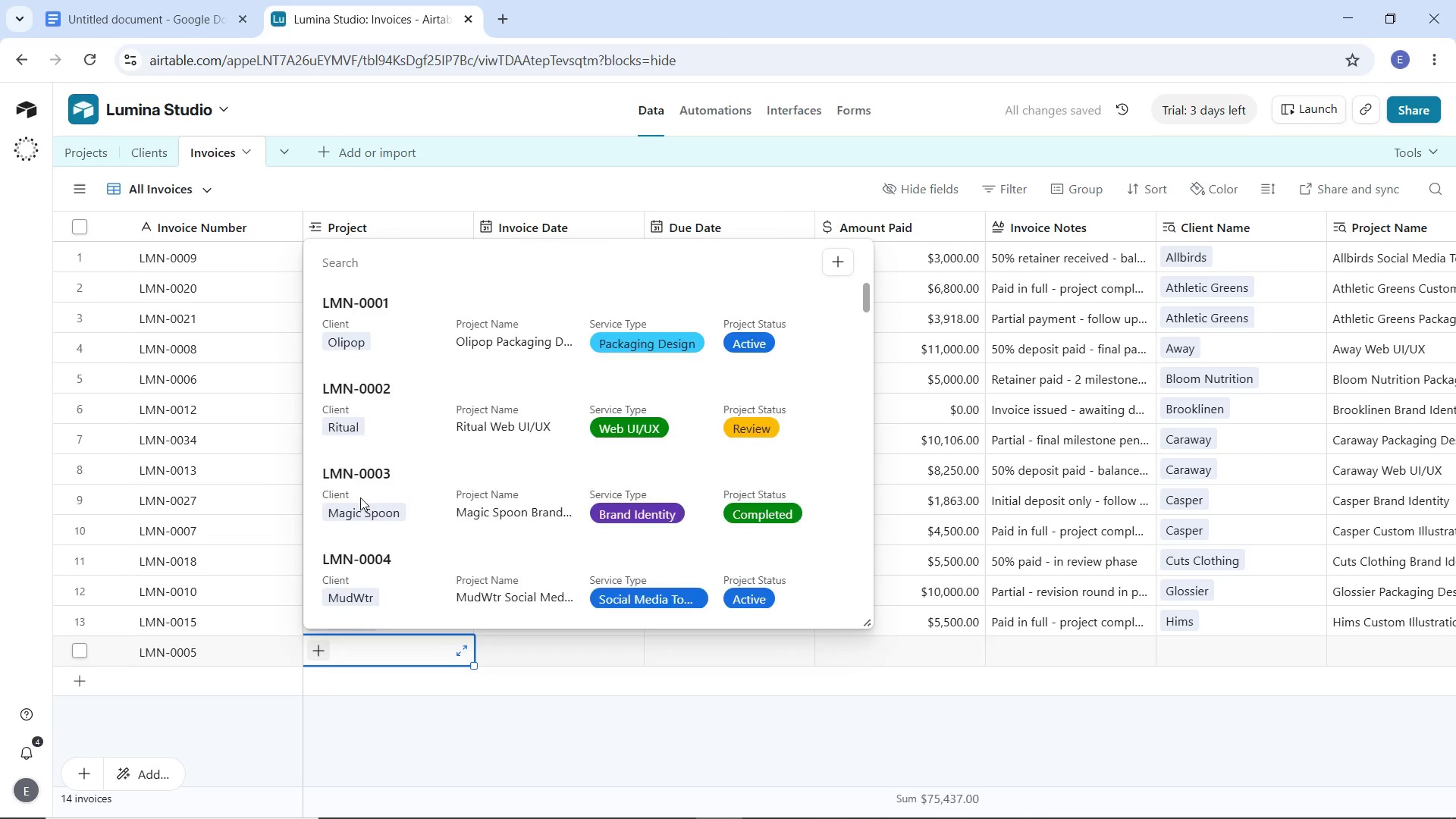 
scroll: coordinate [360, 497], scroll_direction: down, amount: 2.0
 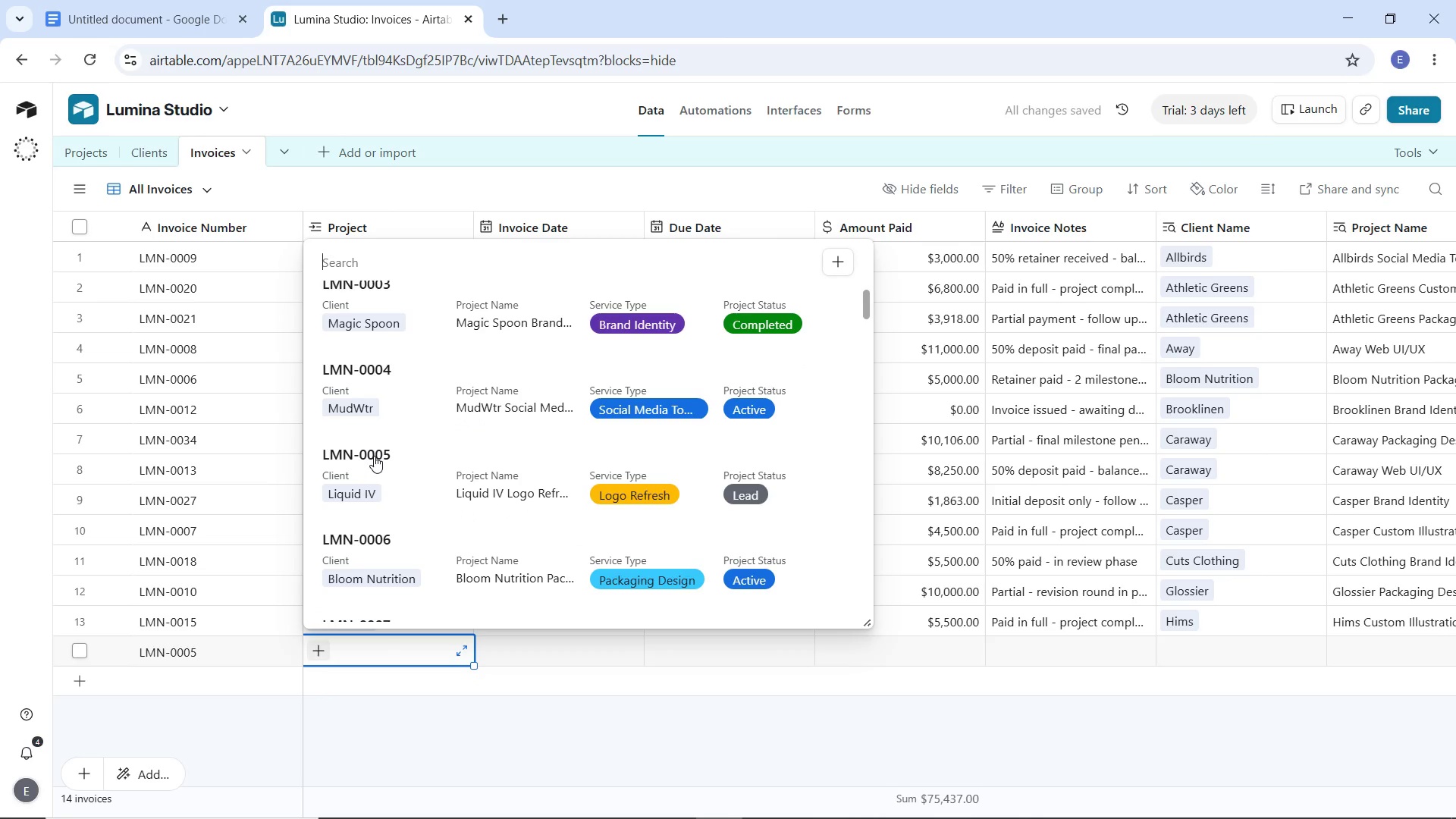 
left_click([374, 456])
 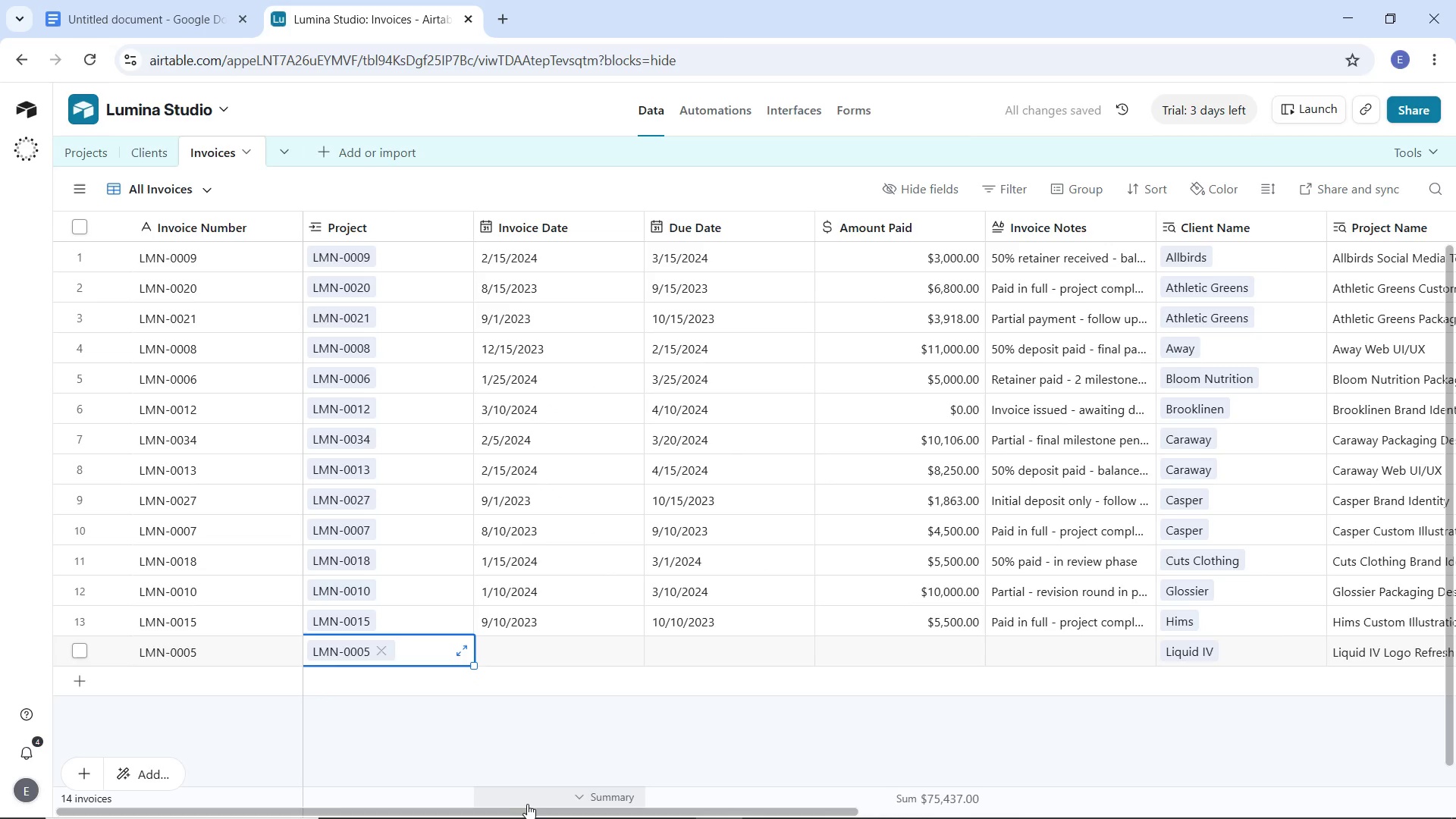 
left_click_drag(start_coordinate=[540, 809], to_coordinate=[532, 794])
 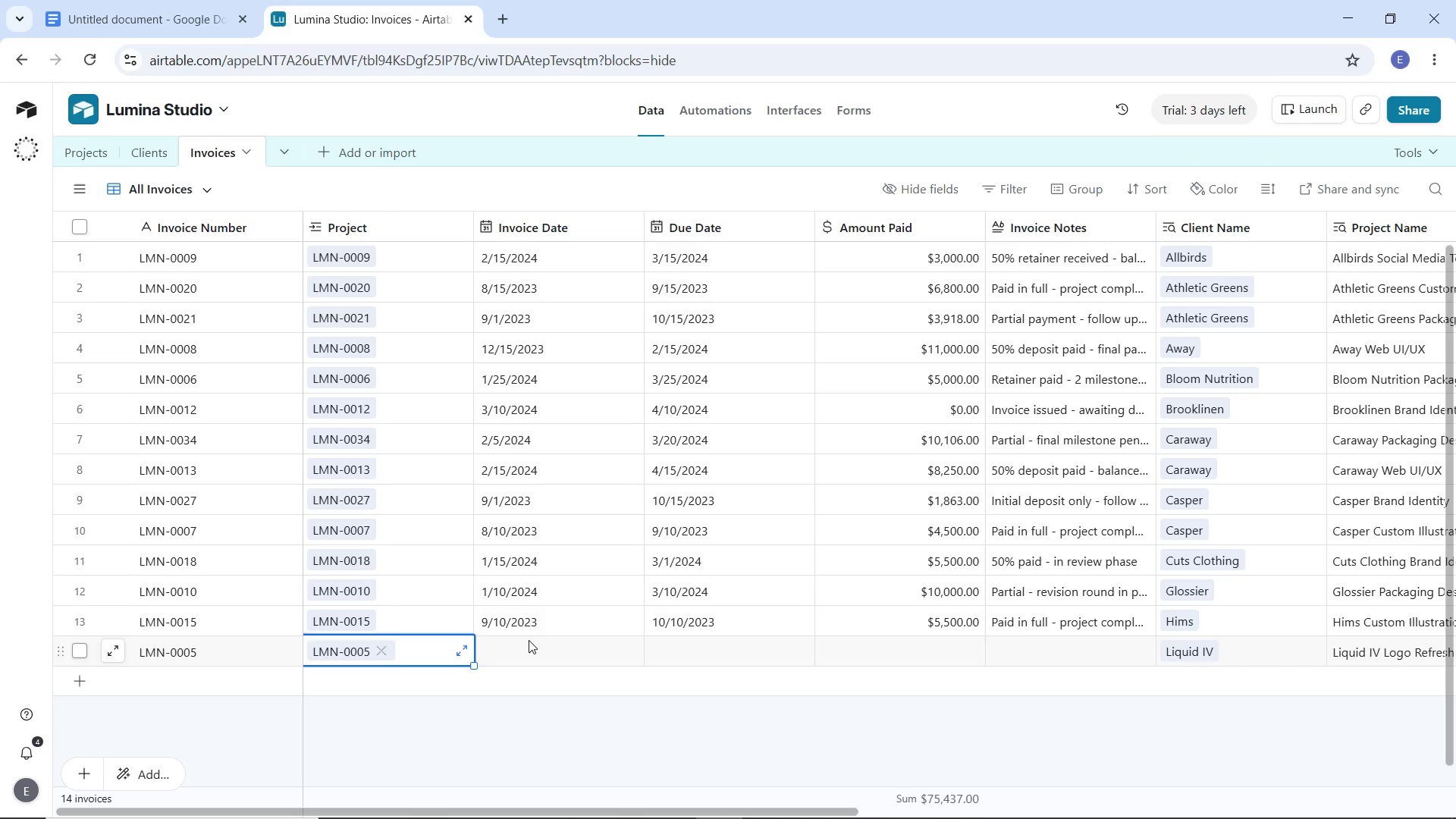 
double_click([529, 640])
 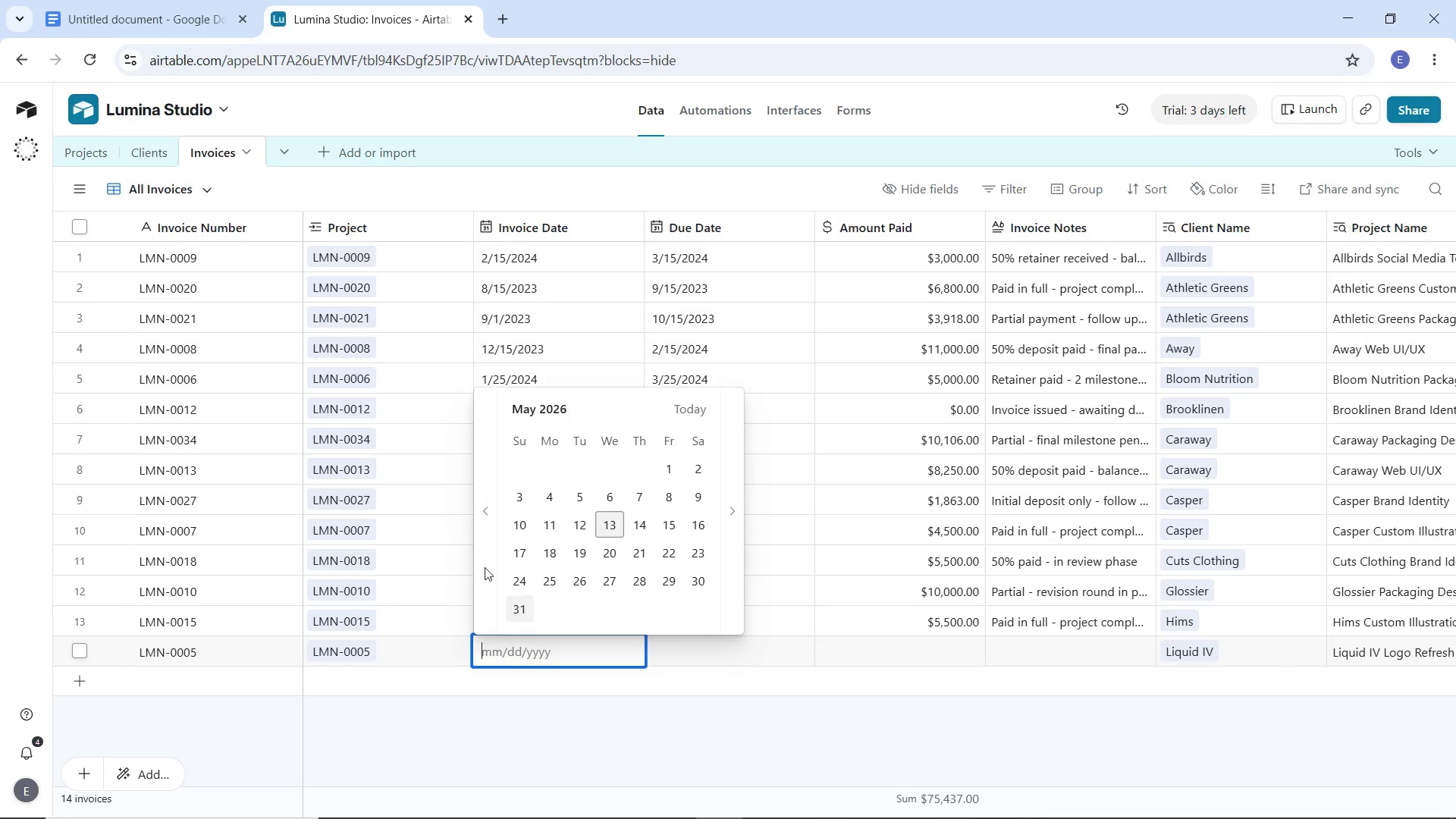 
double_click([488, 562])
 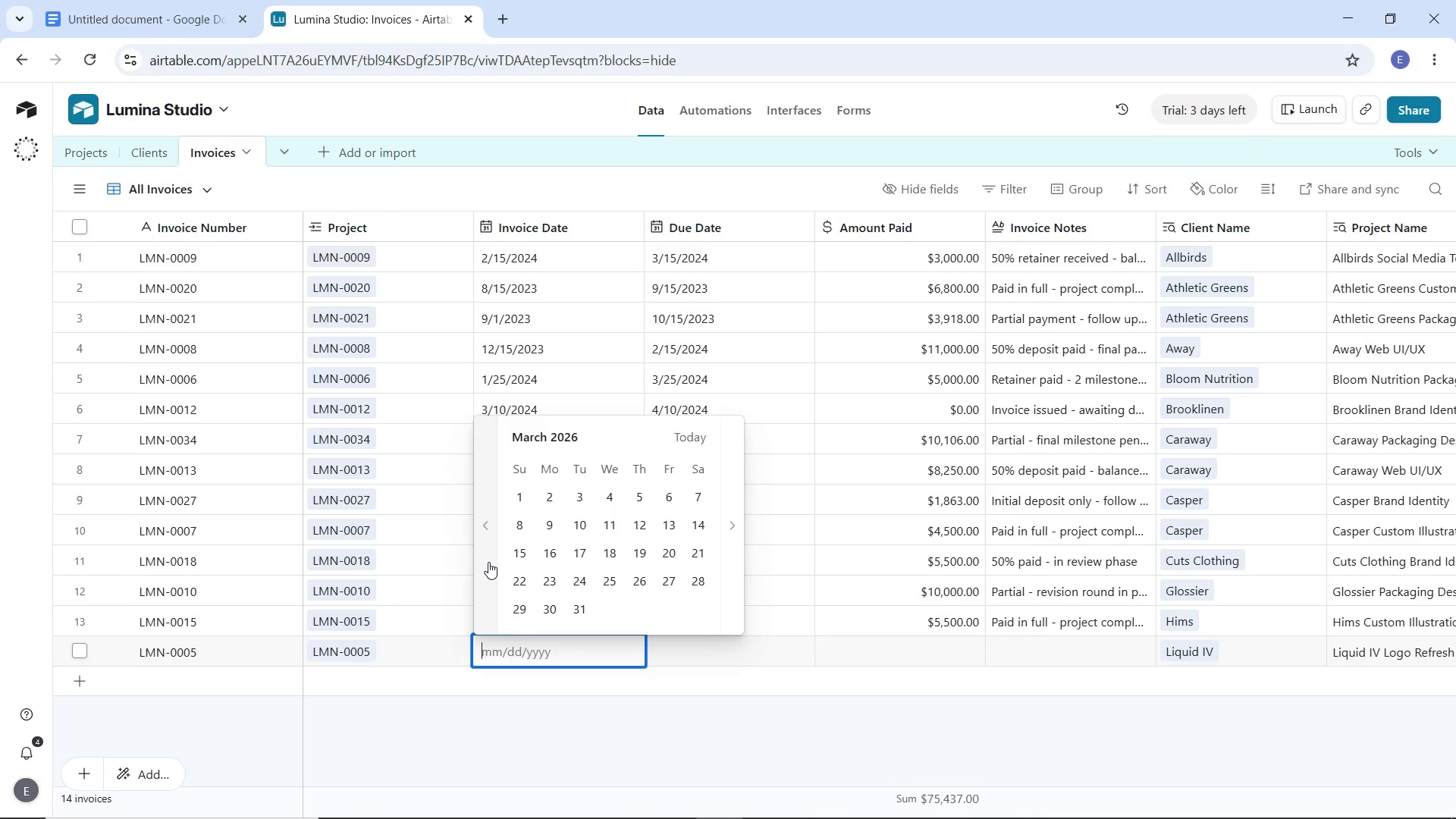 
triple_click([488, 562])
 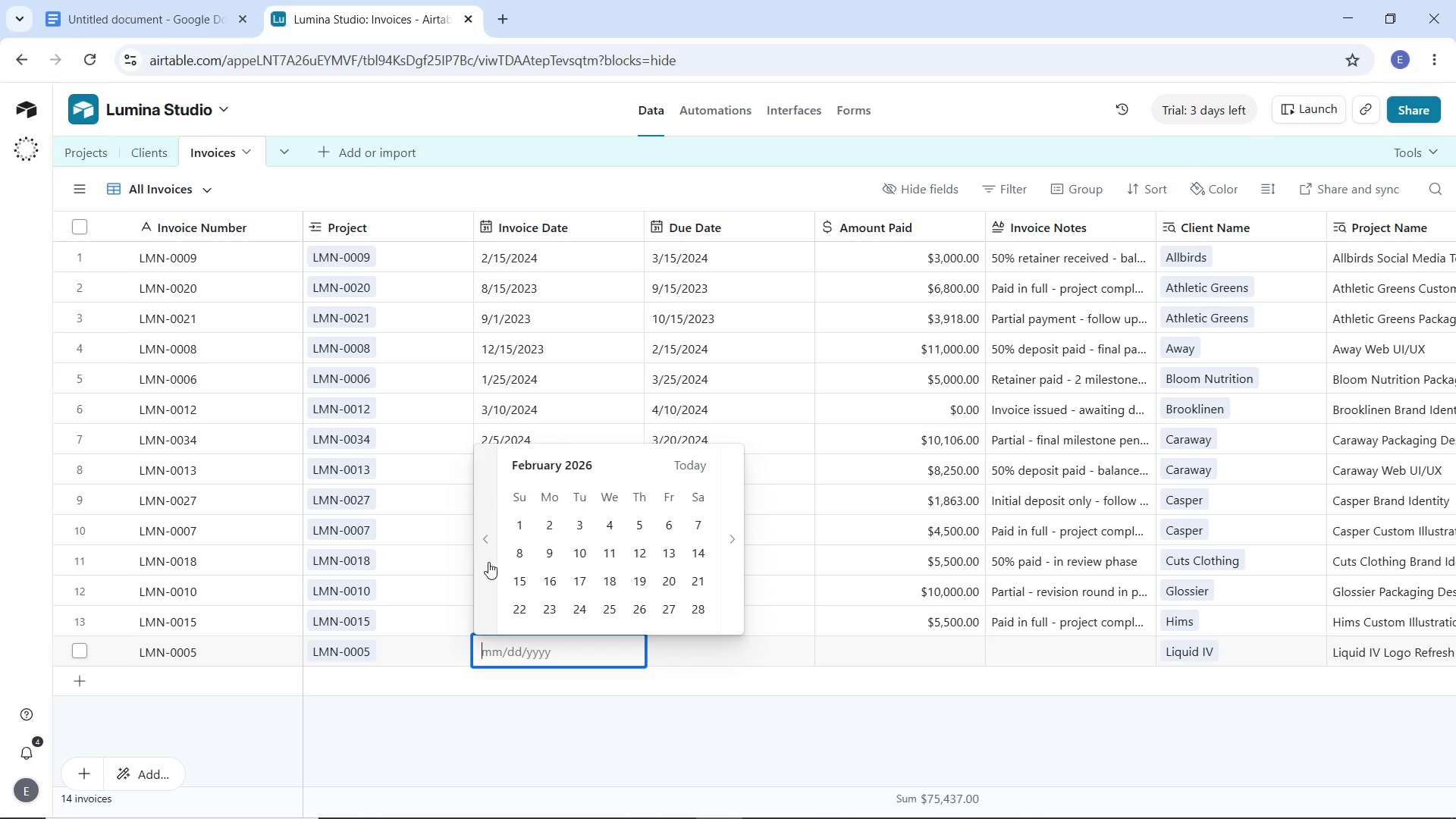 
triple_click([488, 562])
 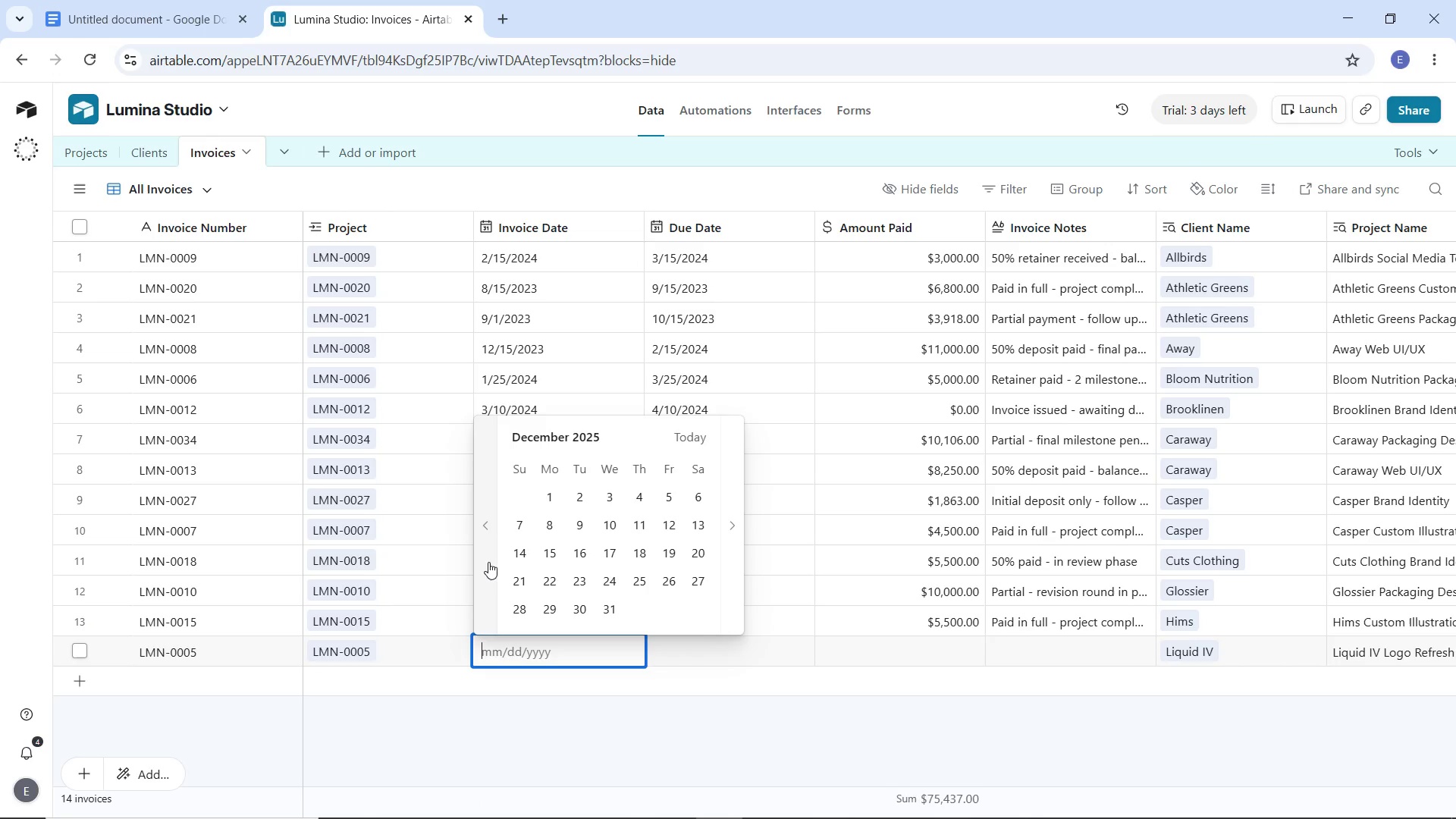 
triple_click([488, 562])
 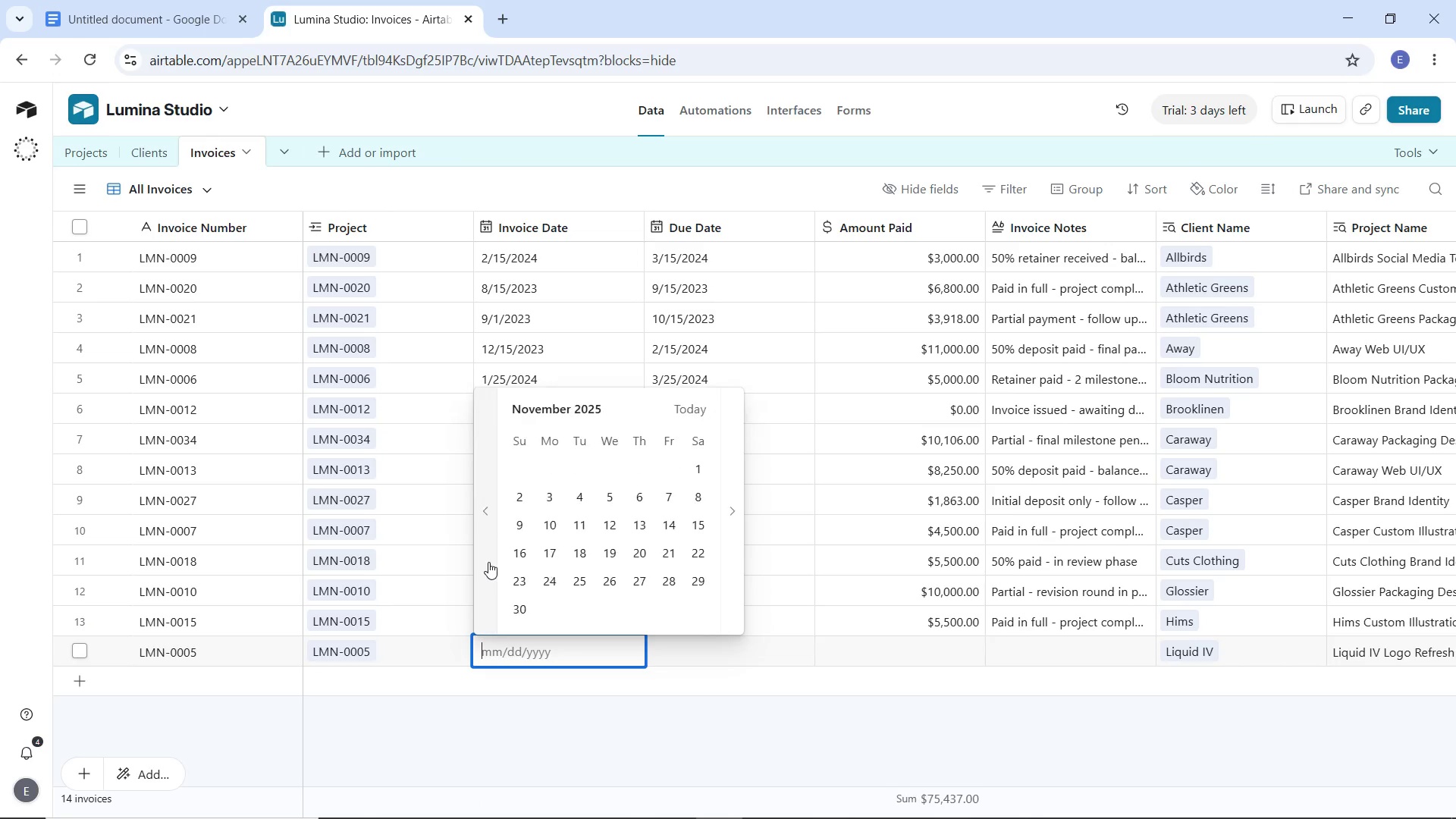 
triple_click([488, 562])
 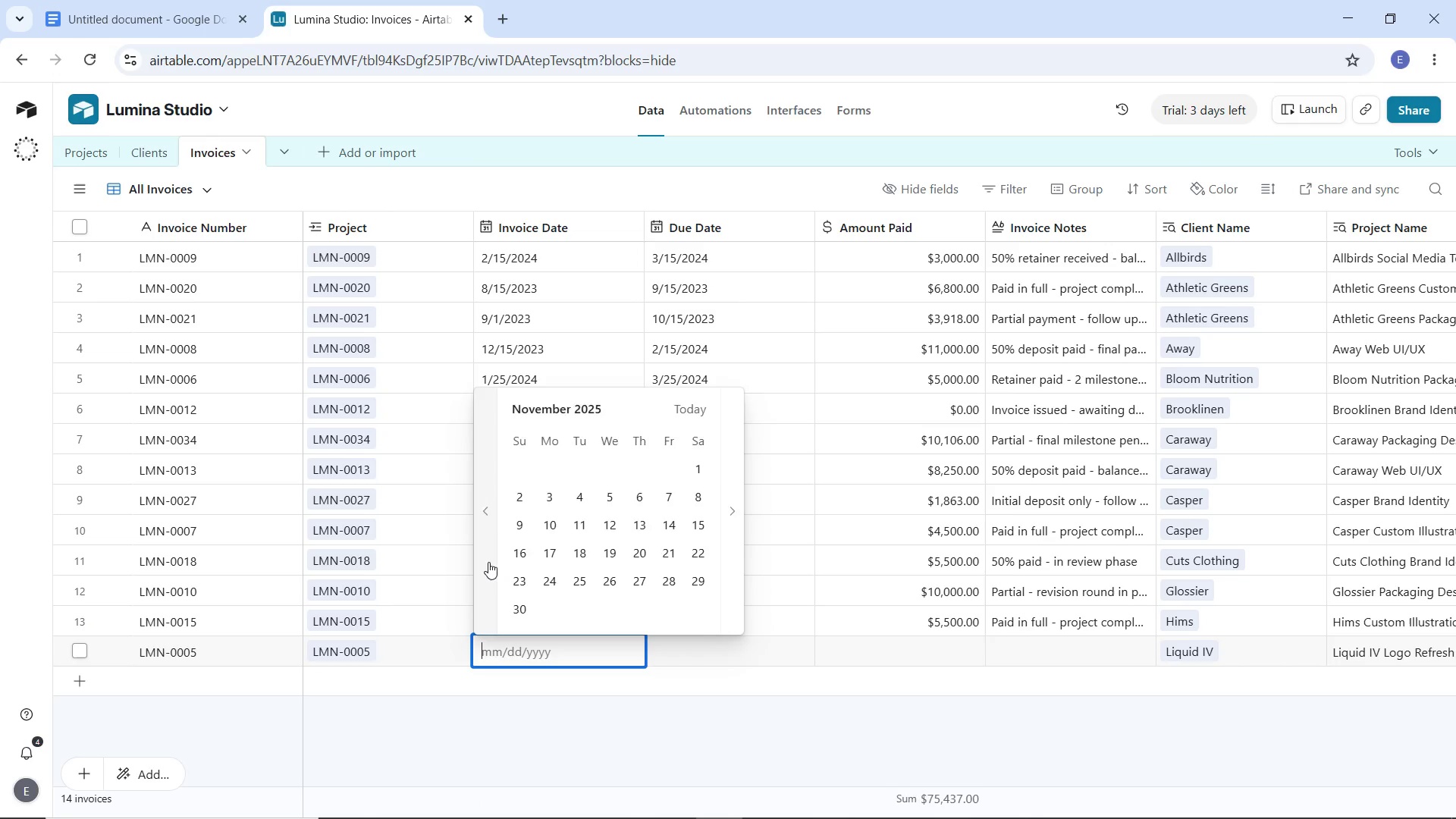 
triple_click([488, 562])
 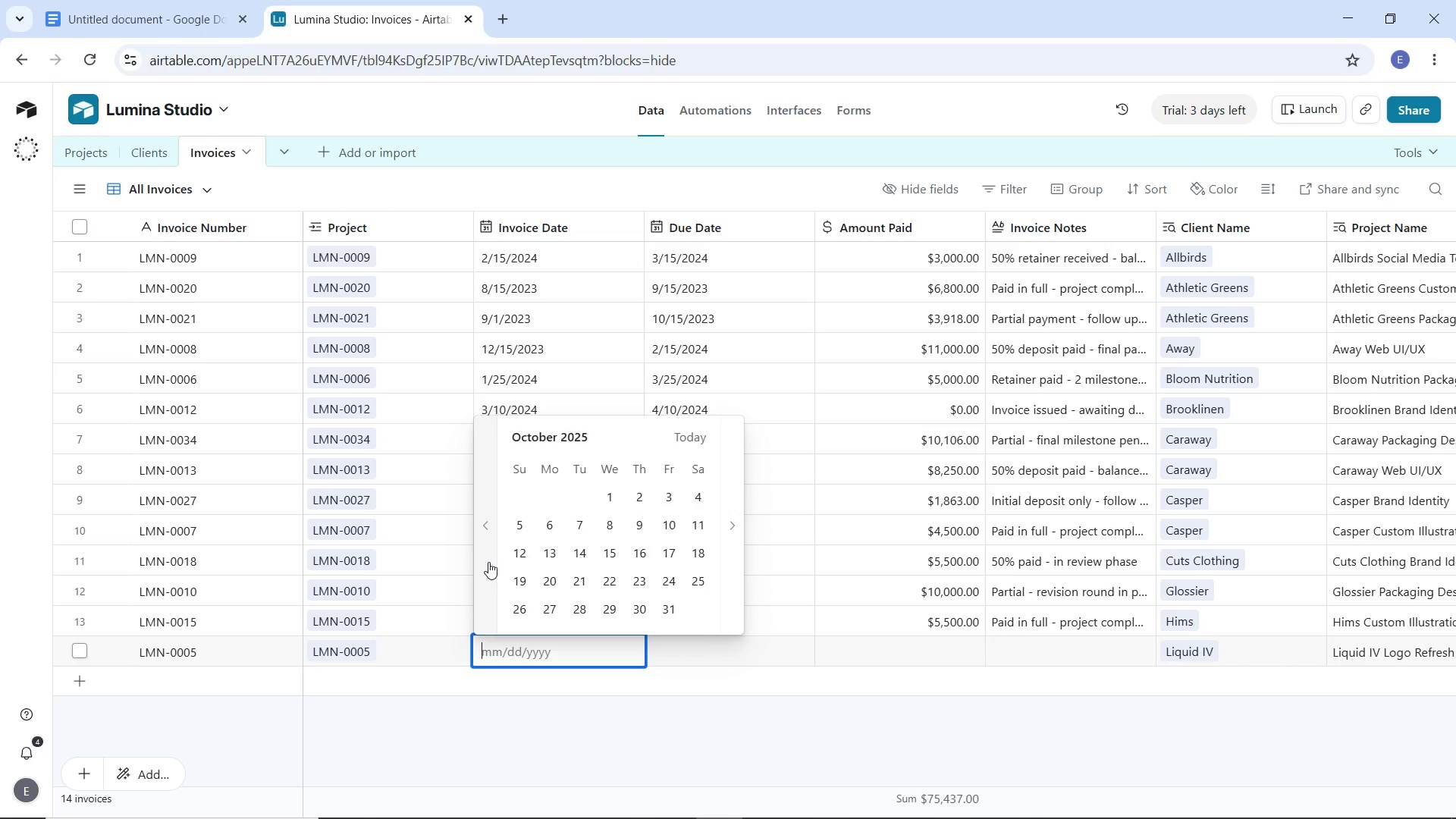 
triple_click([488, 562])
 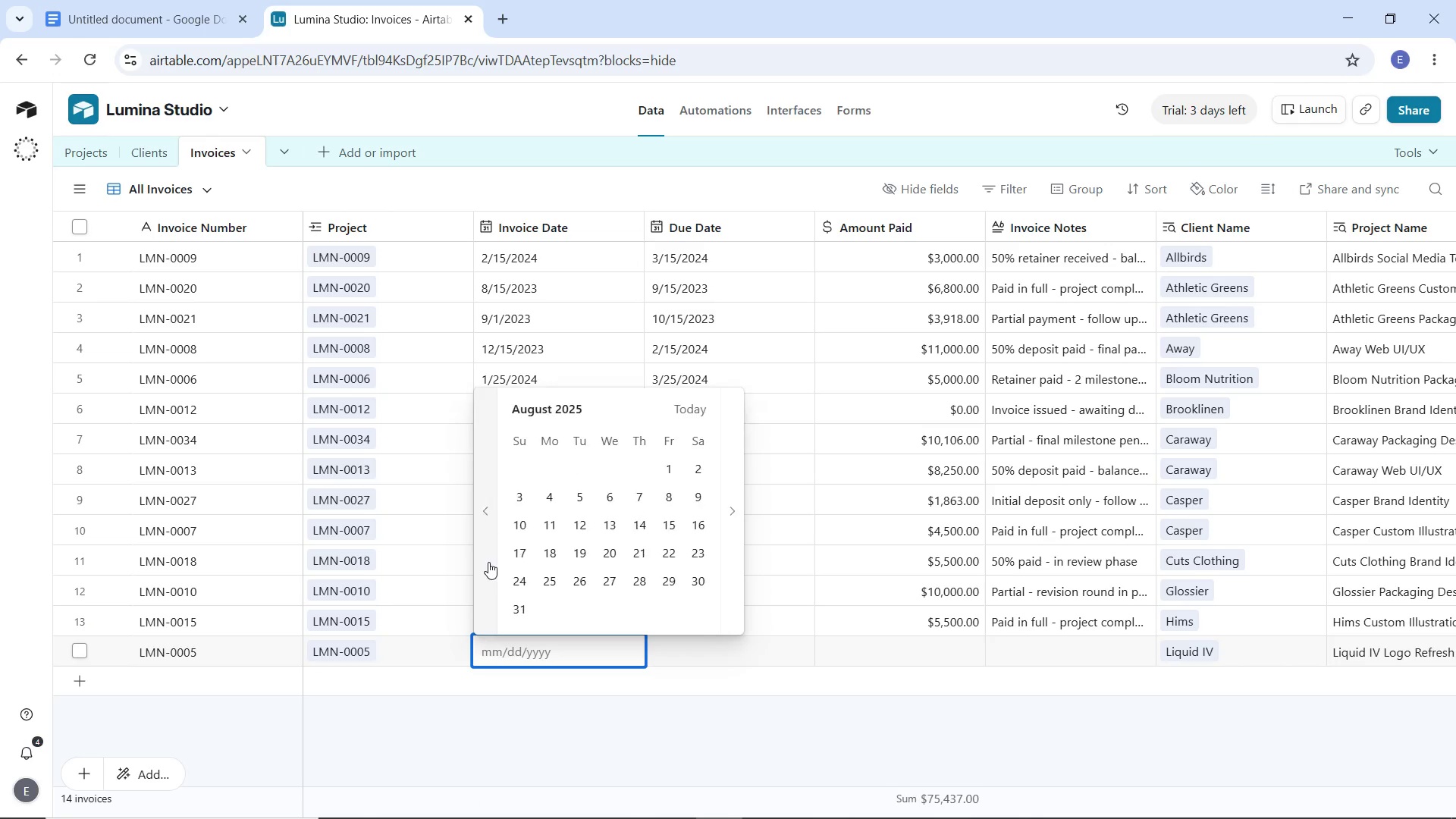 
triple_click([488, 562])
 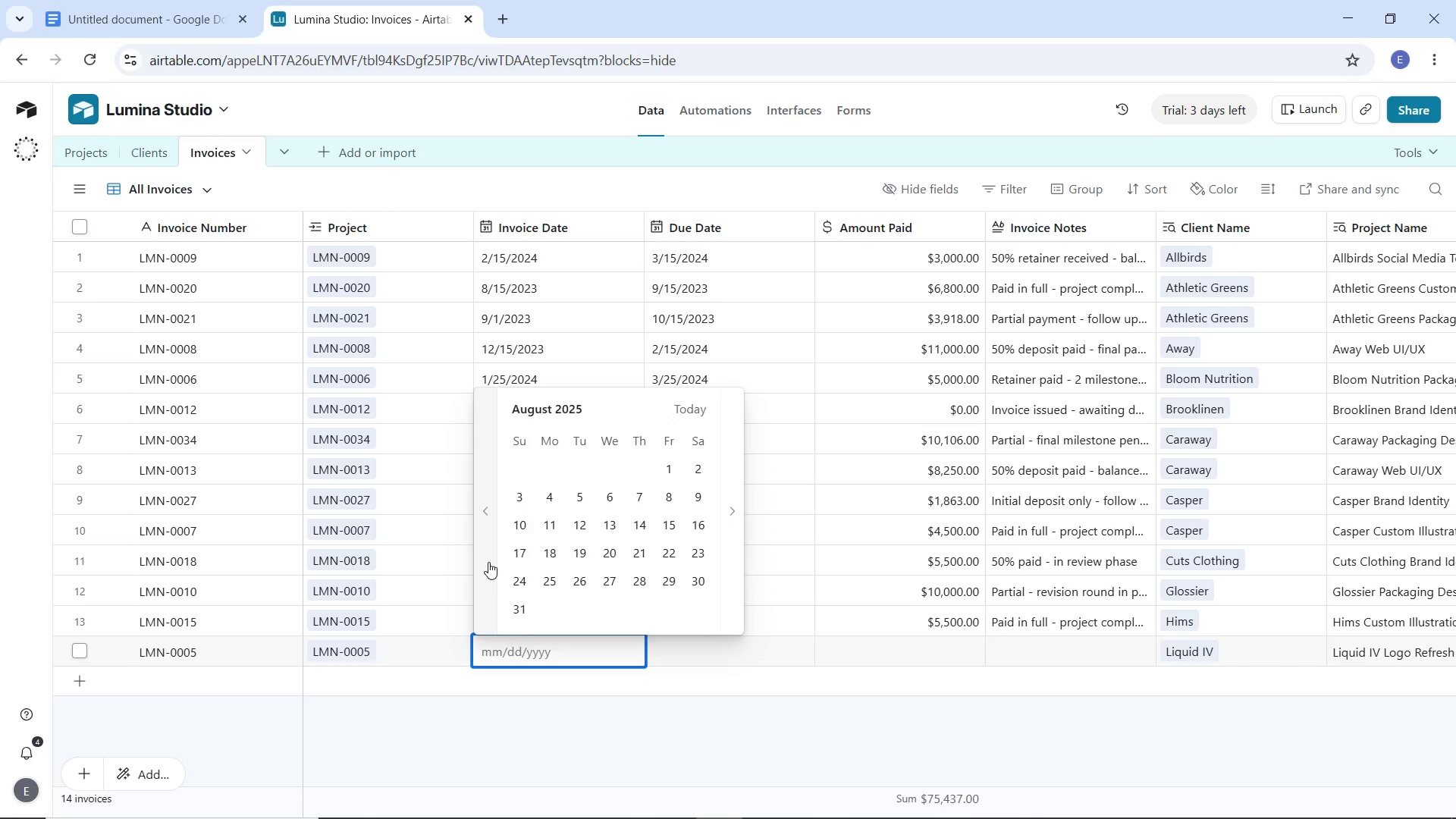 
triple_click([488, 562])
 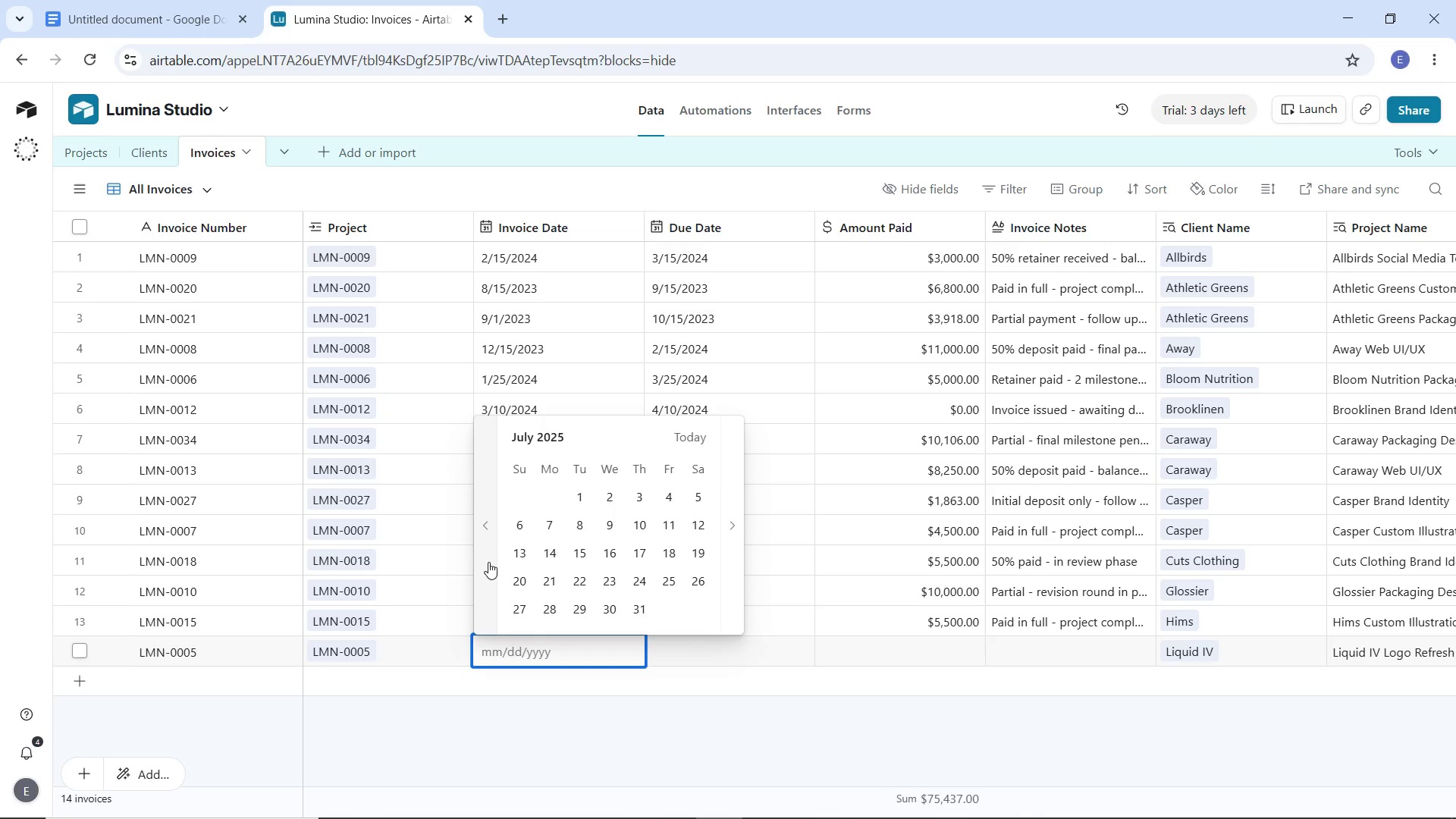 
triple_click([488, 562])
 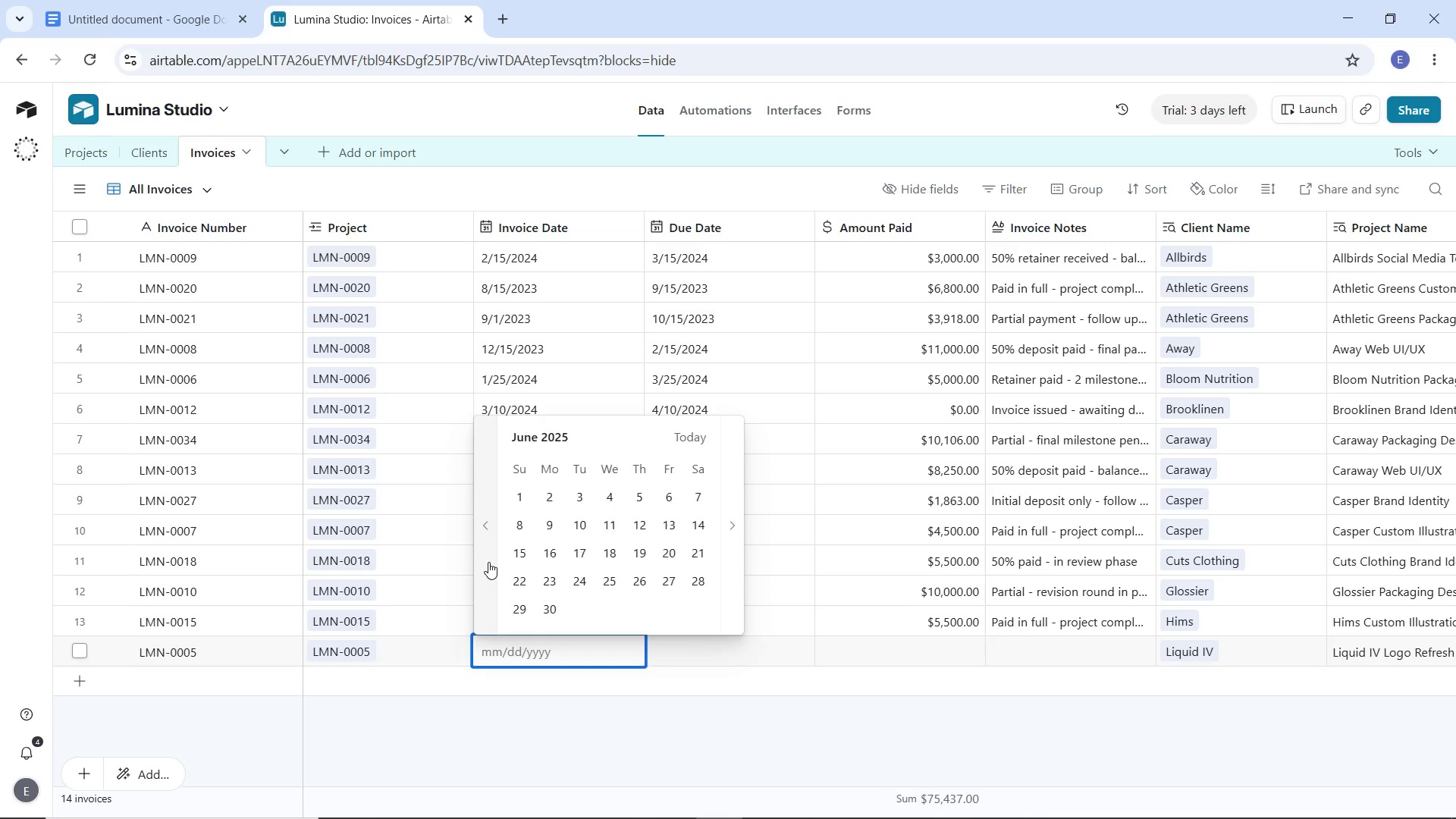 
triple_click([488, 562])
 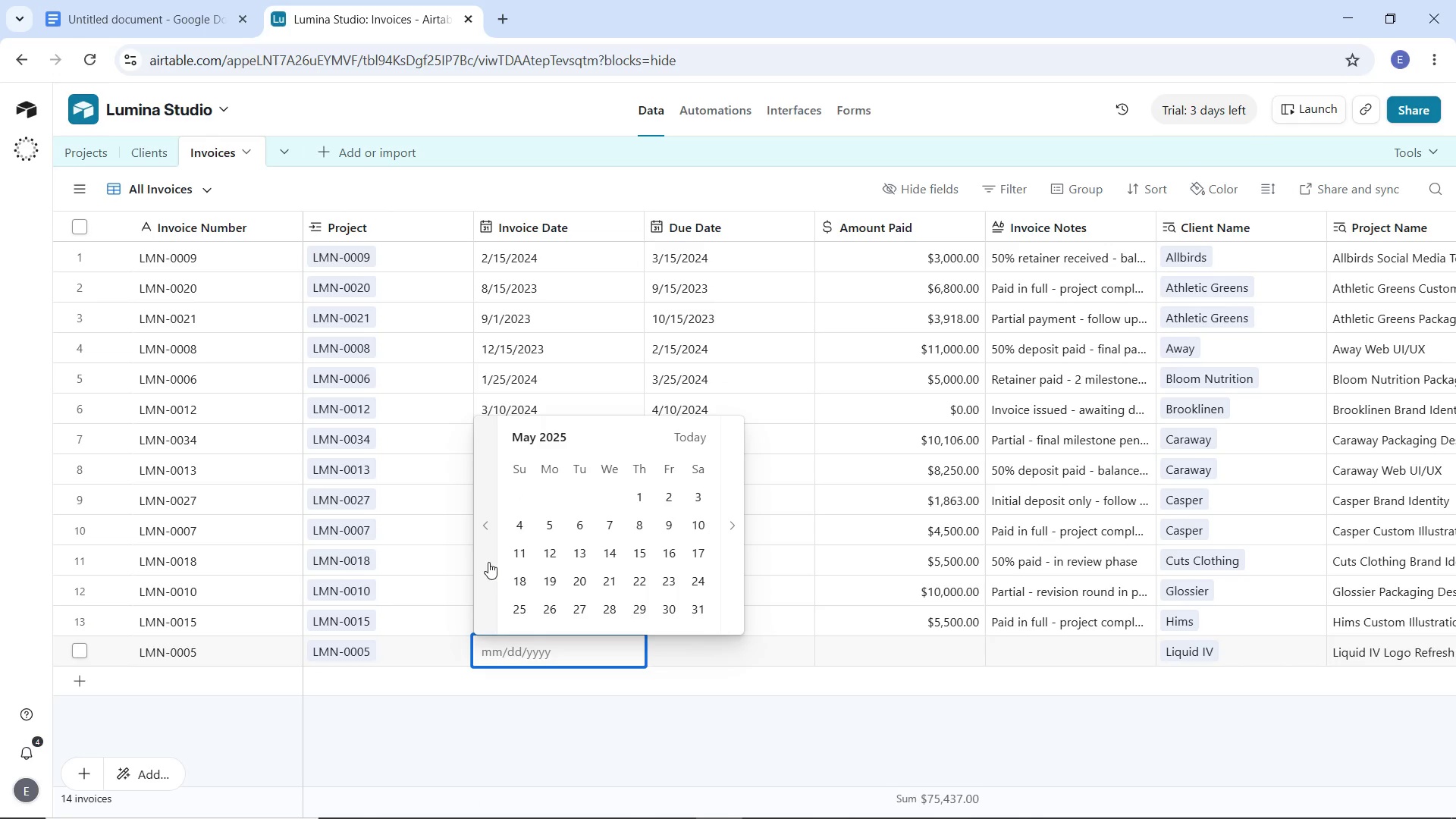 
triple_click([488, 562])
 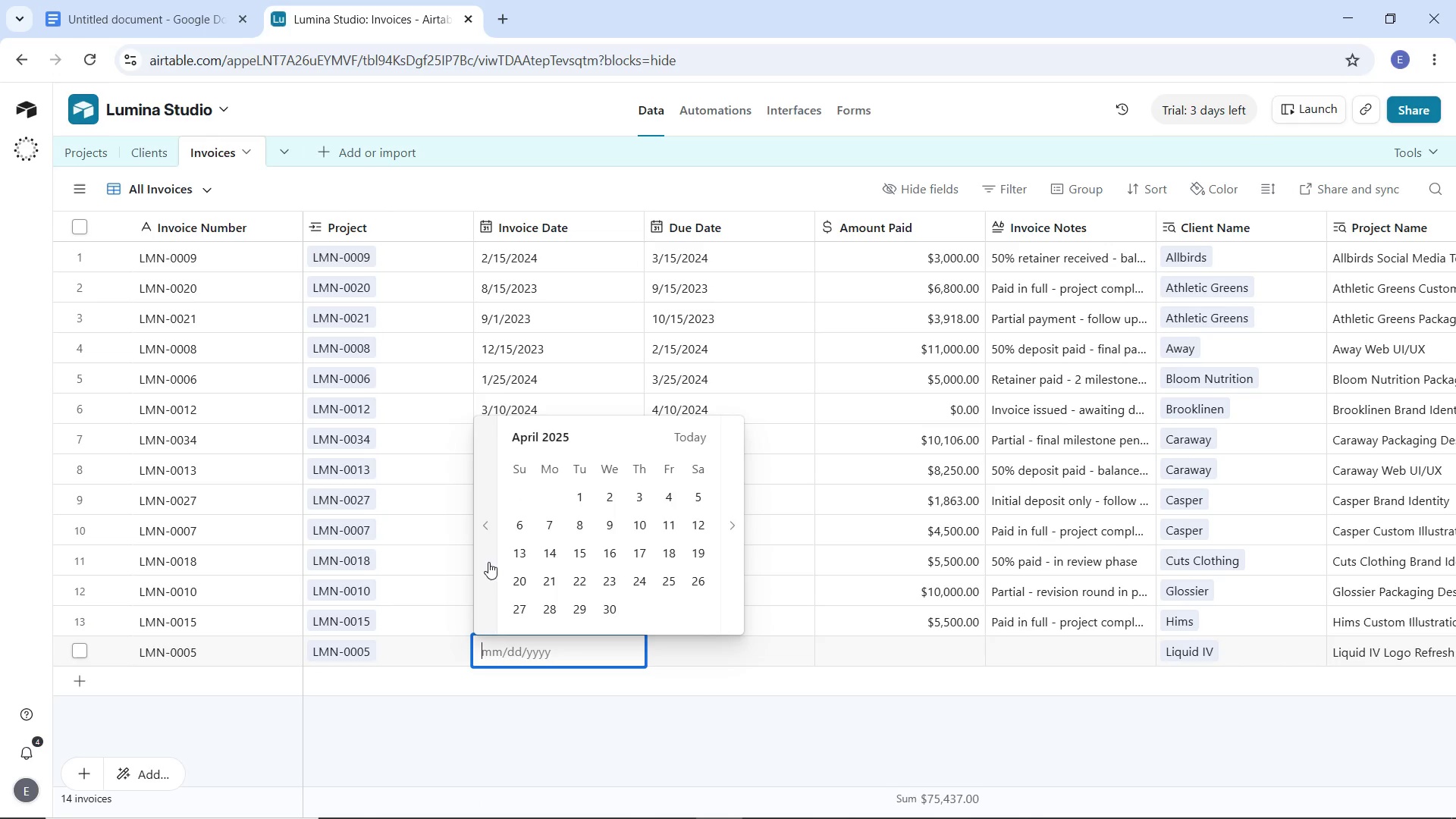 
triple_click([488, 562])
 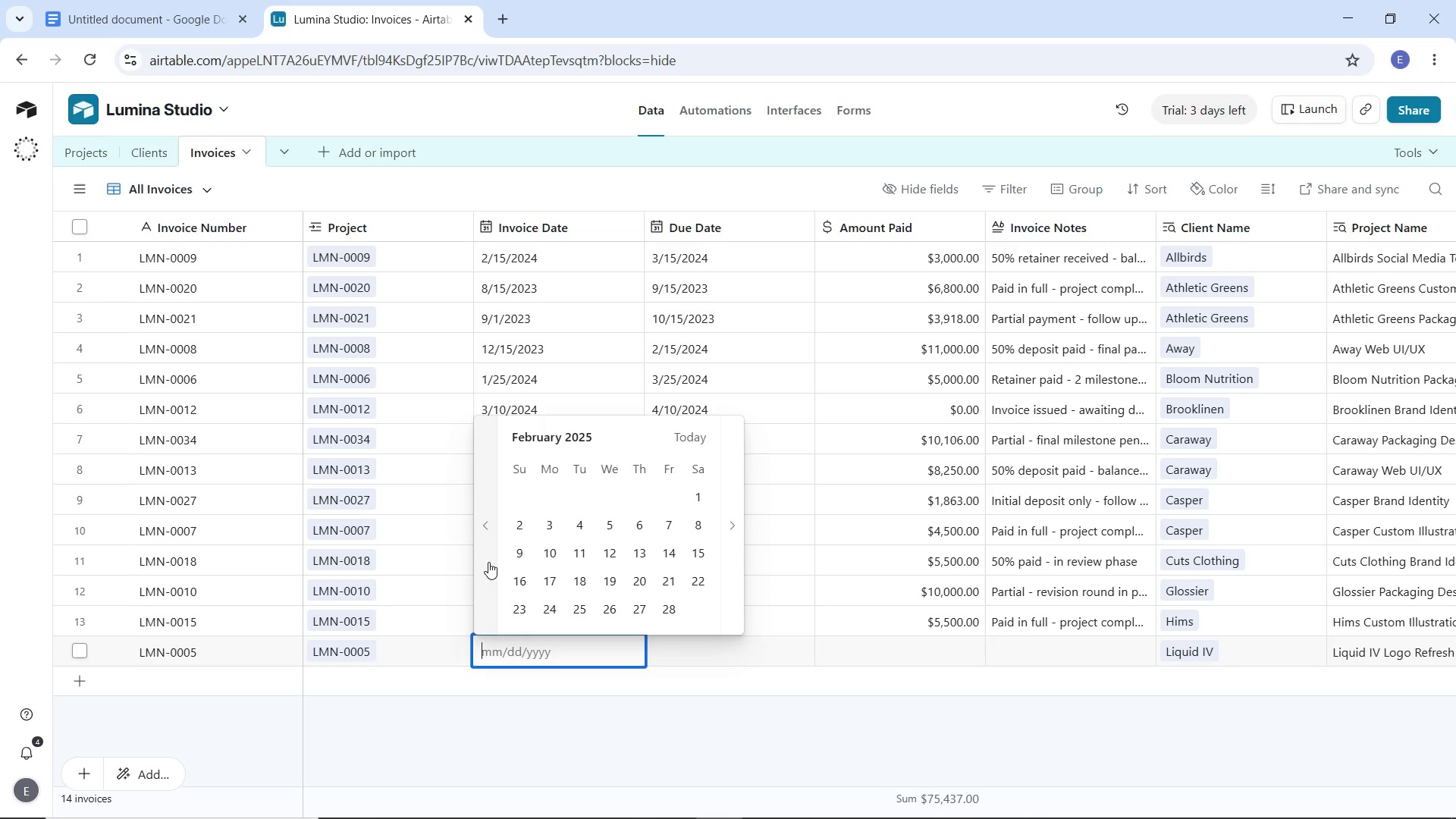 
triple_click([488, 562])
 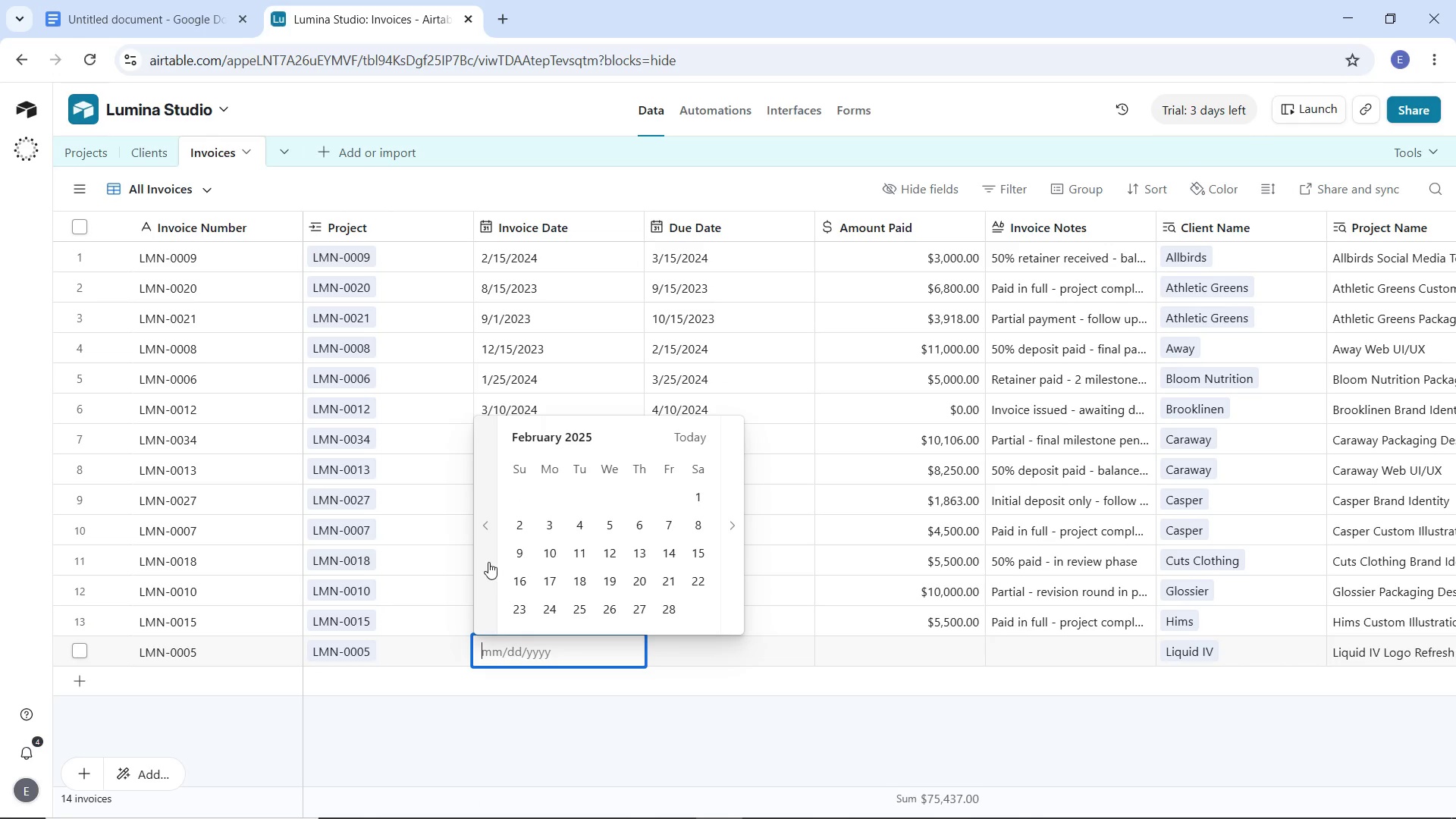 
triple_click([488, 562])
 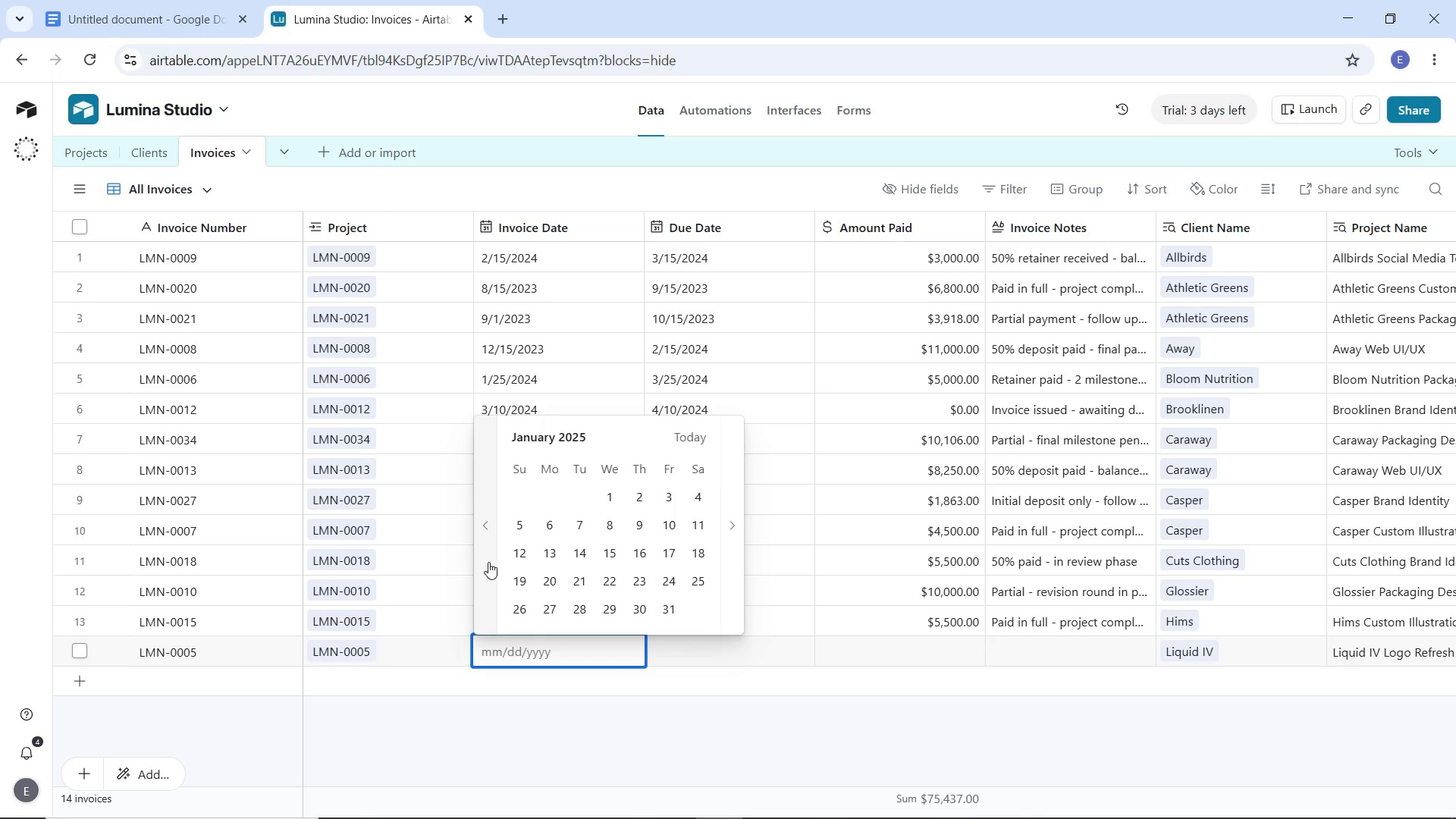 
triple_click([488, 562])
 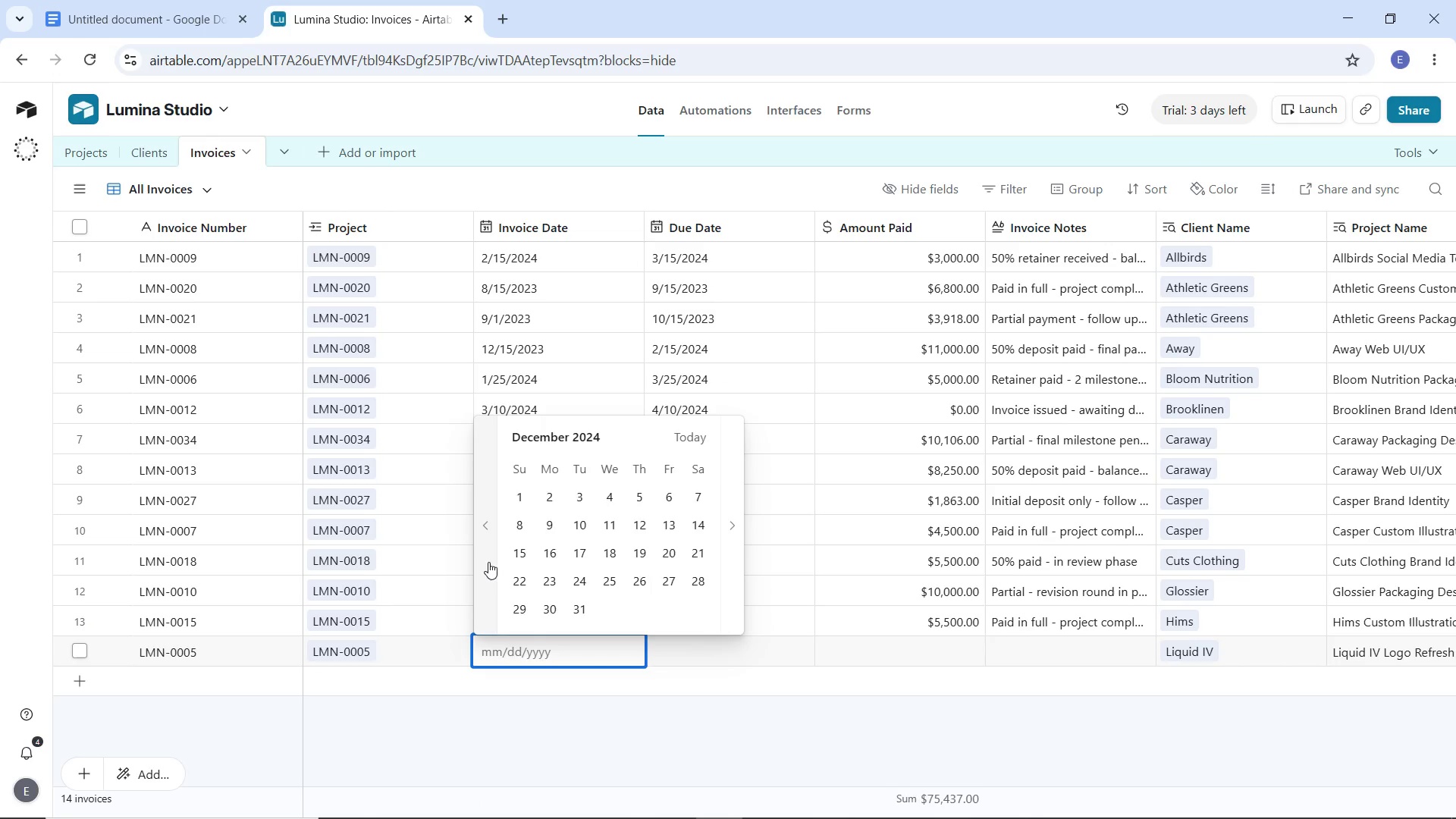 
triple_click([488, 562])
 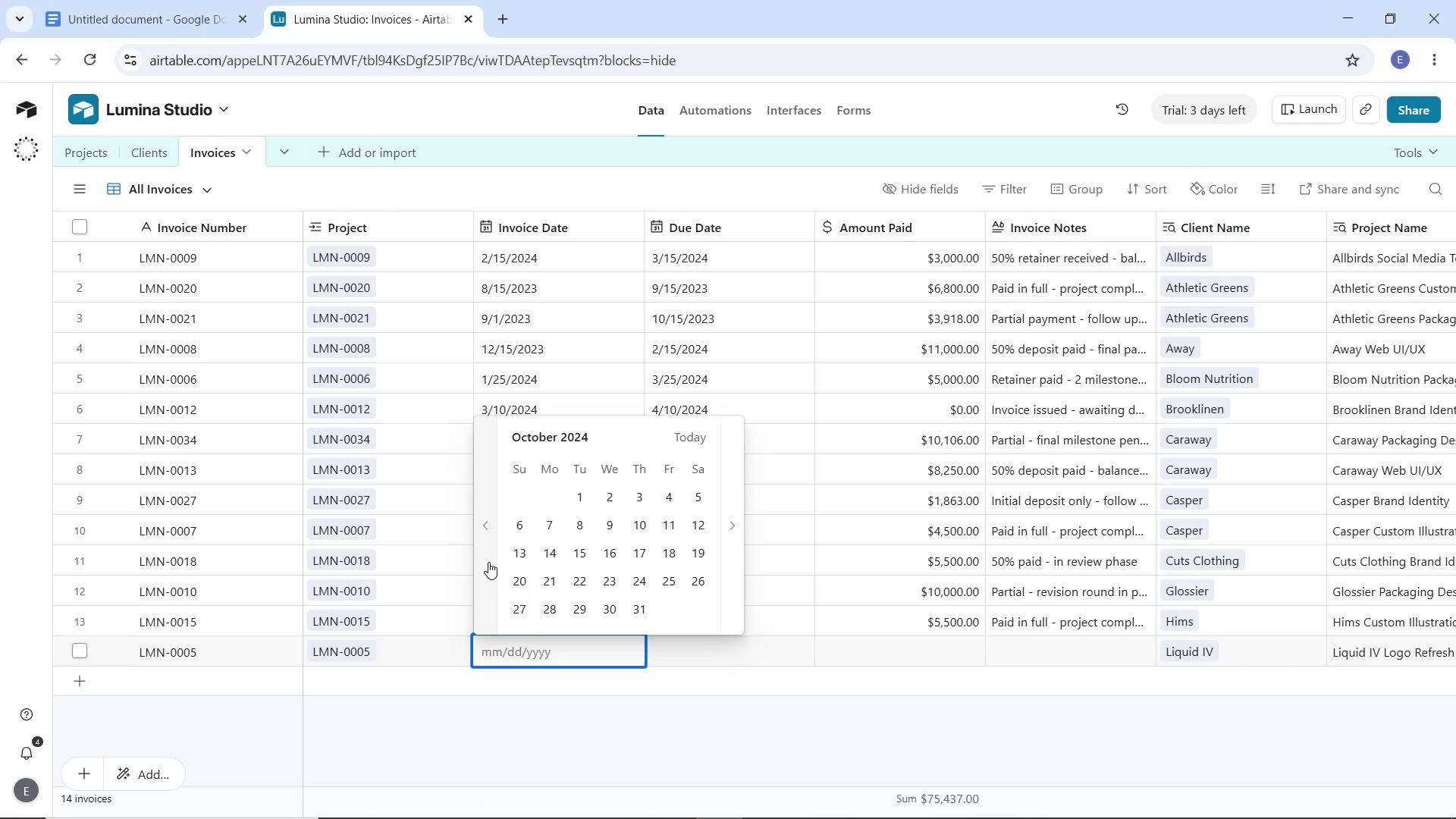 
triple_click([488, 562])
 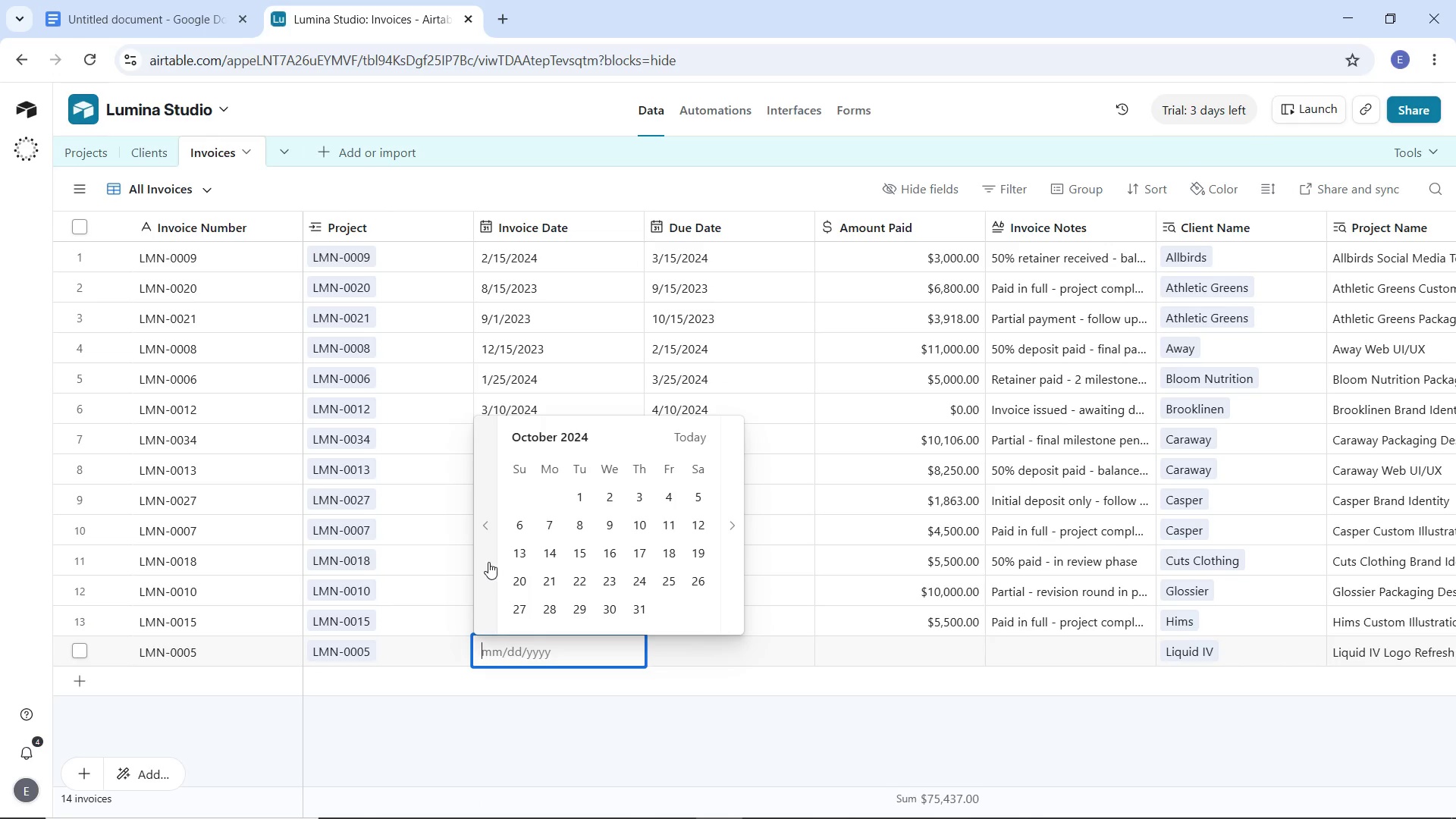 
triple_click([488, 562])
 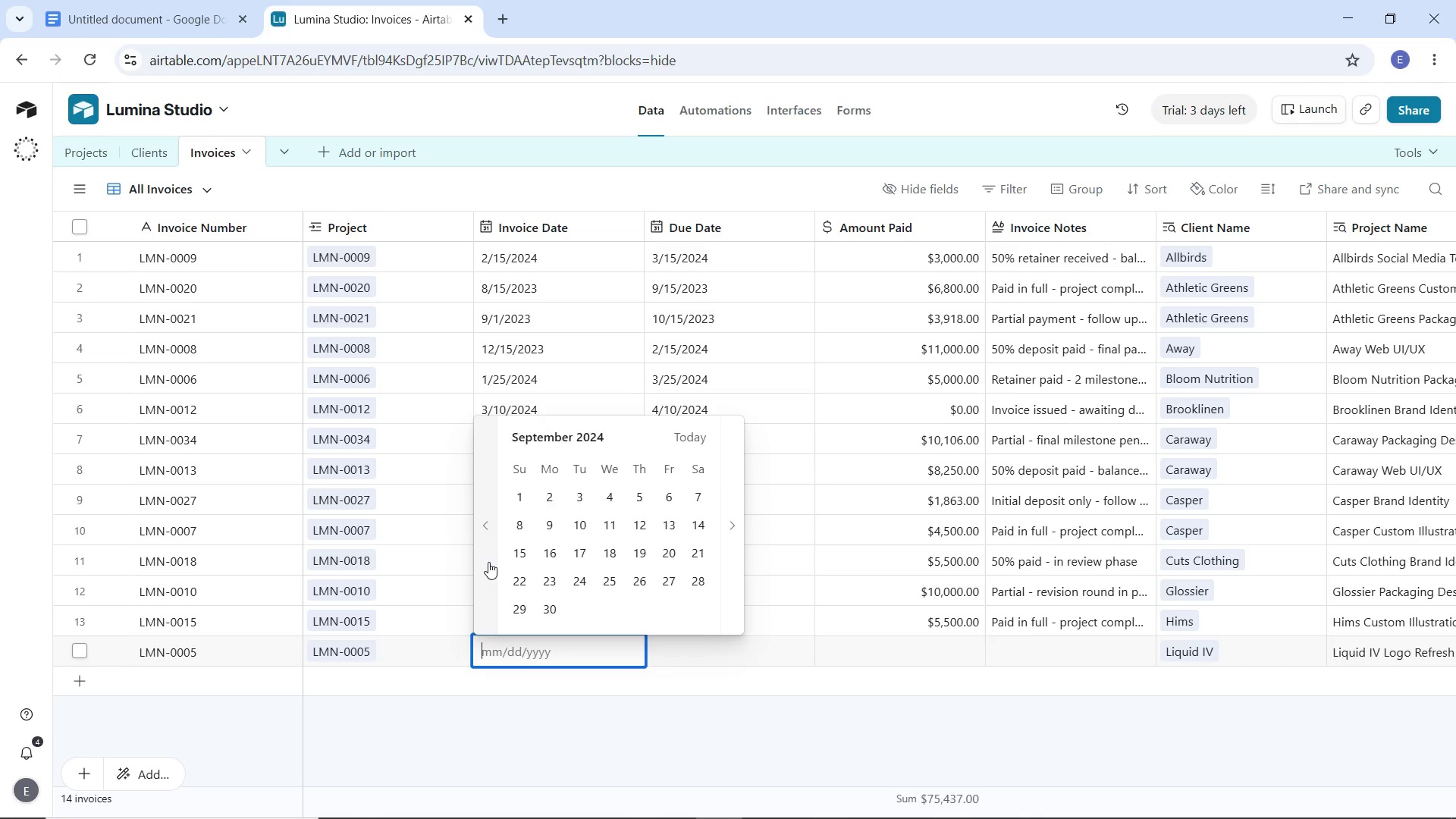 
triple_click([488, 562])
 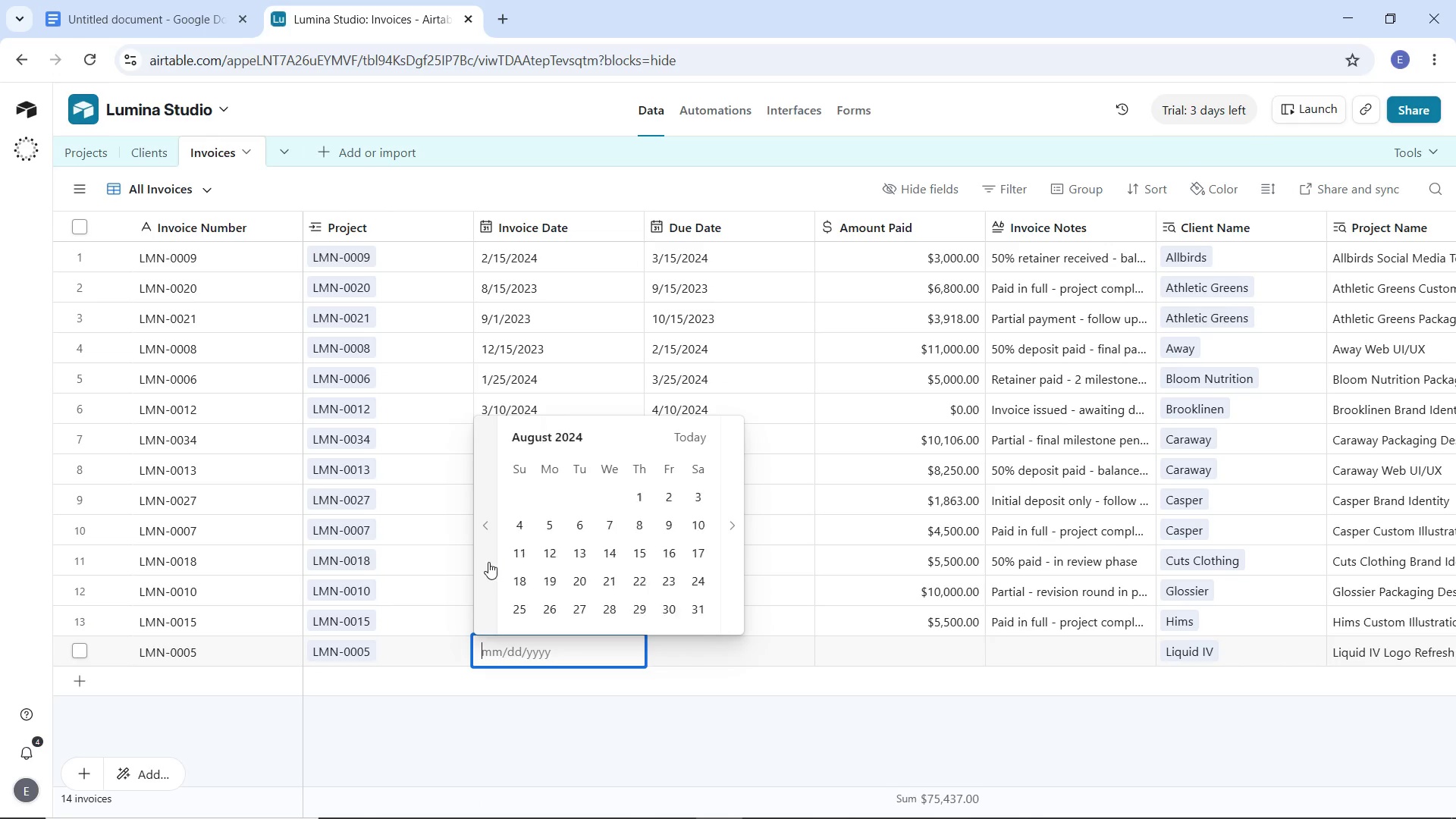 
triple_click([488, 562])
 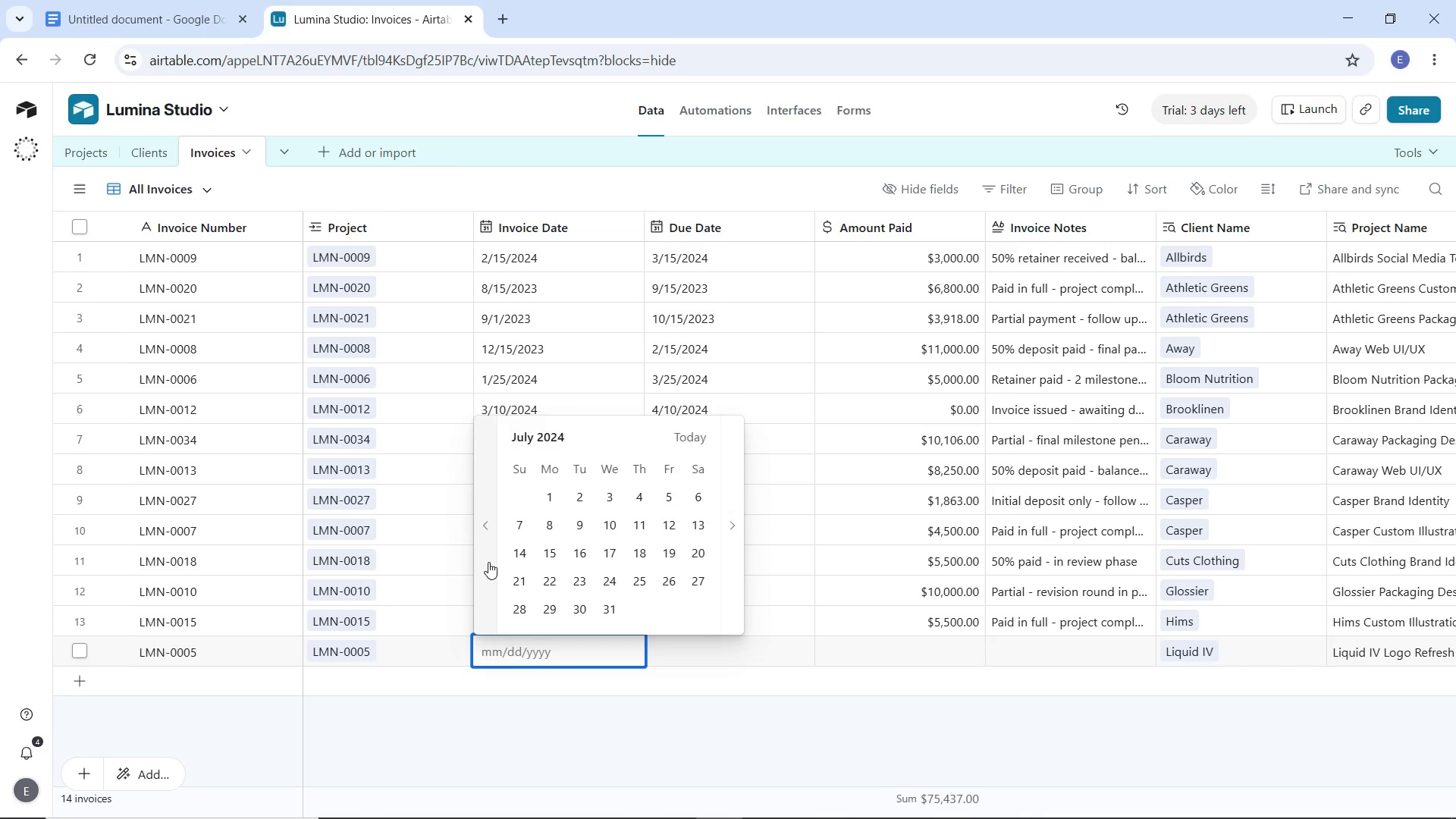 
triple_click([488, 562])
 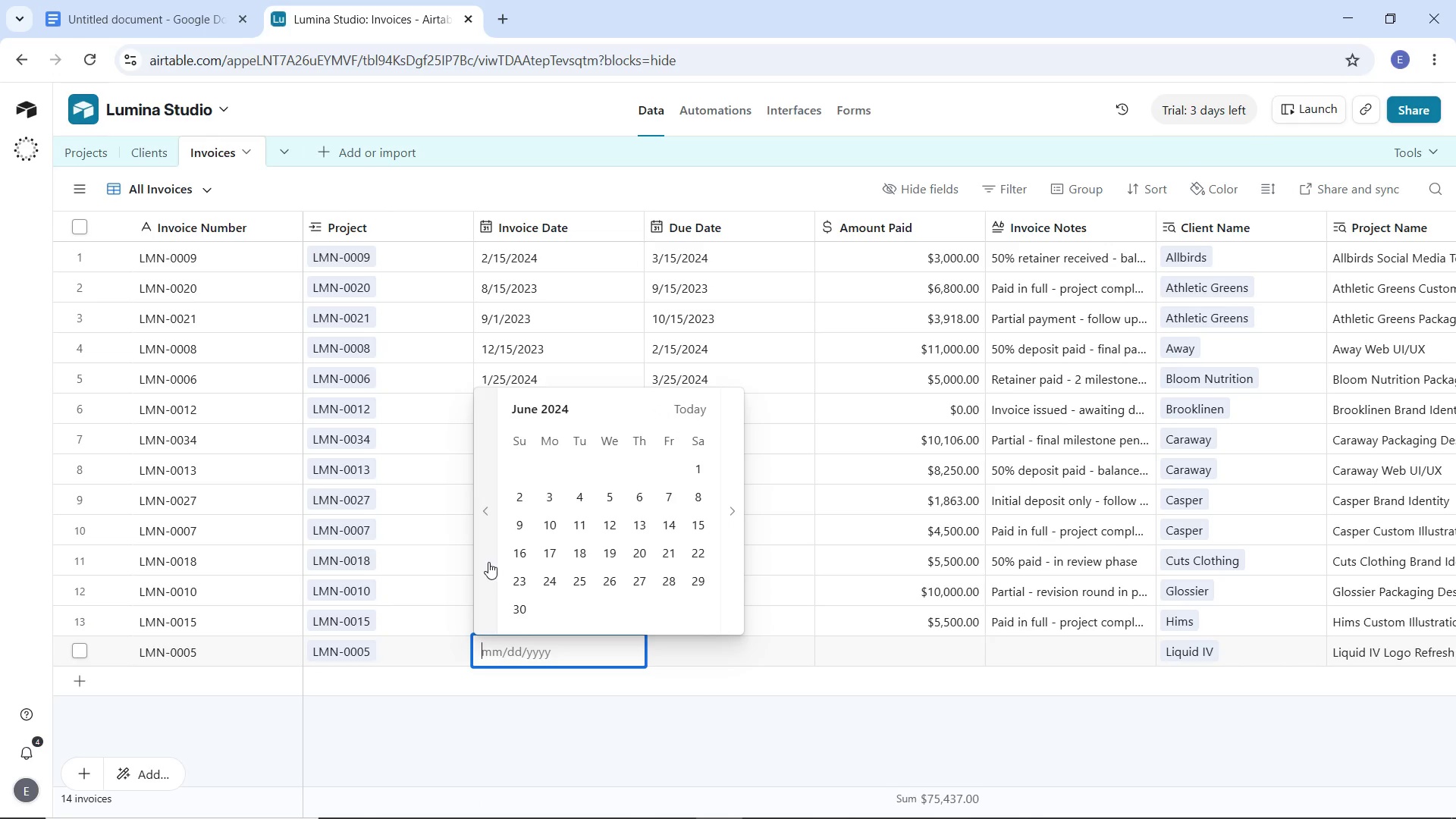 
triple_click([488, 562])
 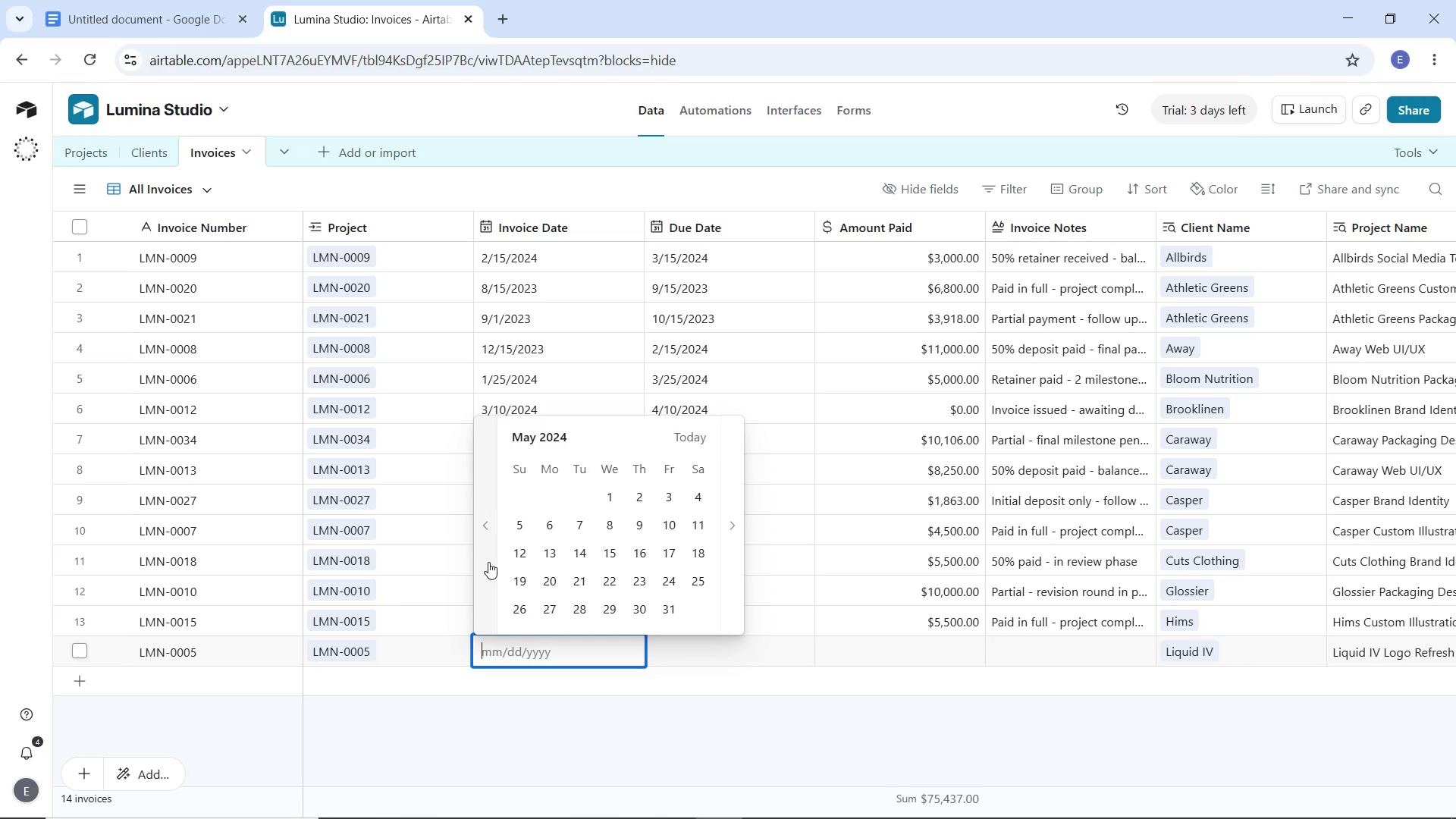 
left_click([488, 562])
 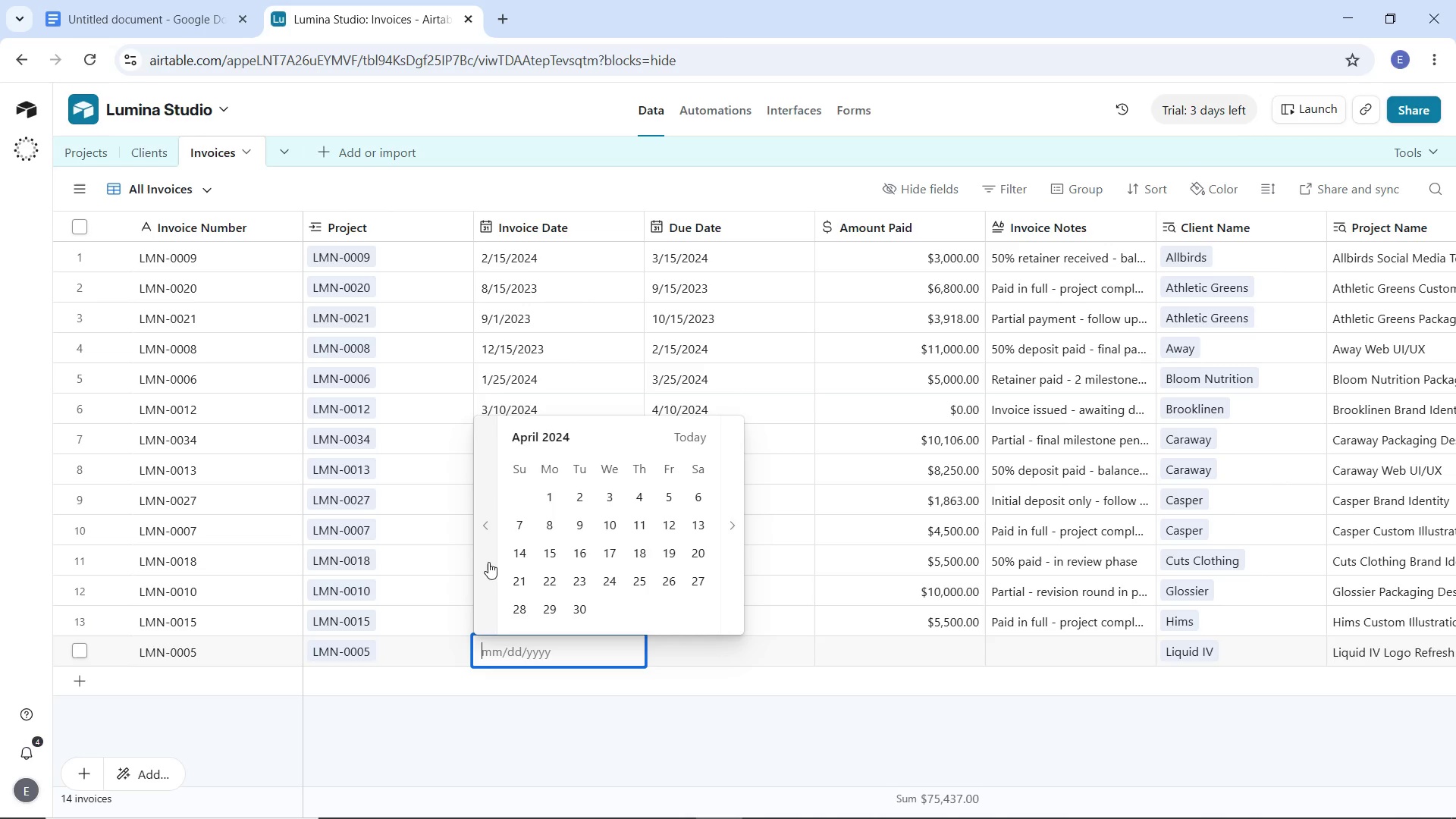 
left_click([488, 562])
 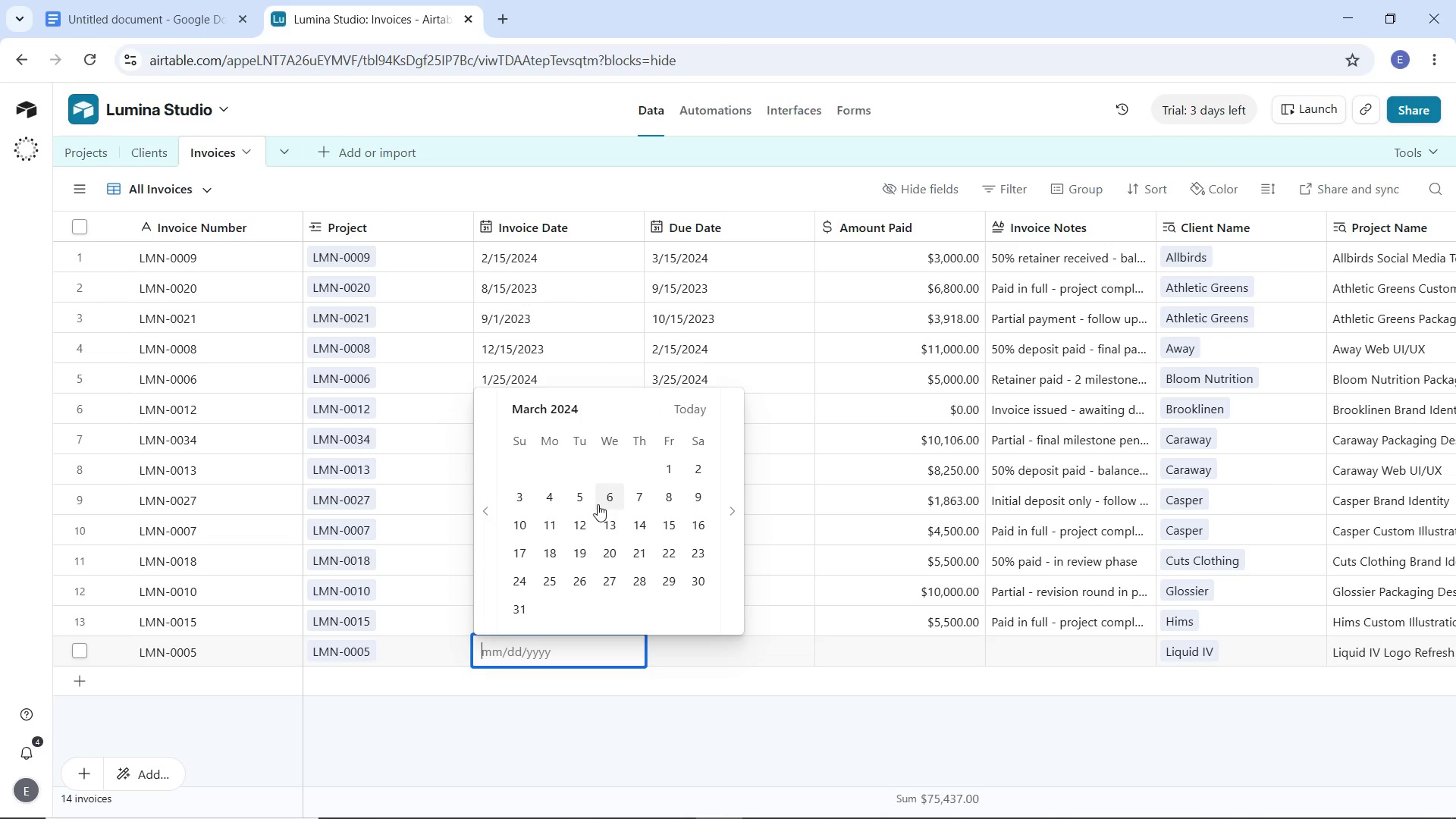 
left_click([588, 502])
 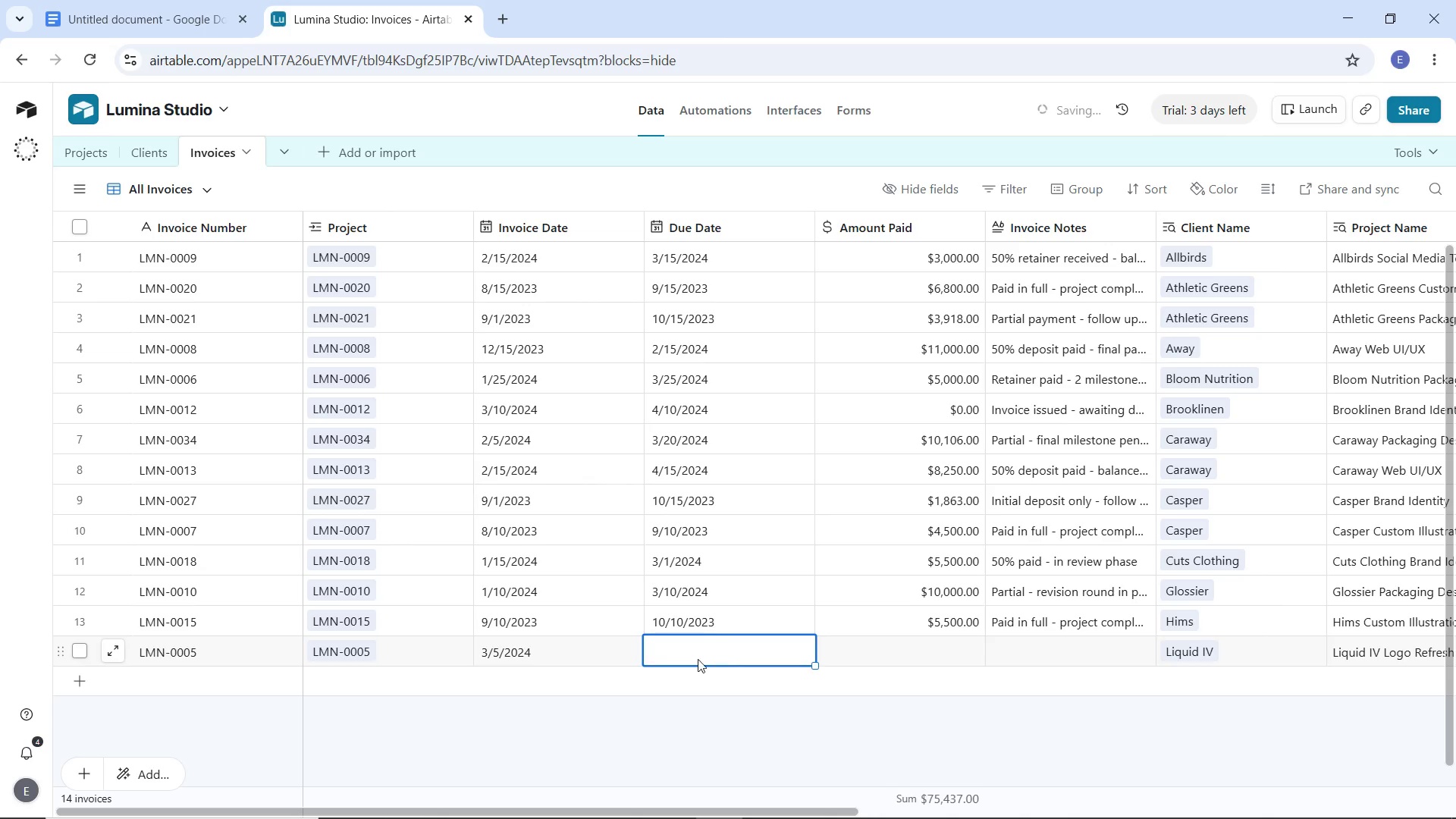 
double_click([677, 657])
 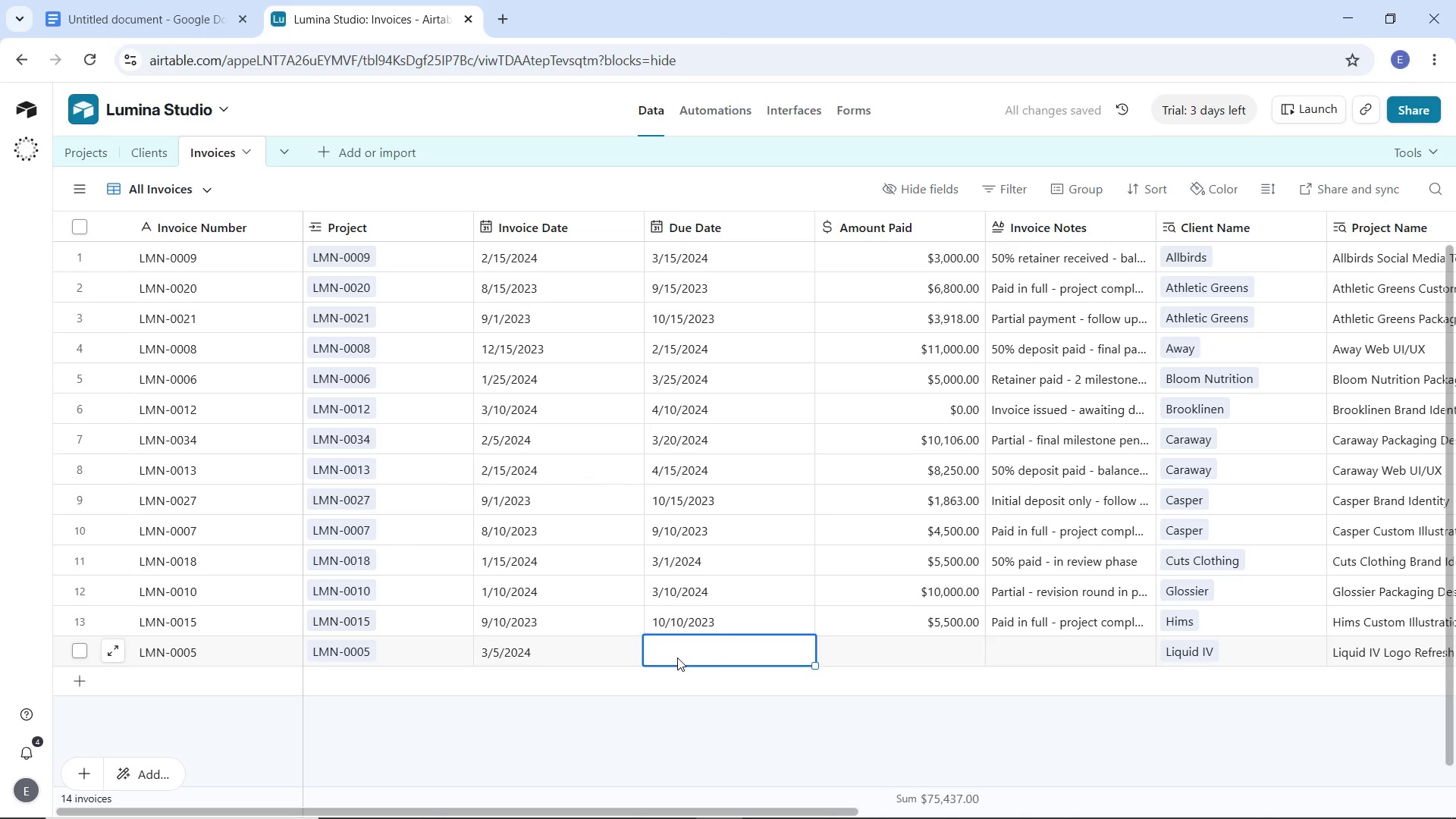 
triple_click([677, 657])
 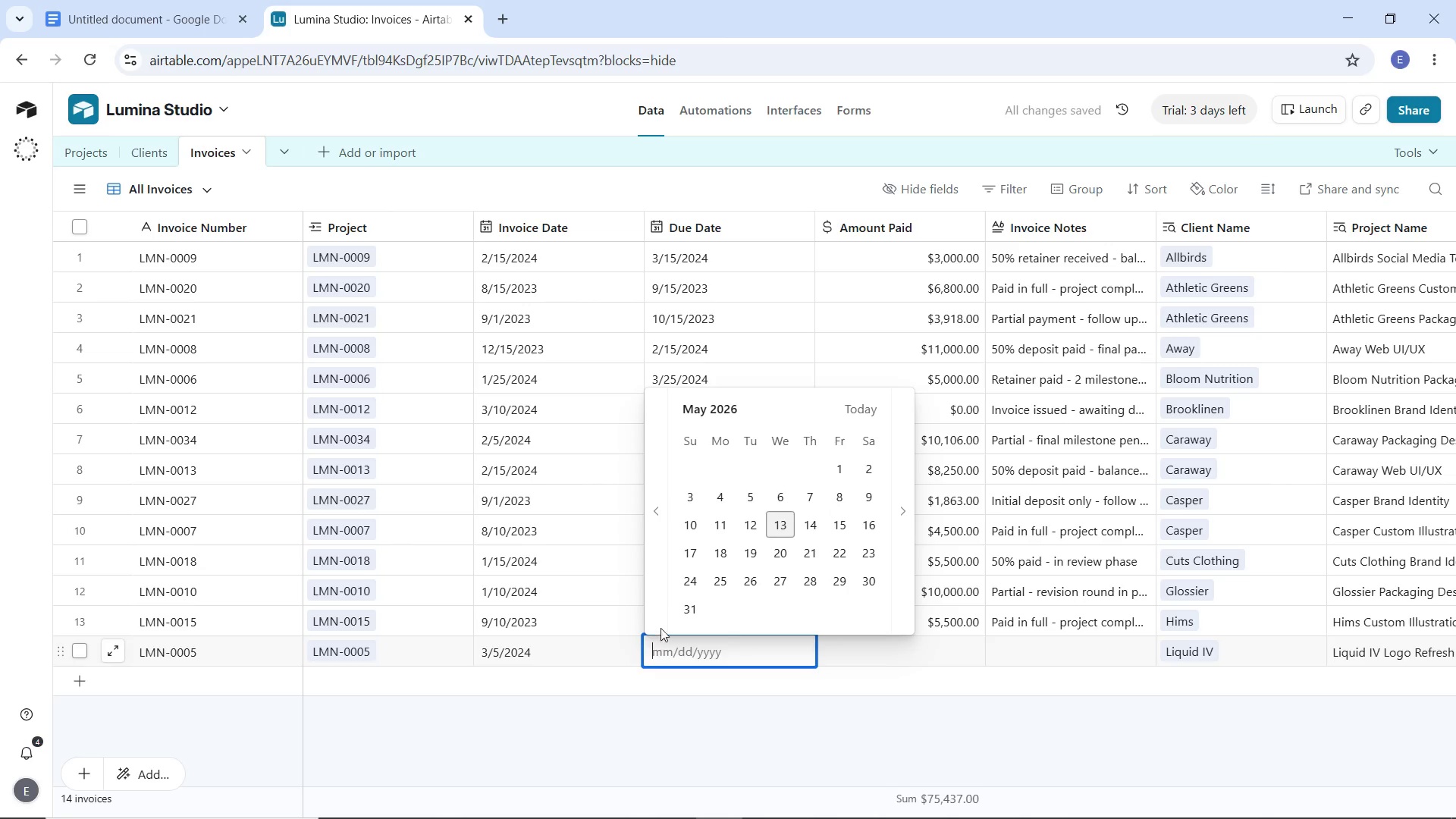 
double_click([663, 566])
 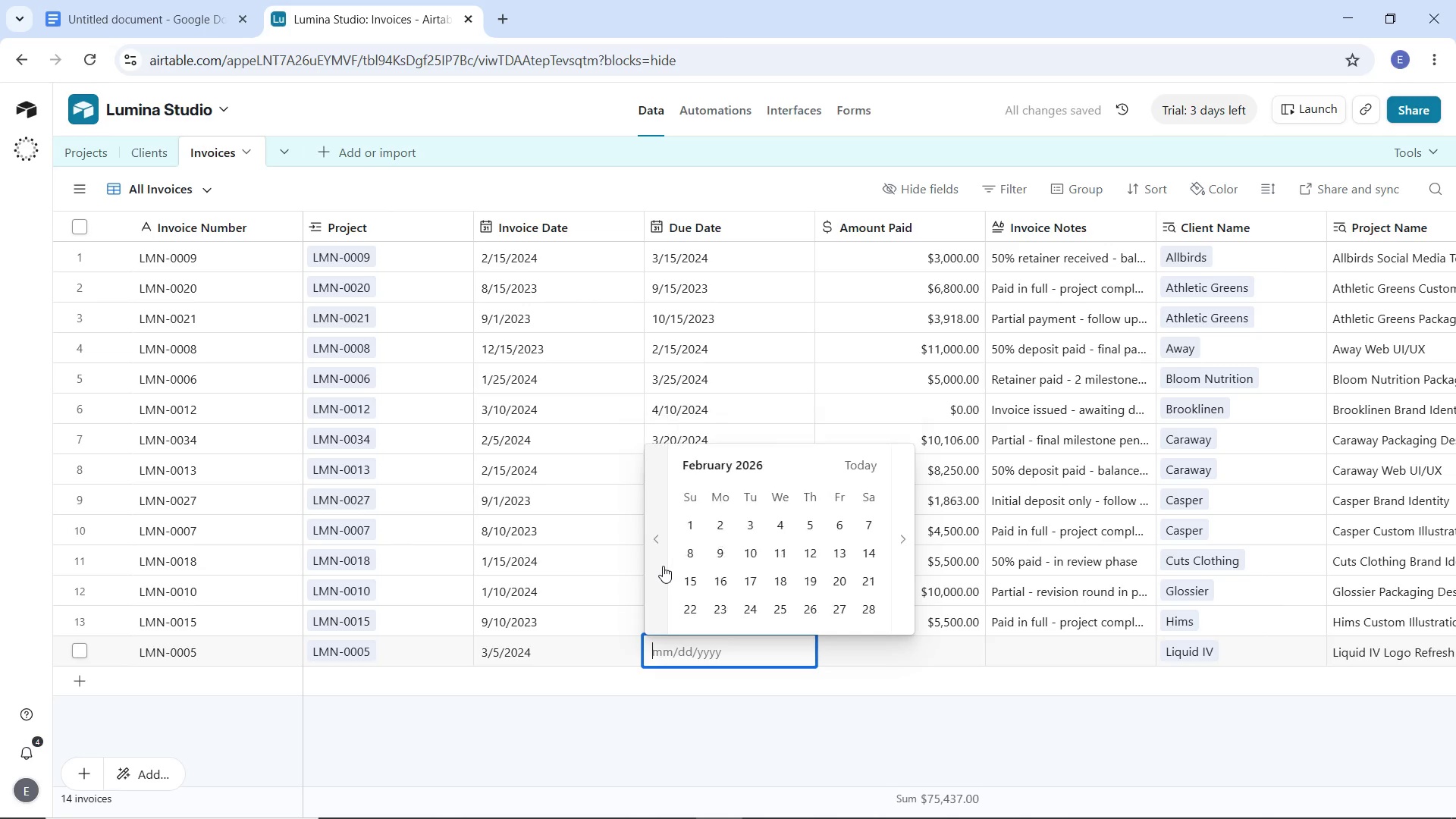 
triple_click([663, 566])
 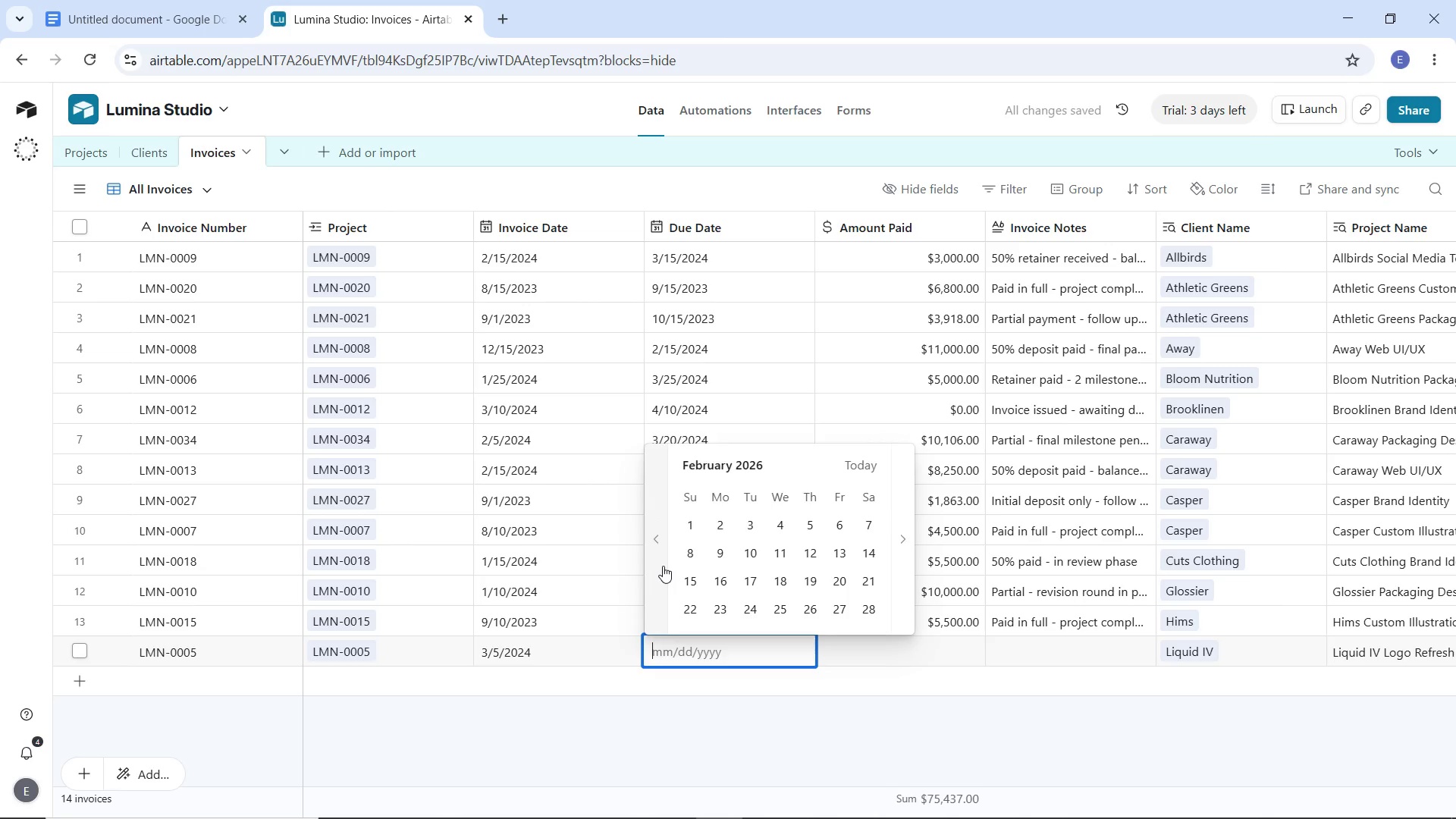 
triple_click([663, 566])
 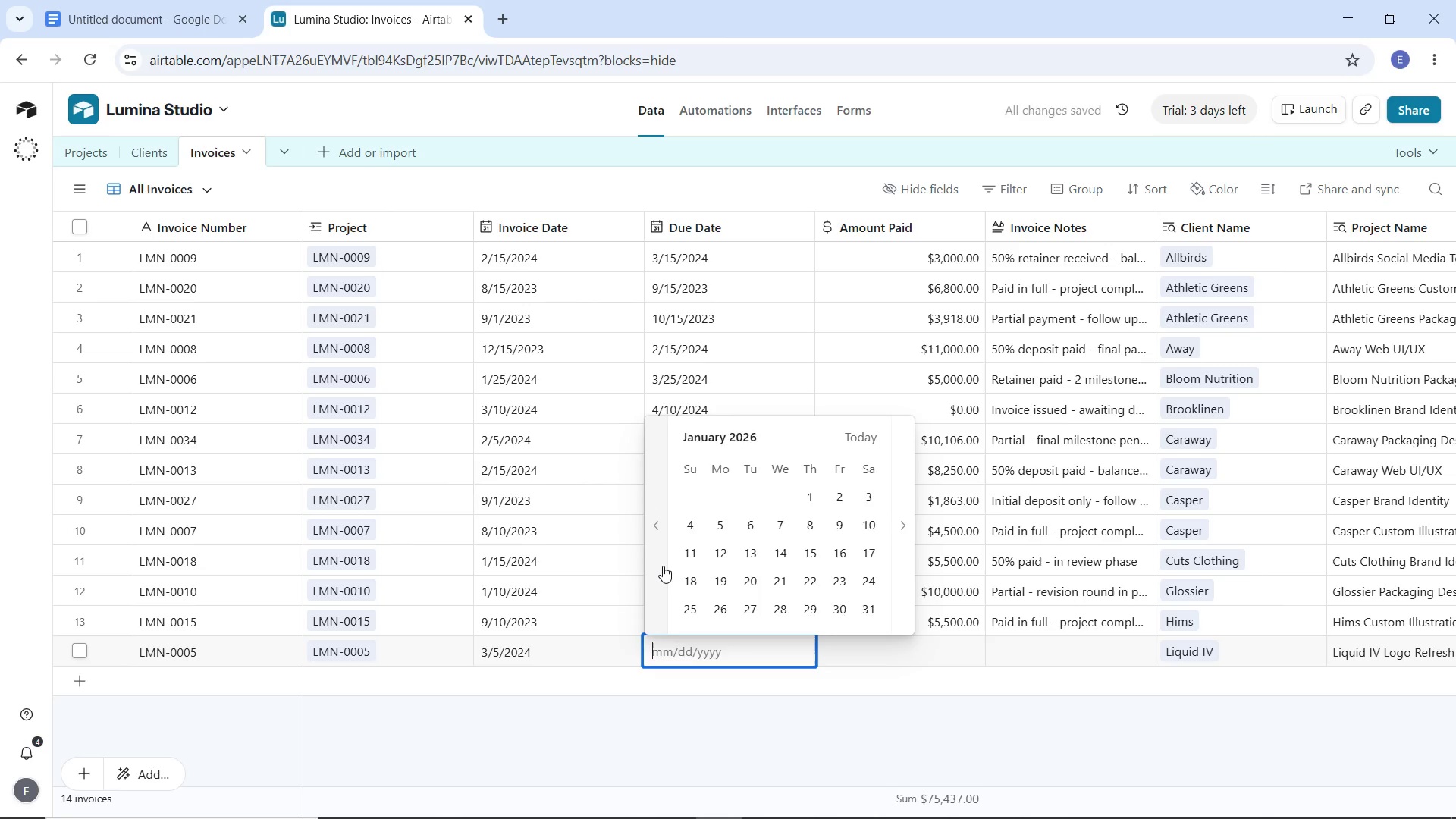 
triple_click([663, 566])
 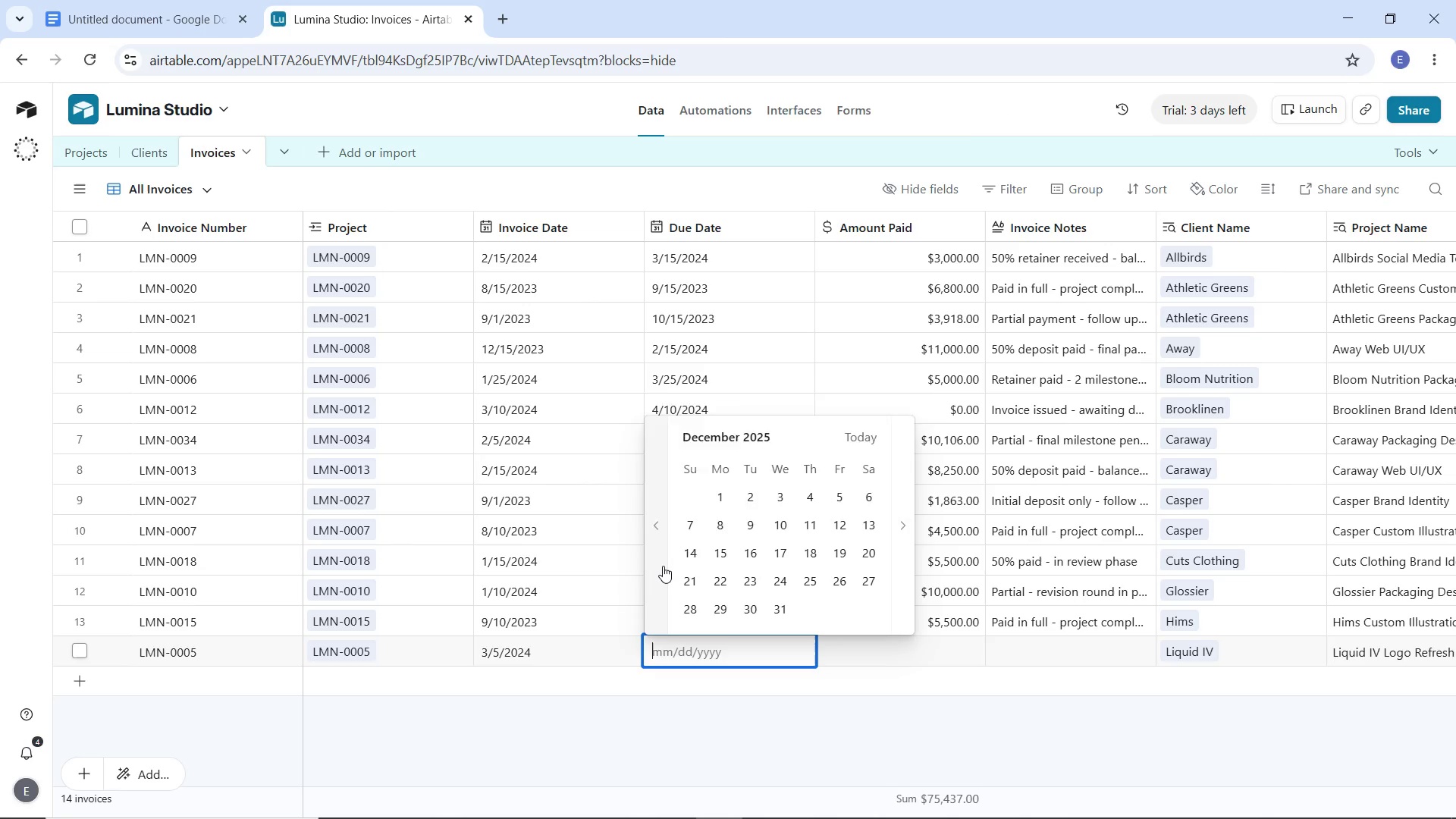 
double_click([663, 566])
 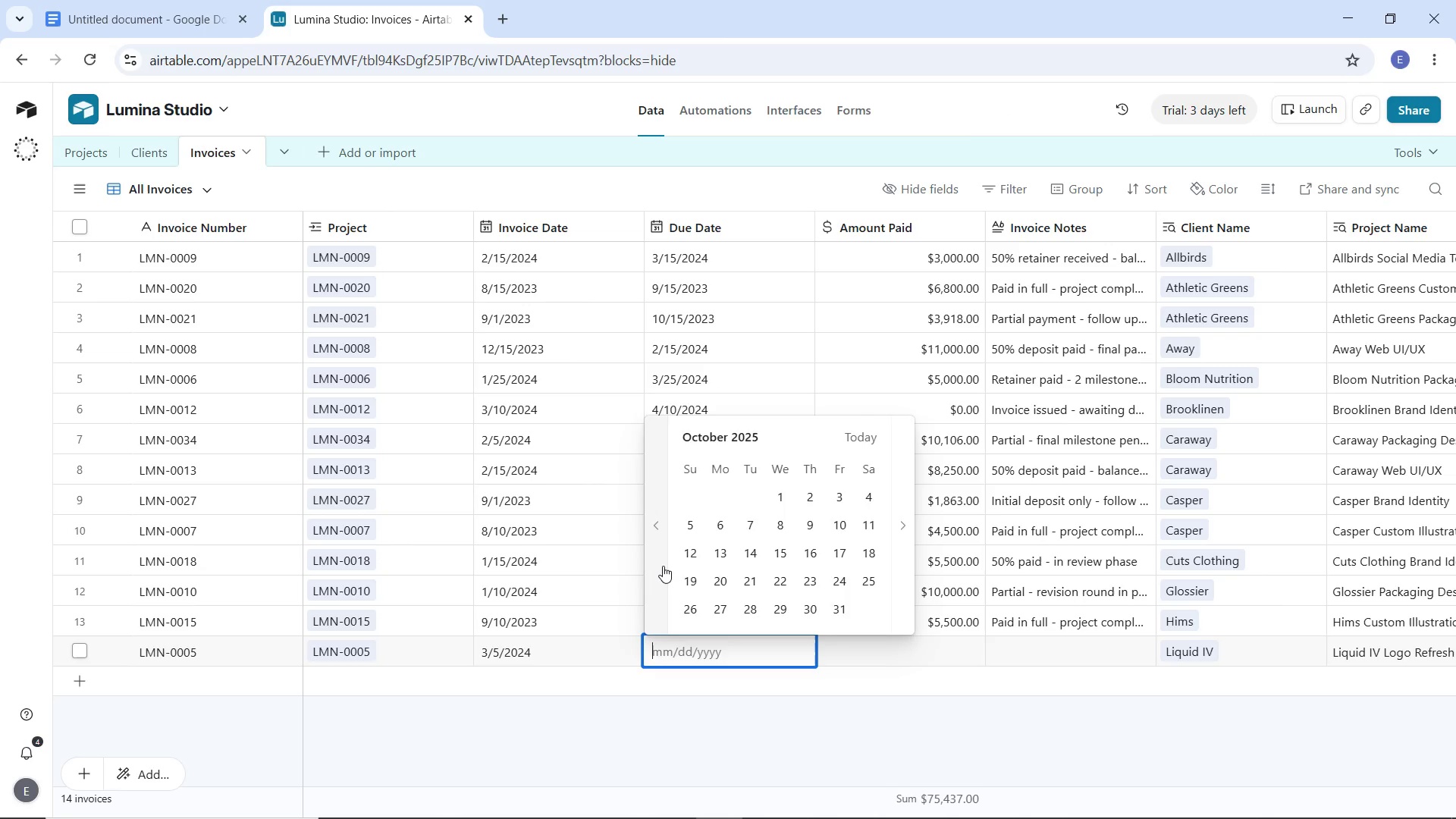 
triple_click([663, 566])
 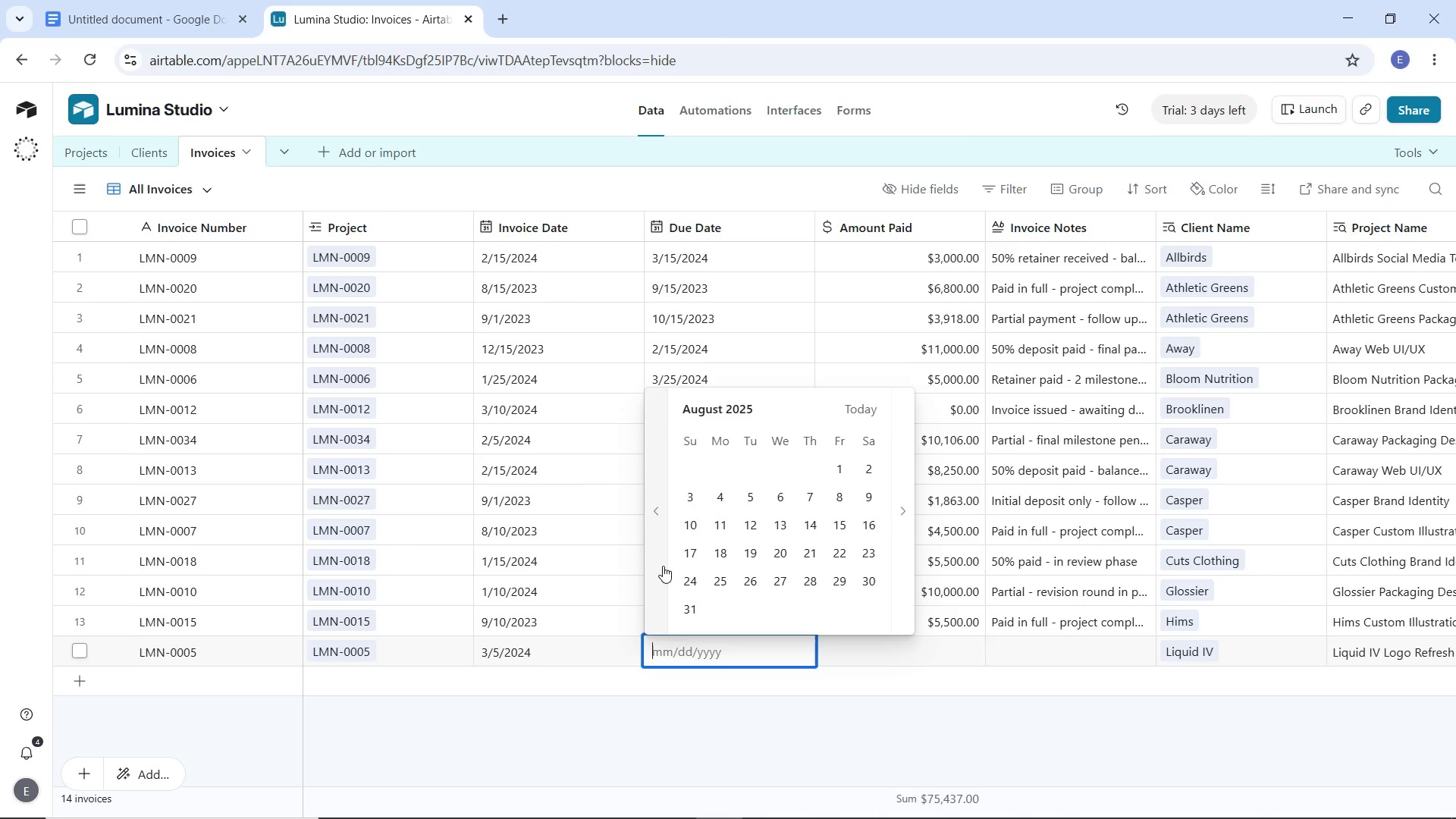 
triple_click([663, 566])
 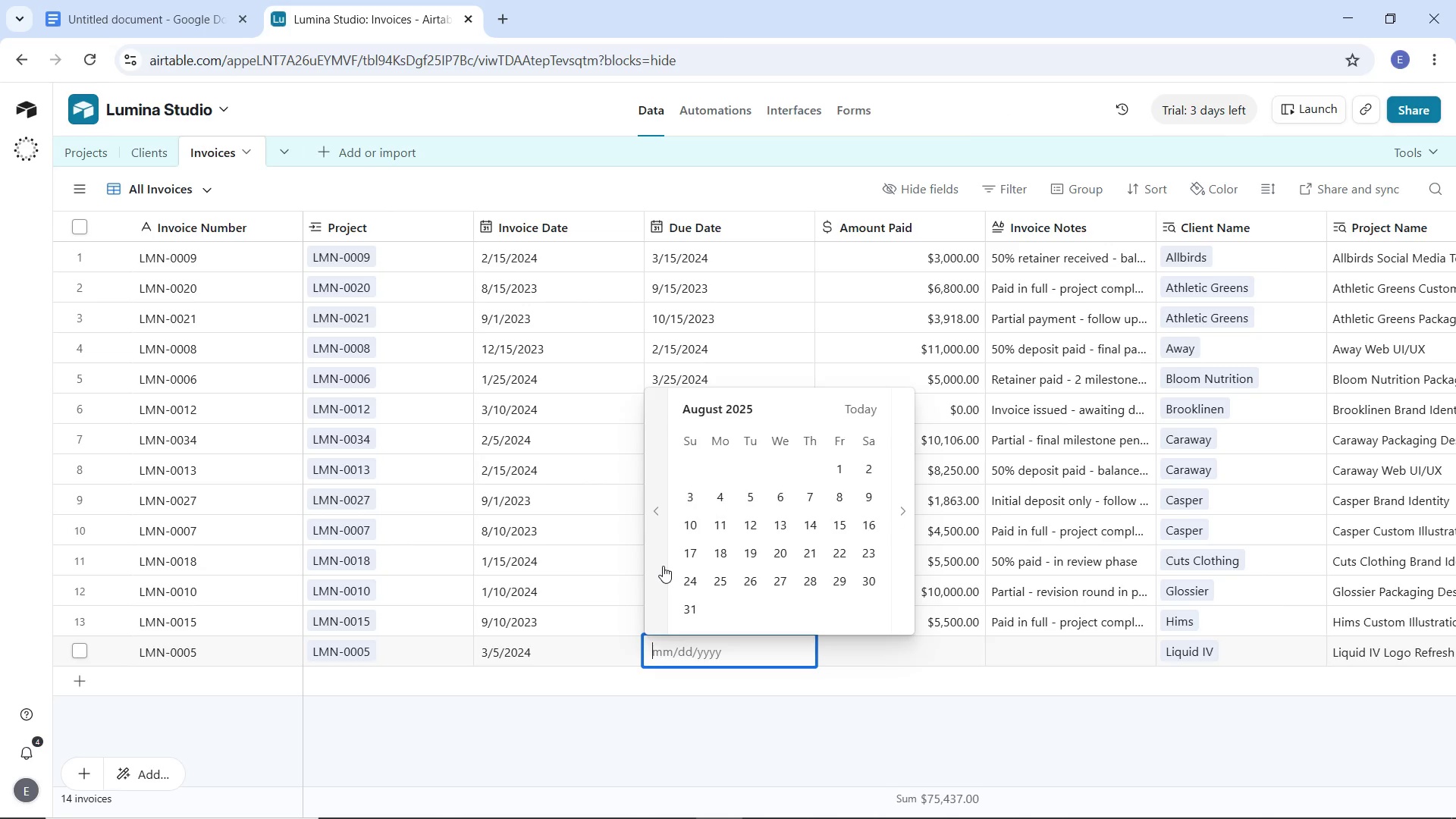 
triple_click([663, 566])
 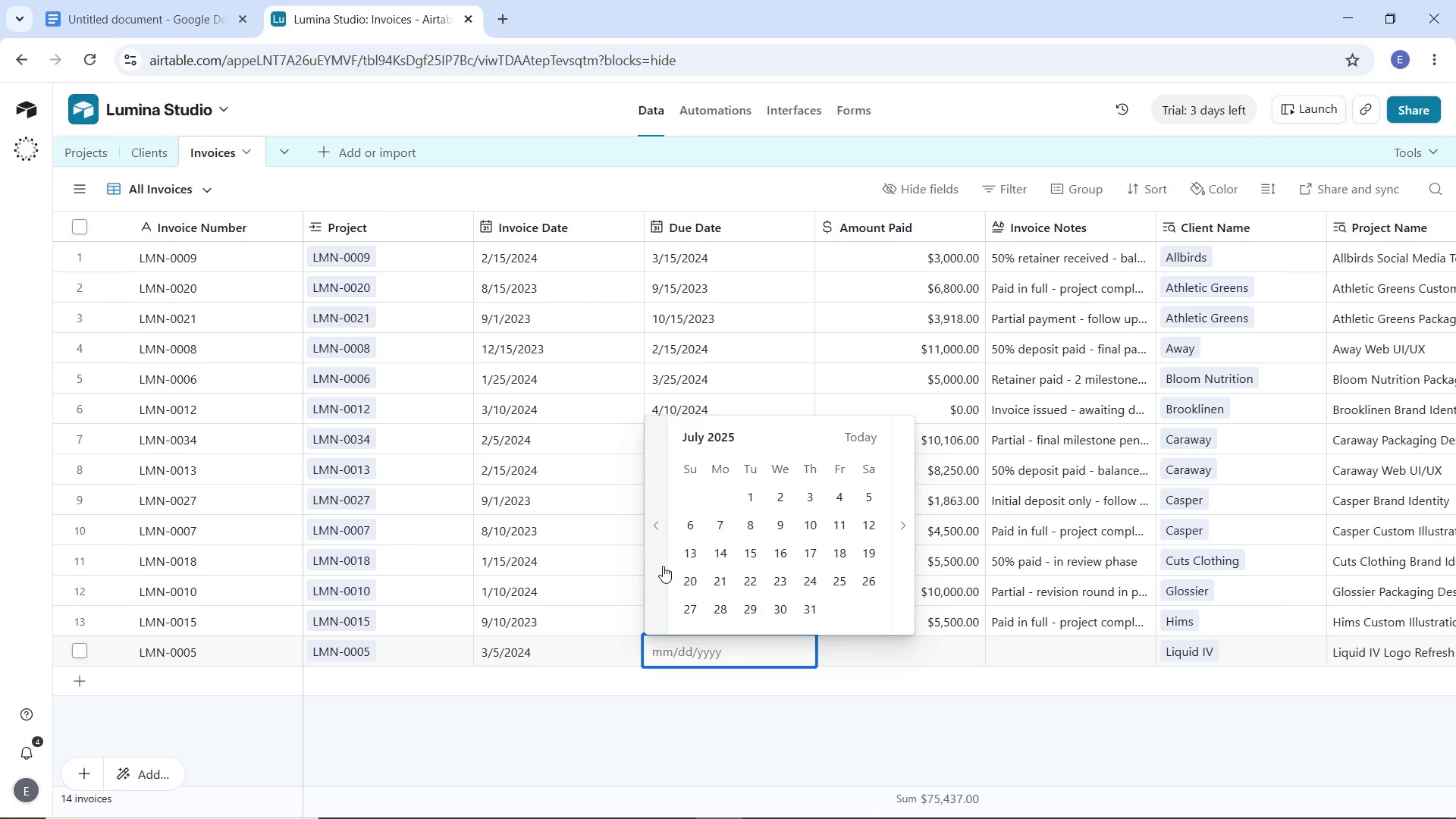 
triple_click([663, 566])
 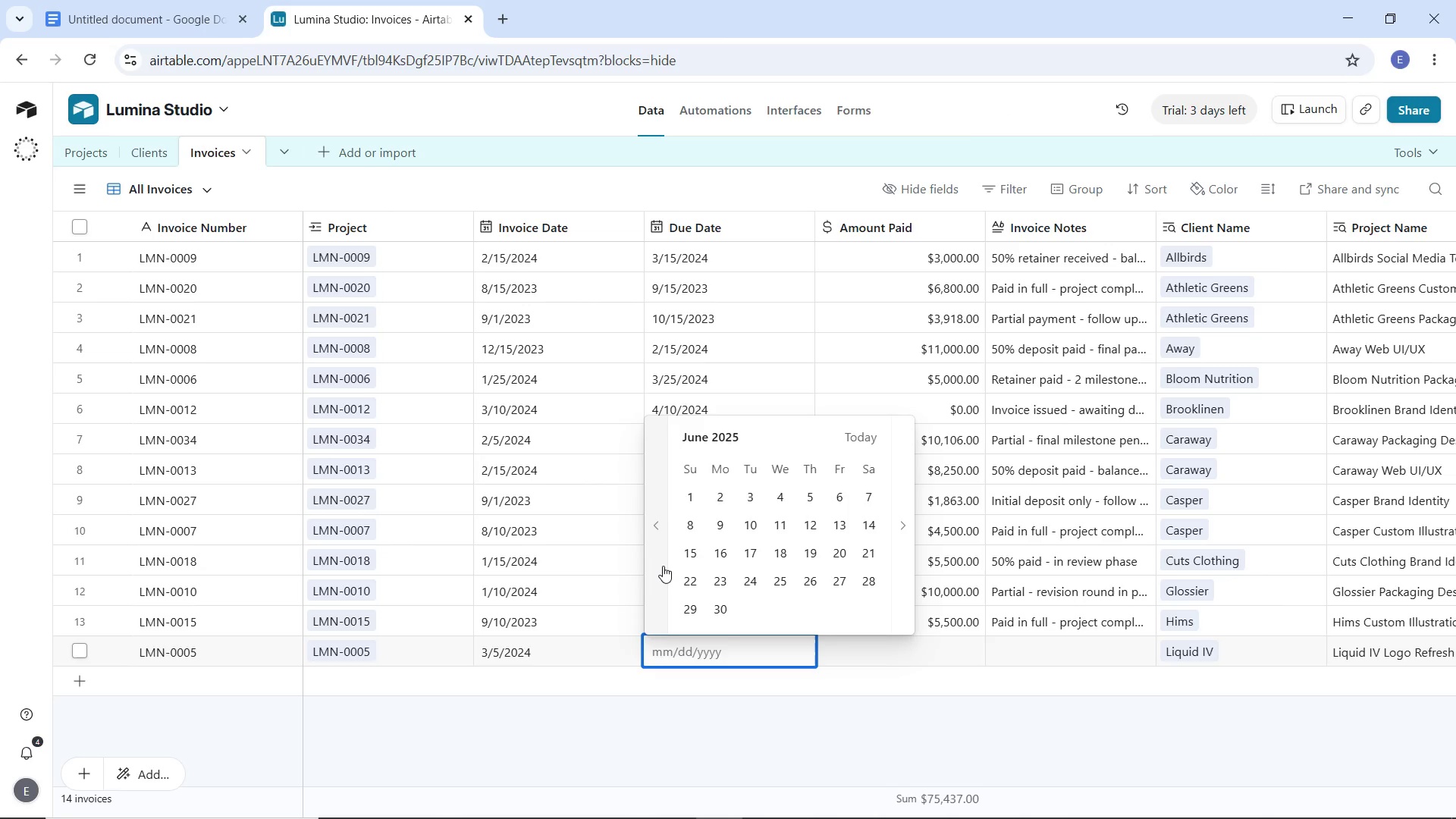 
triple_click([663, 566])
 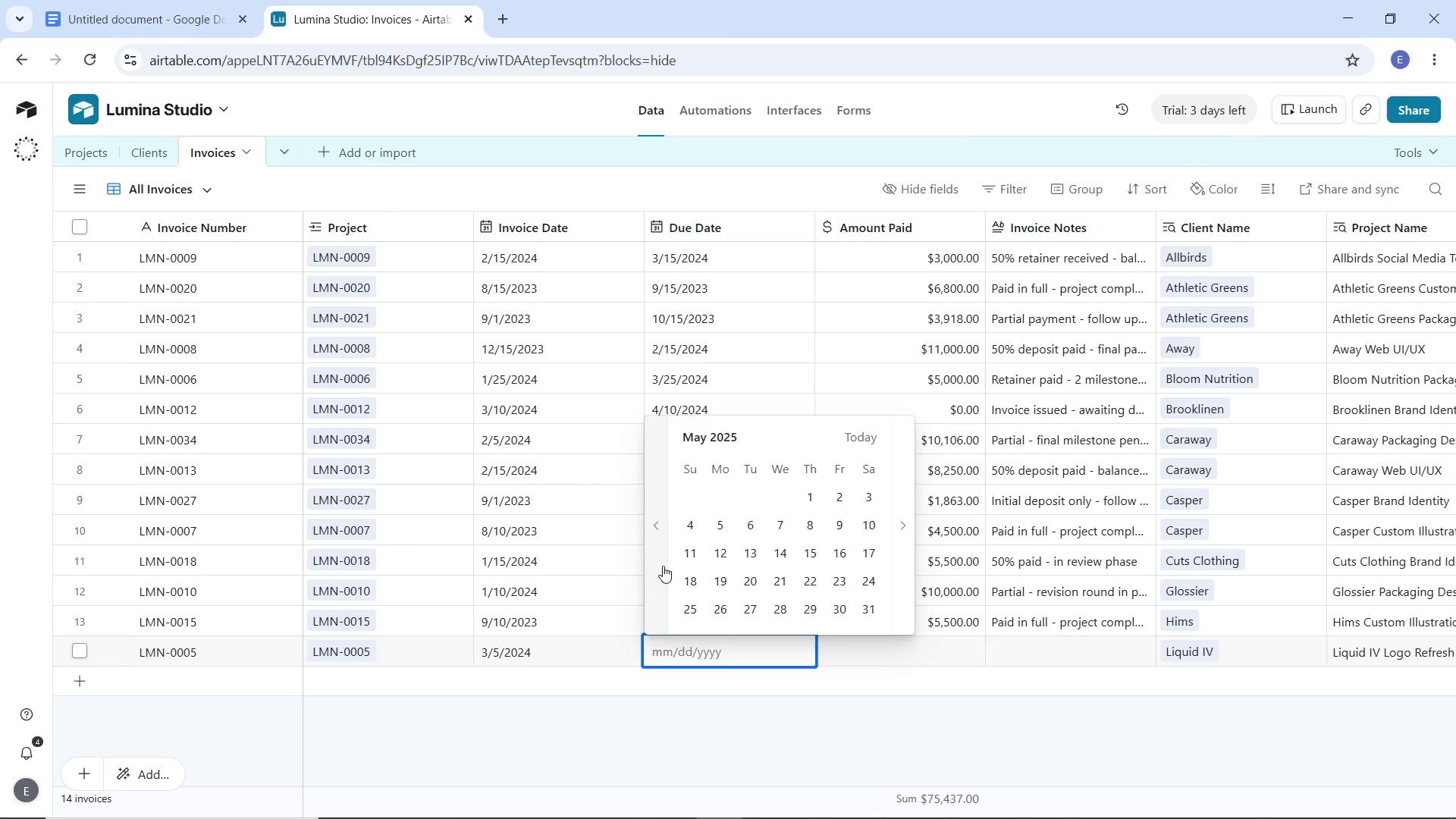 
triple_click([663, 566])
 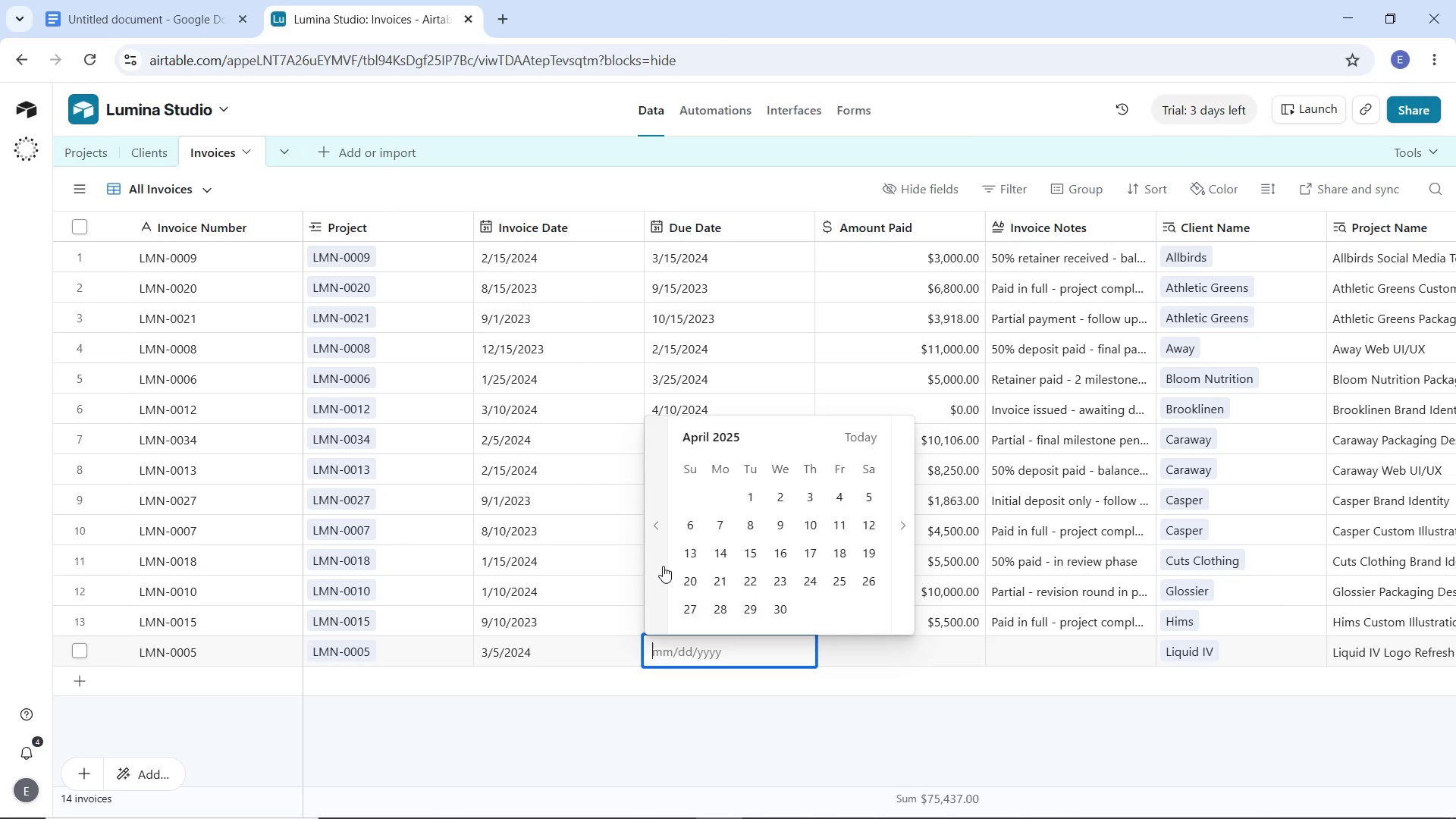 
triple_click([663, 566])
 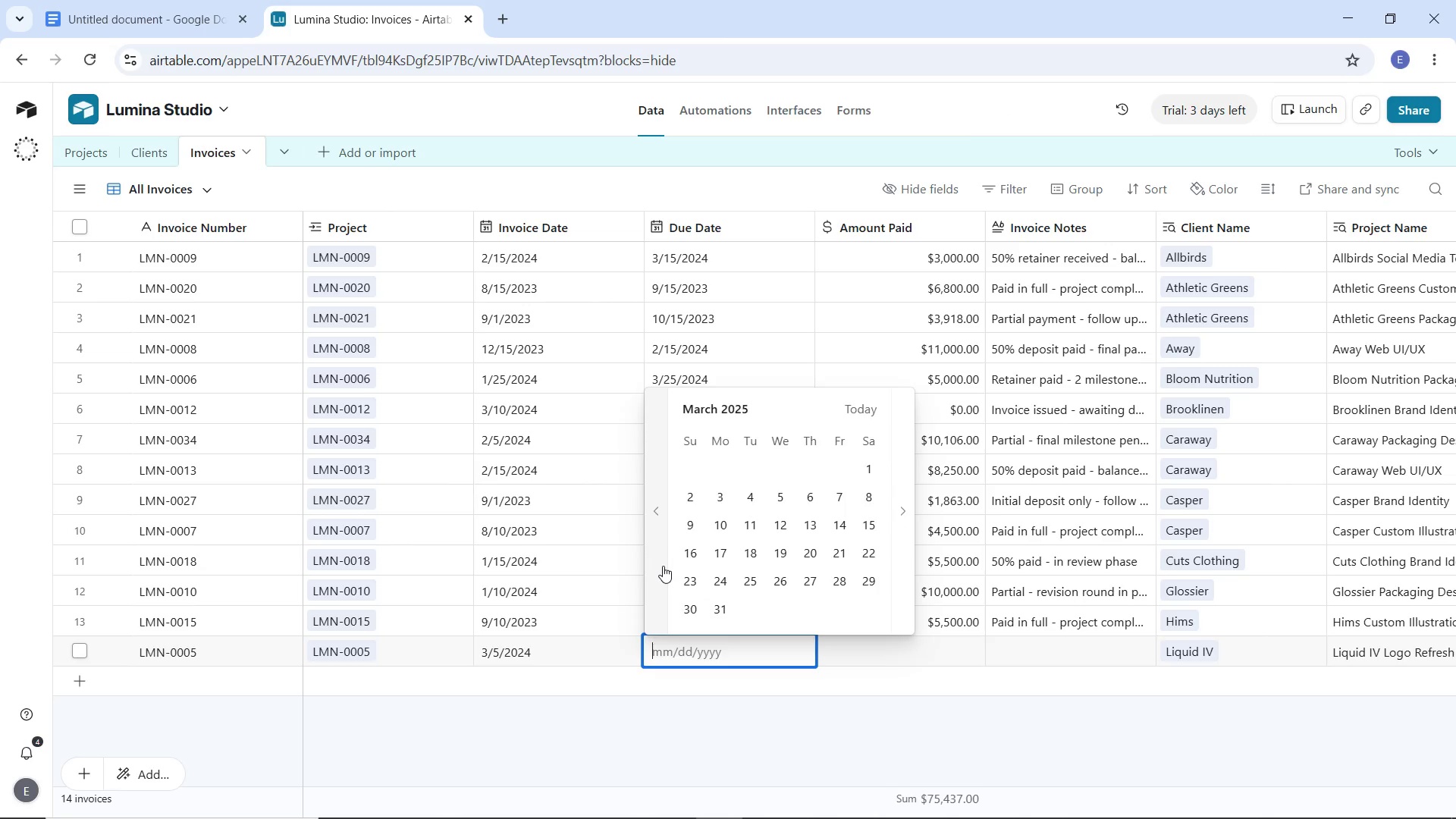 
triple_click([663, 566])
 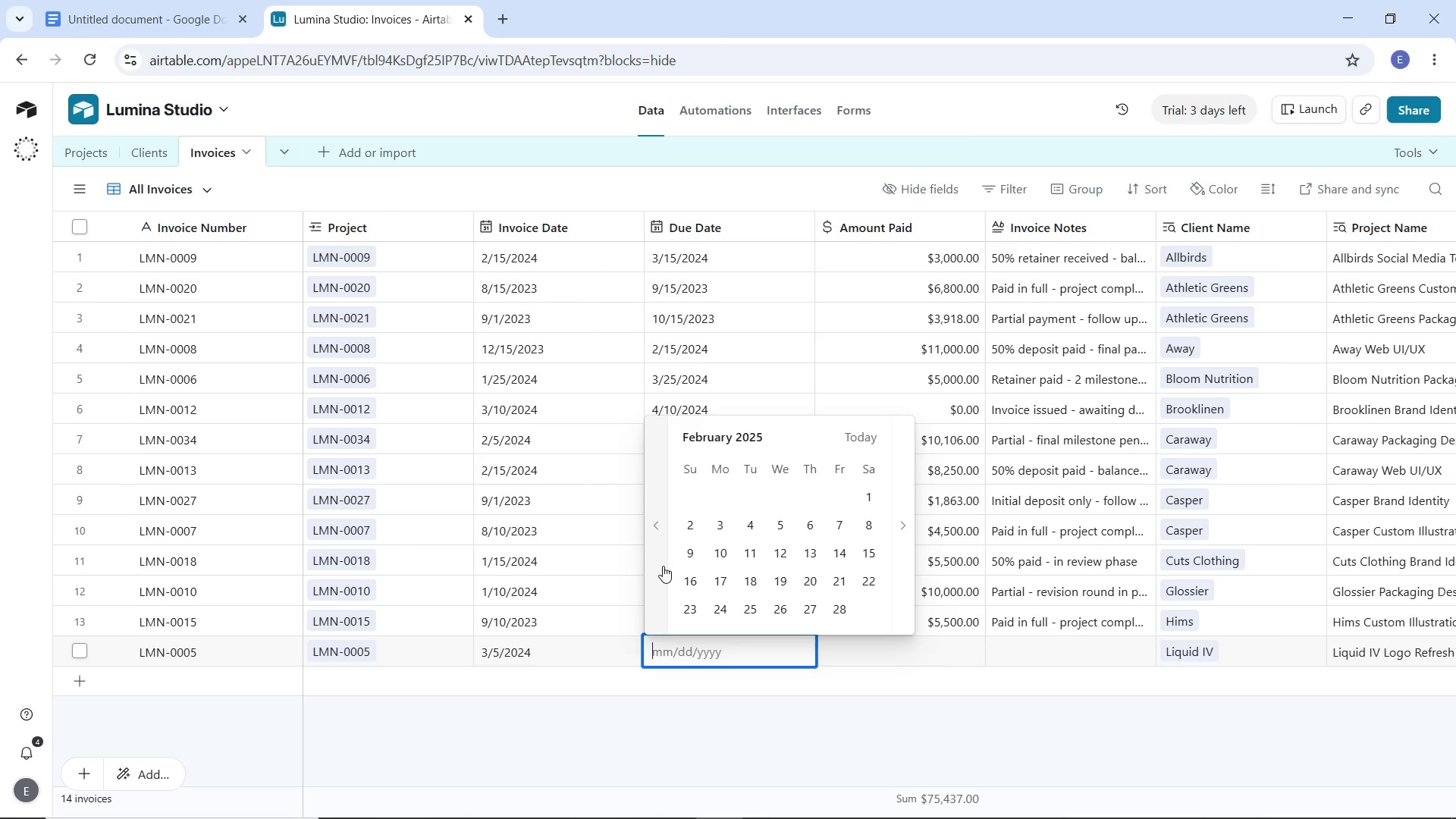 
triple_click([663, 566])
 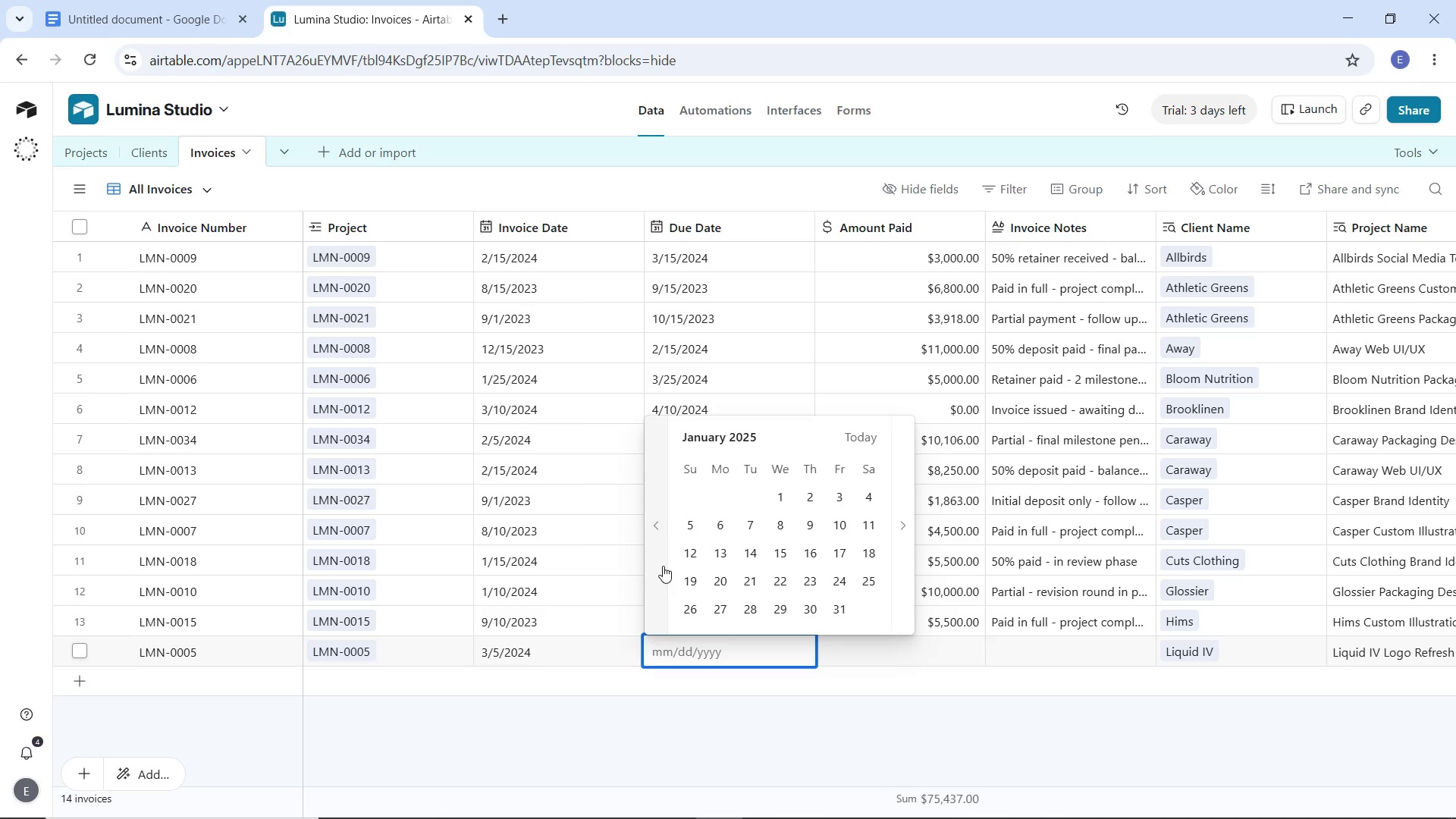 
triple_click([663, 566])
 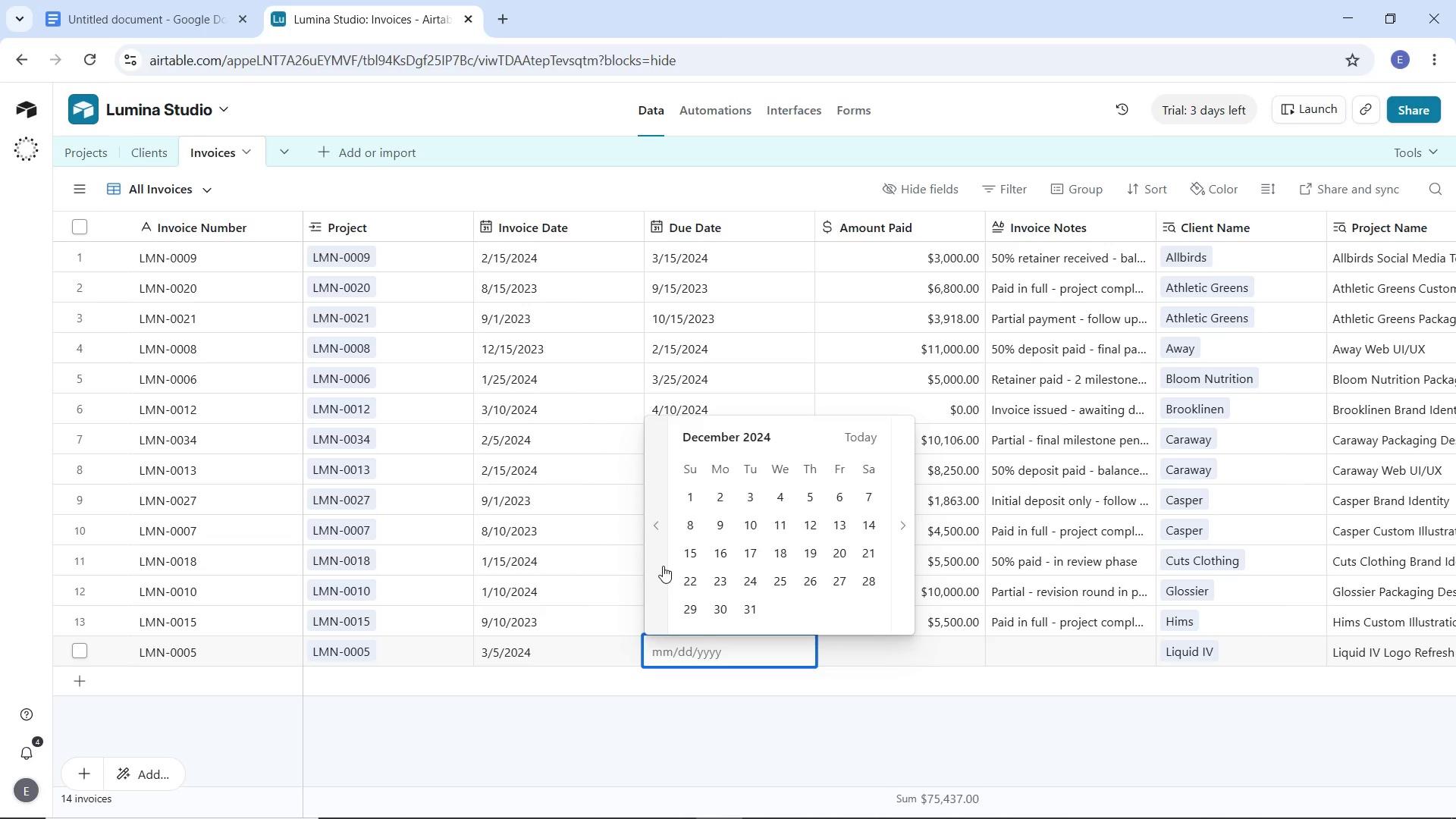 
triple_click([663, 566])
 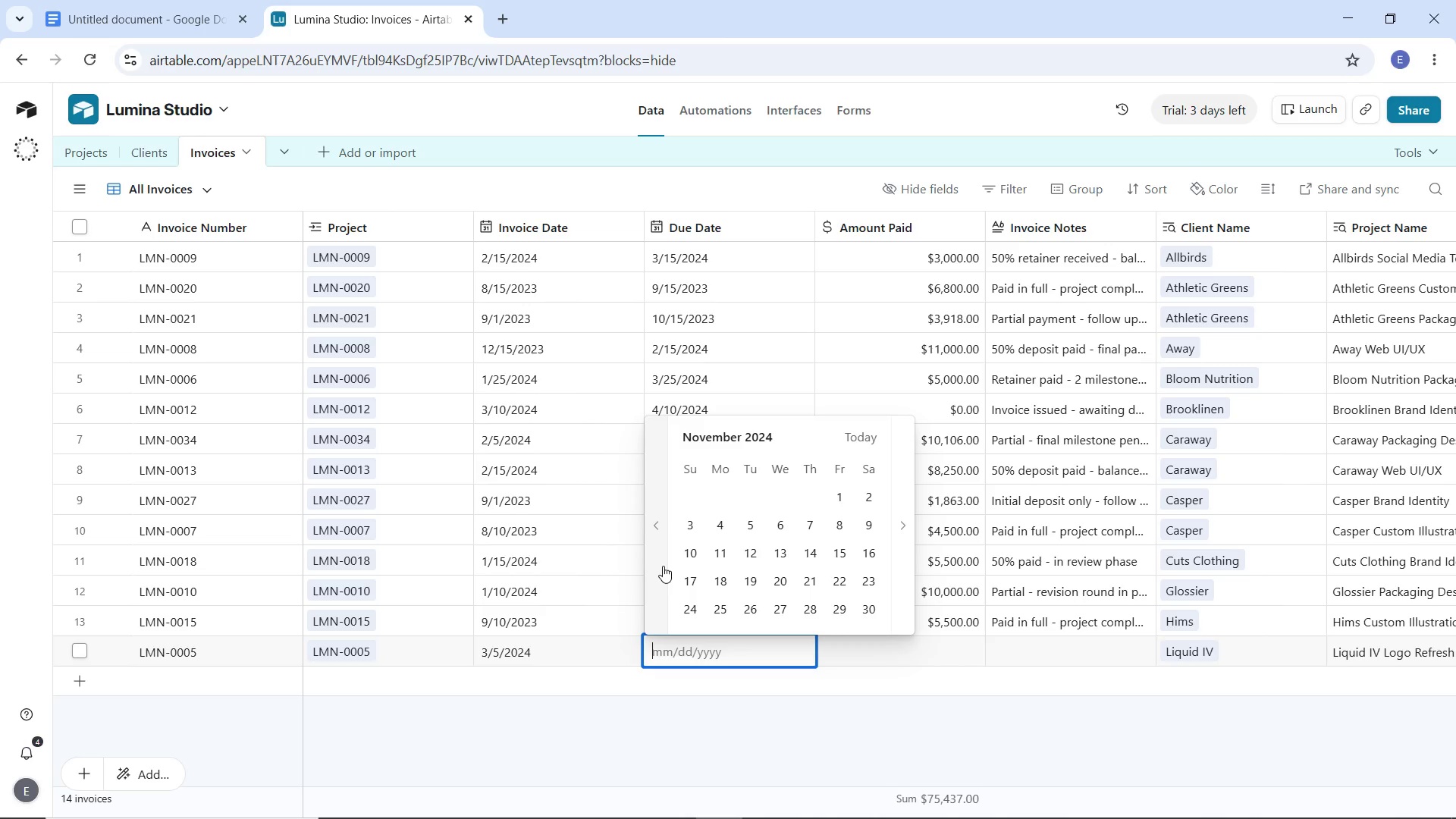 
triple_click([663, 566])
 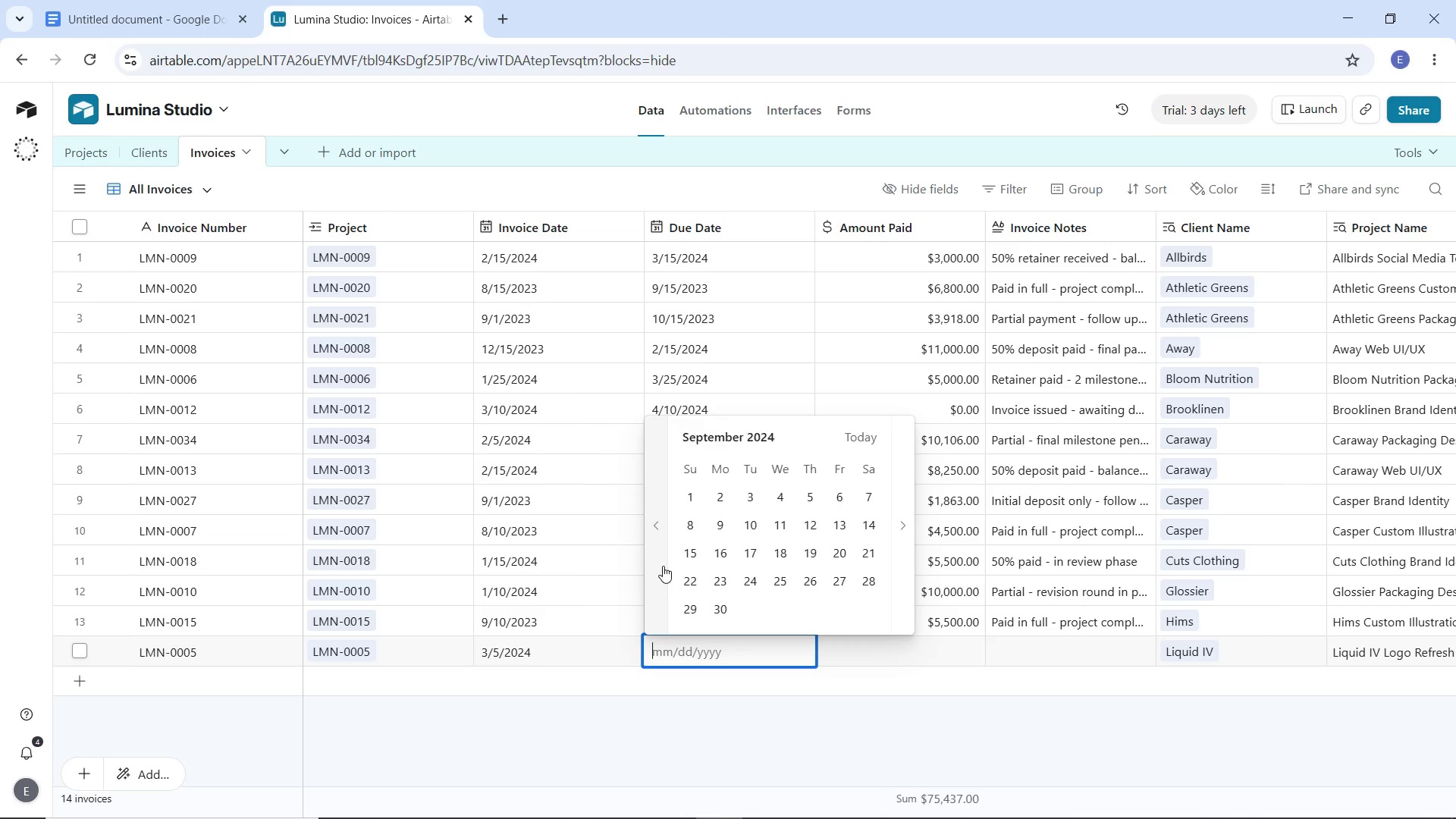 
triple_click([663, 566])
 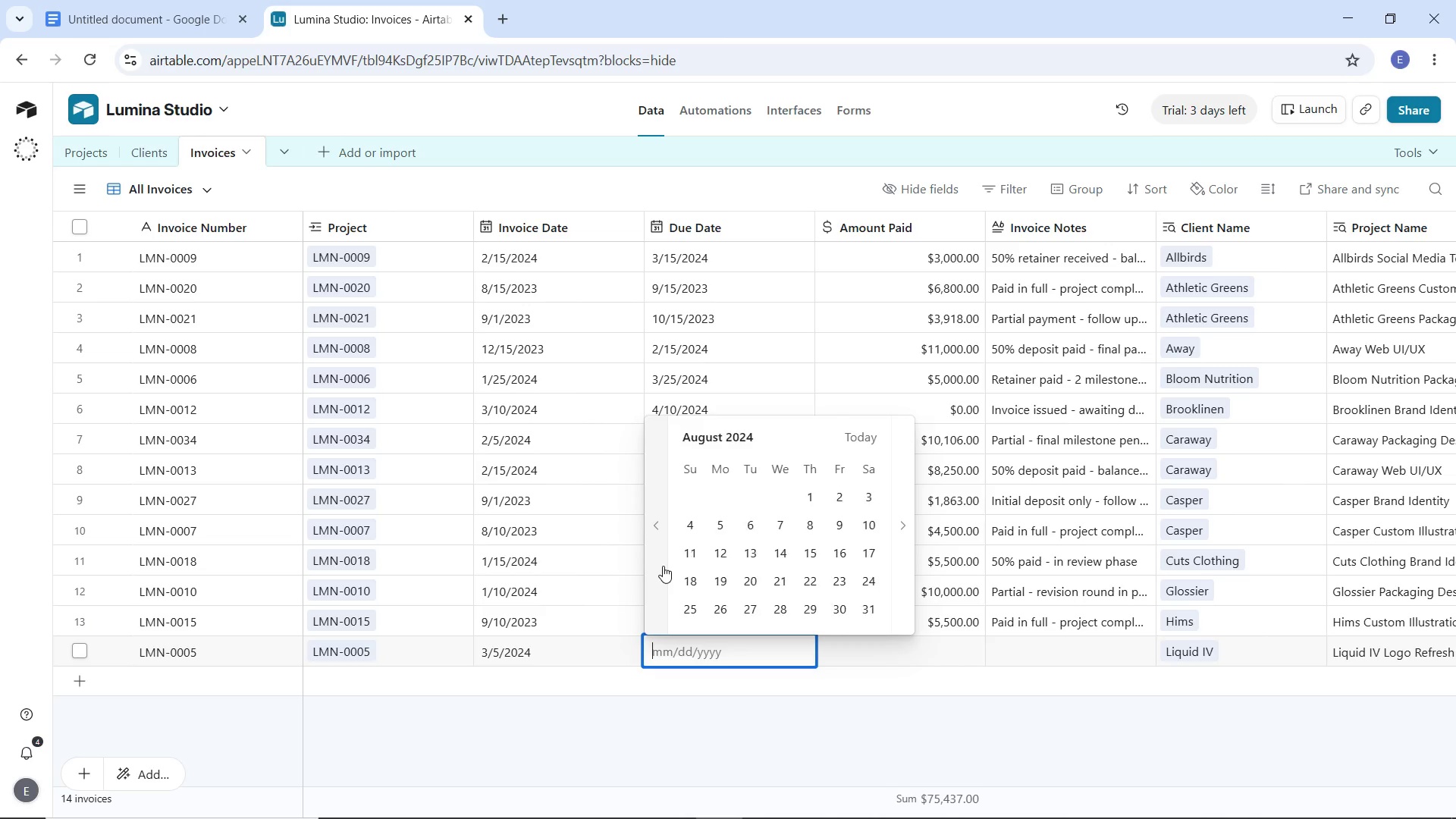 
triple_click([663, 566])
 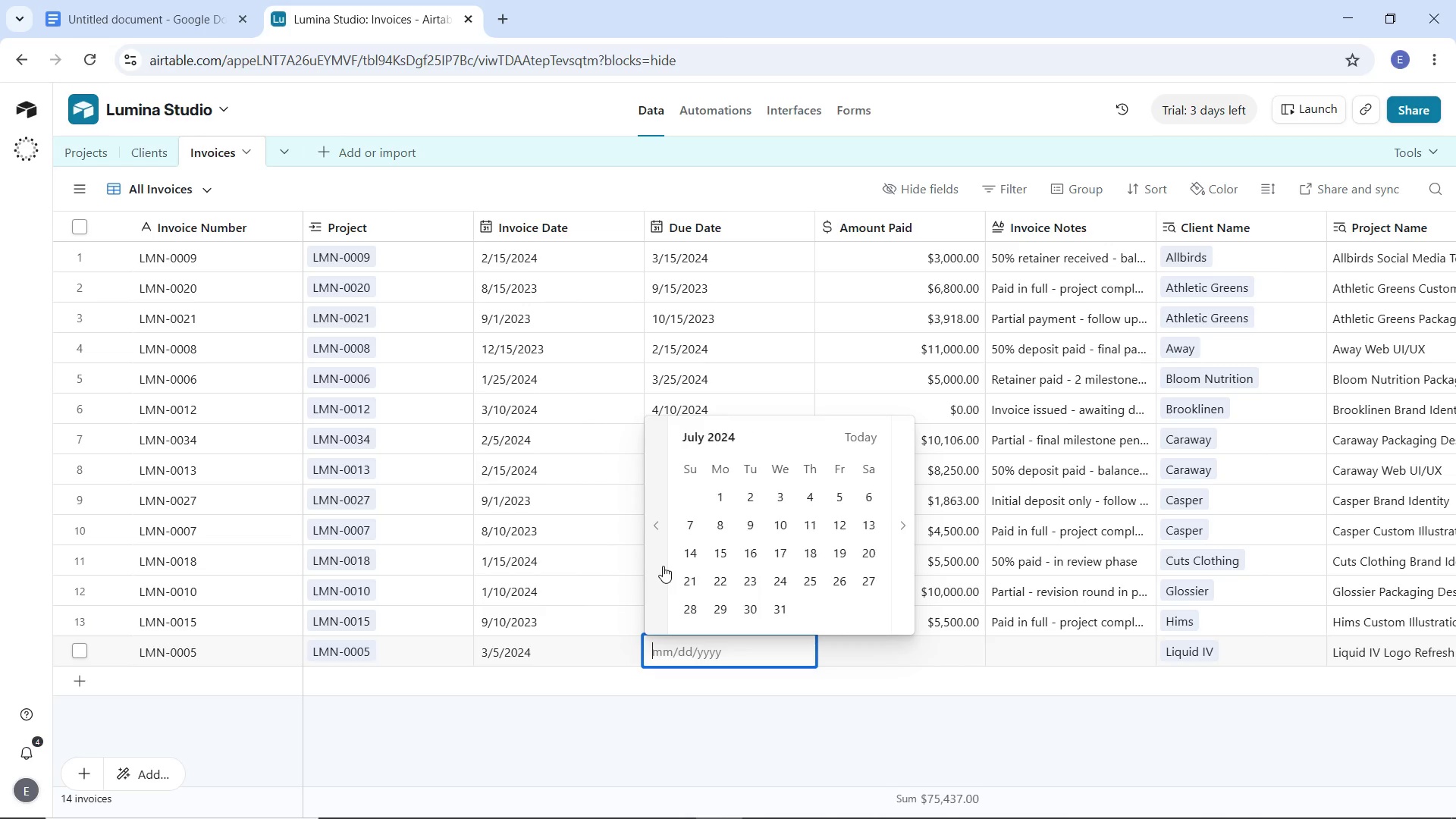 
triple_click([663, 566])
 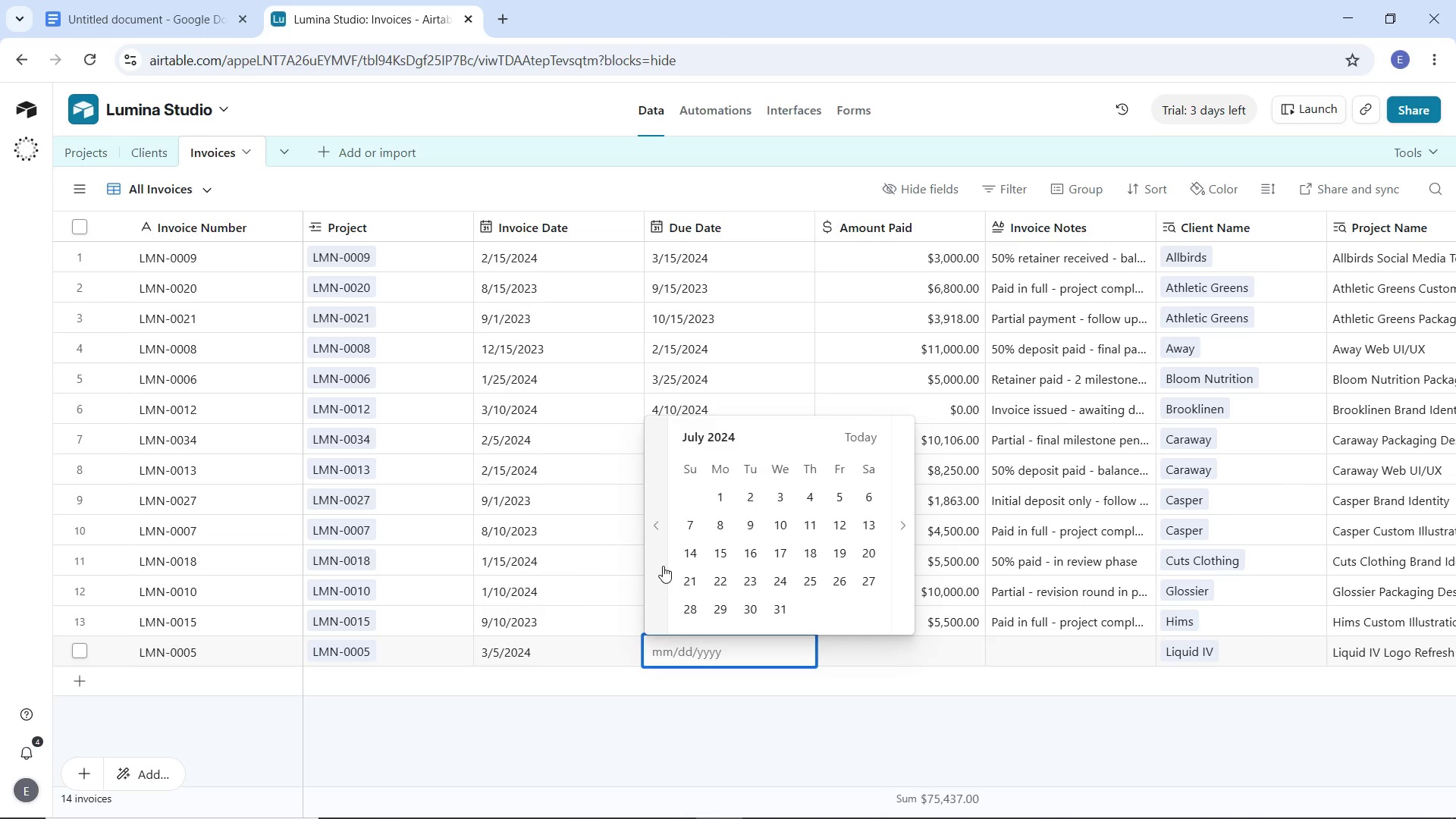 
triple_click([663, 566])
 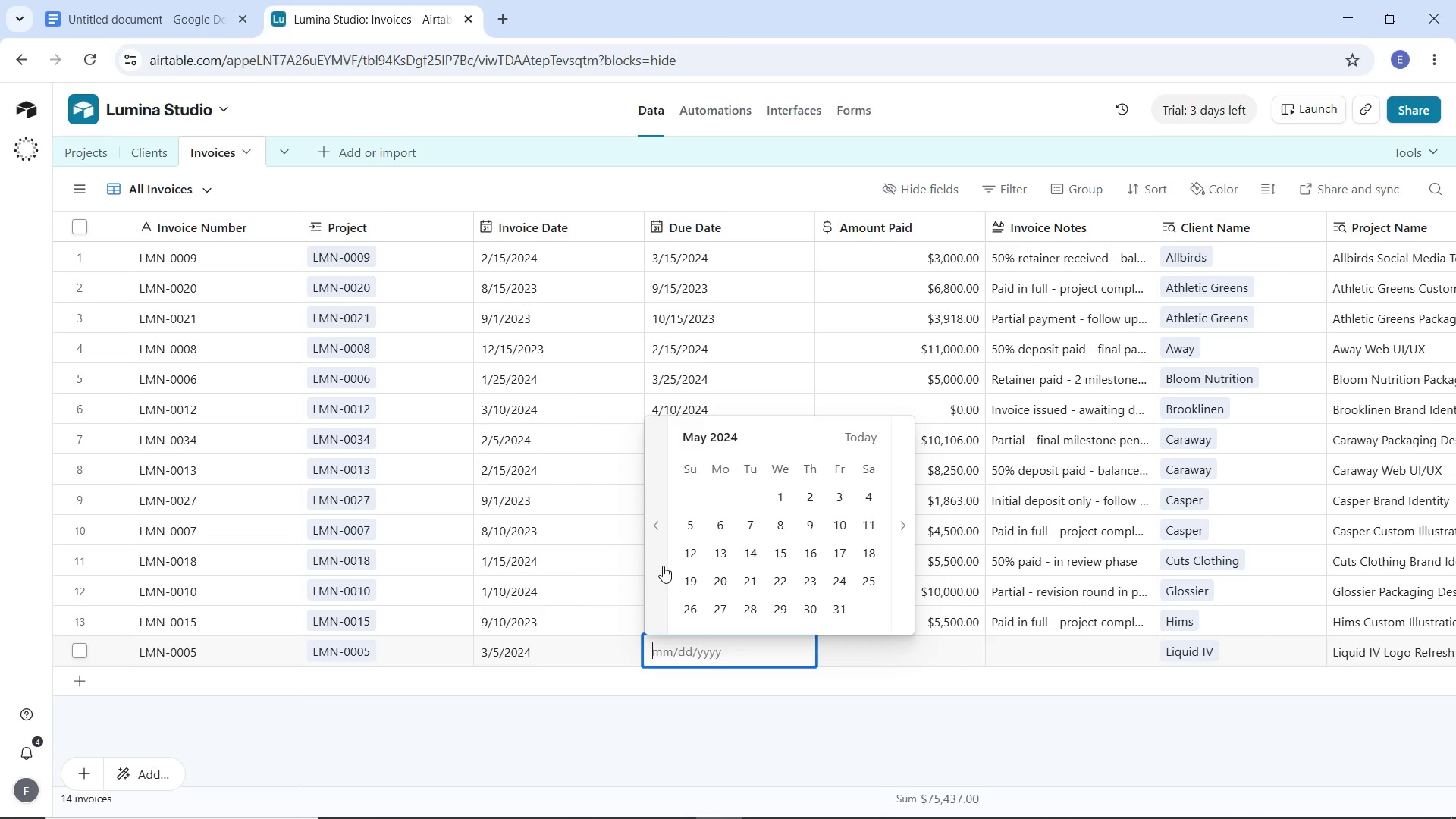 
double_click([663, 566])
 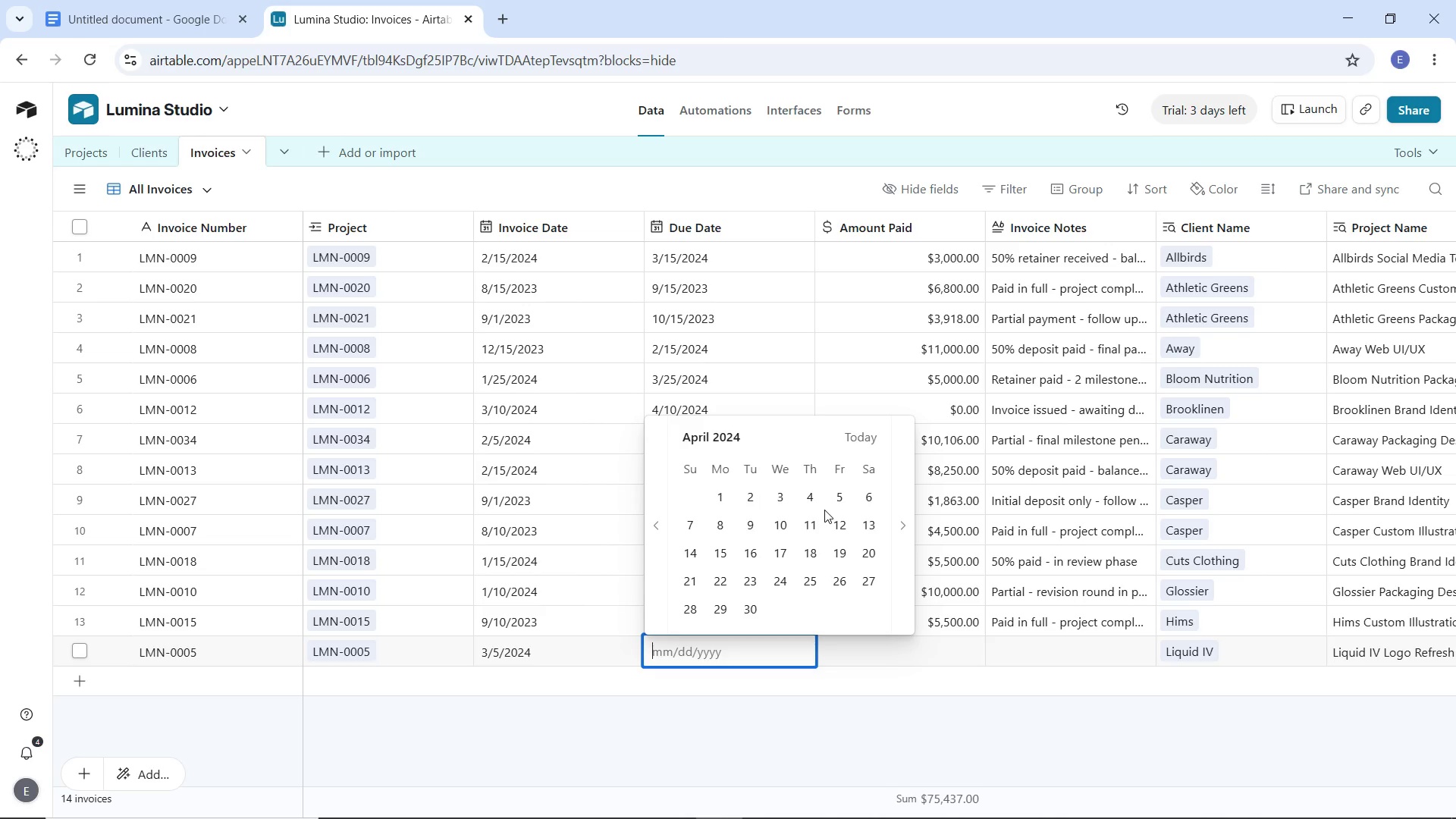 
left_click([831, 503])
 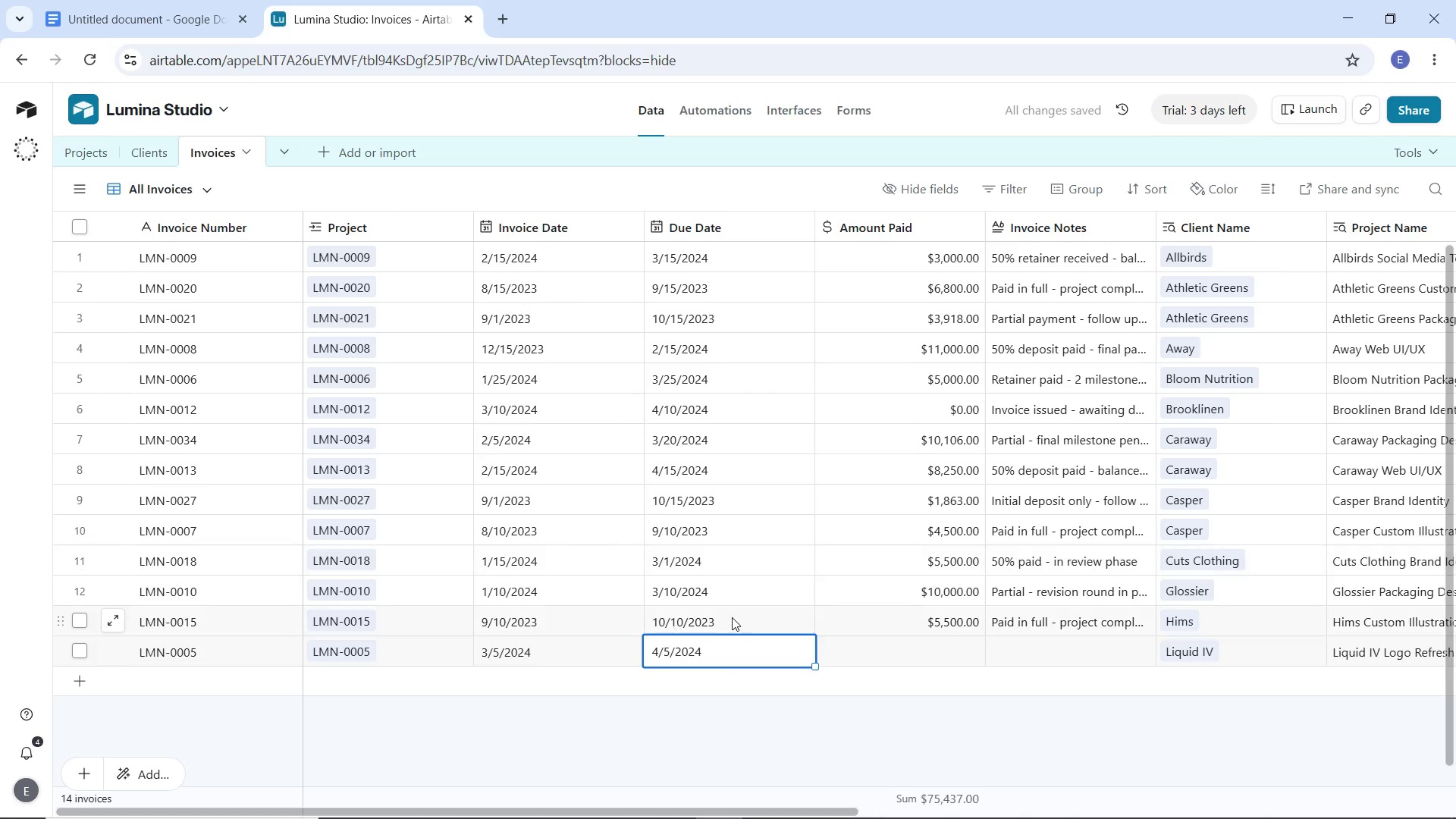 
wait(5.2)
 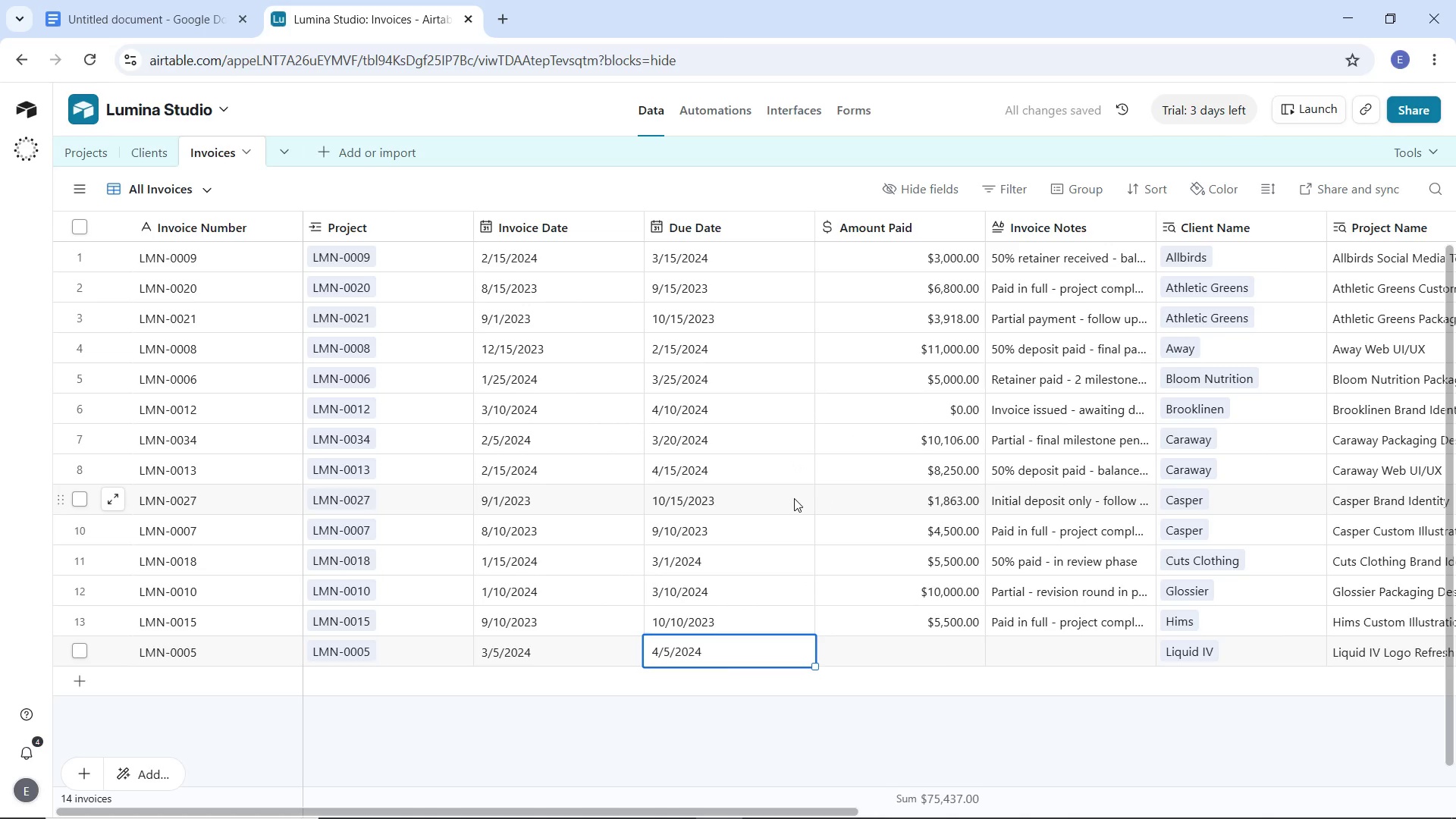 
left_click([858, 601])
 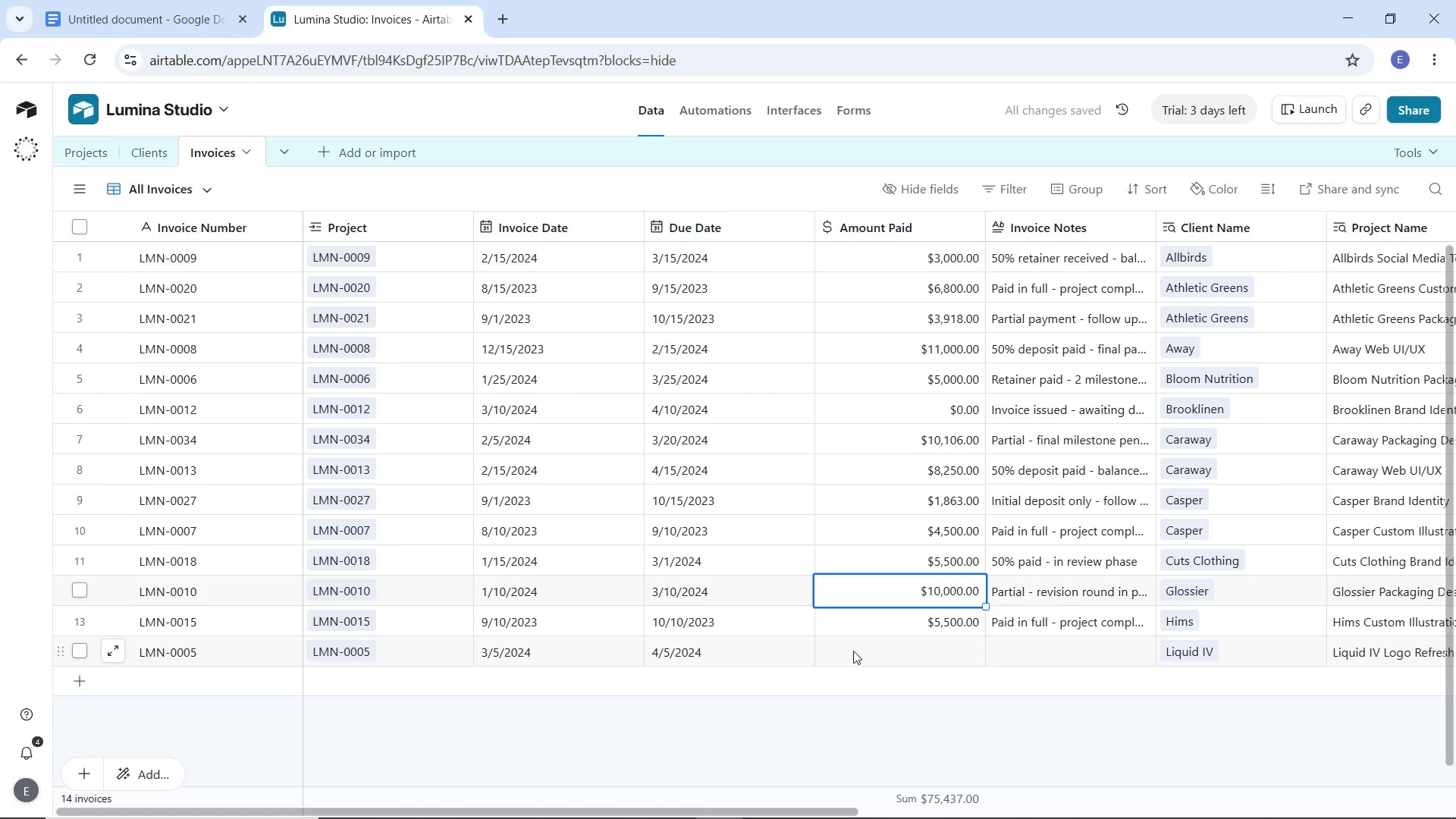 
left_click([853, 651])
 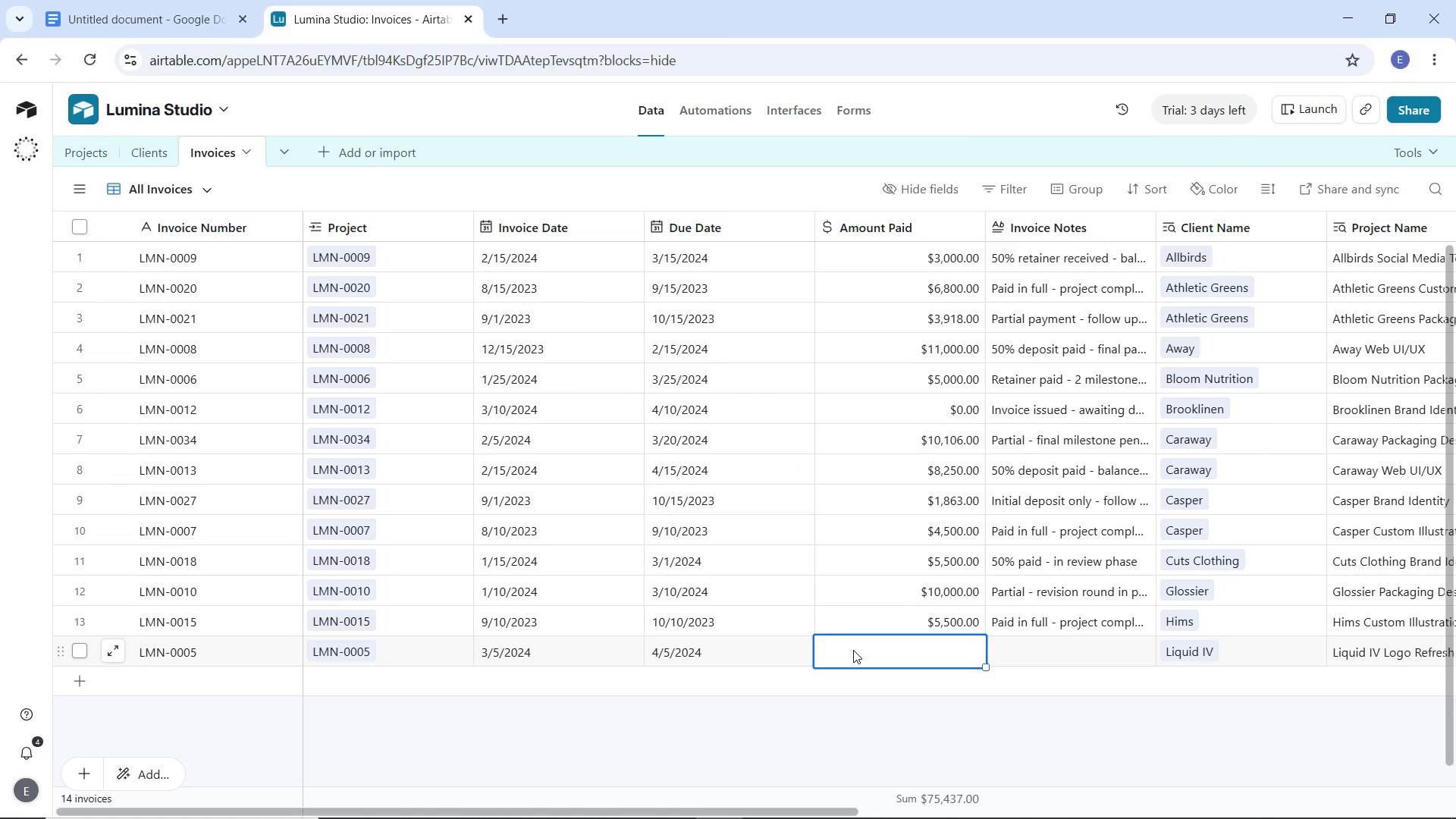 
type(0)
key(Tab)
type(Invoice sent - no payment recei)
key(Backspace)
type(ved )
key(Backspace)
key(Backspace)
key(Backspace)
key(Backspace)
type(ived yet)
key(Tab)
 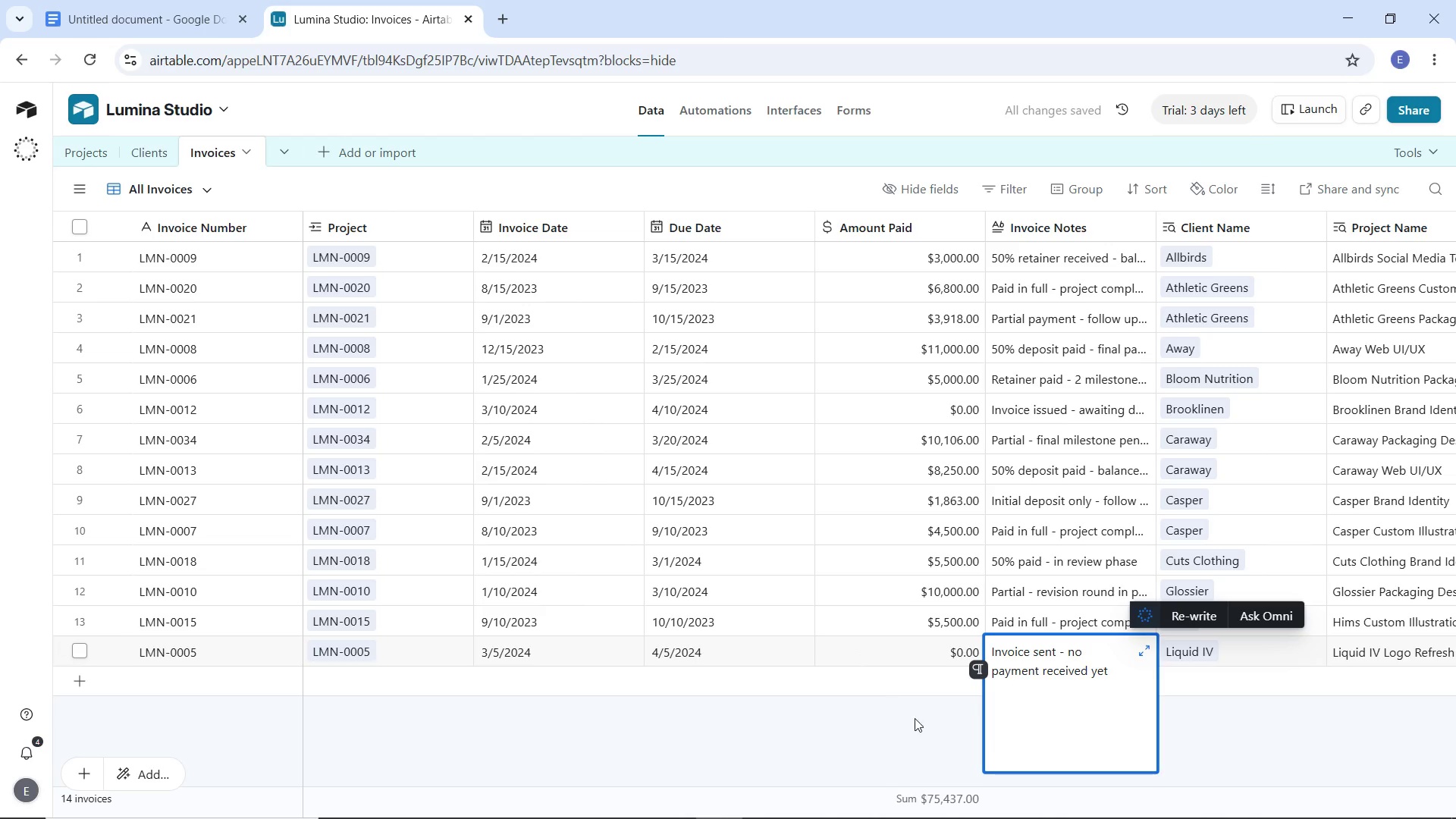 
left_click([1200, 736])
 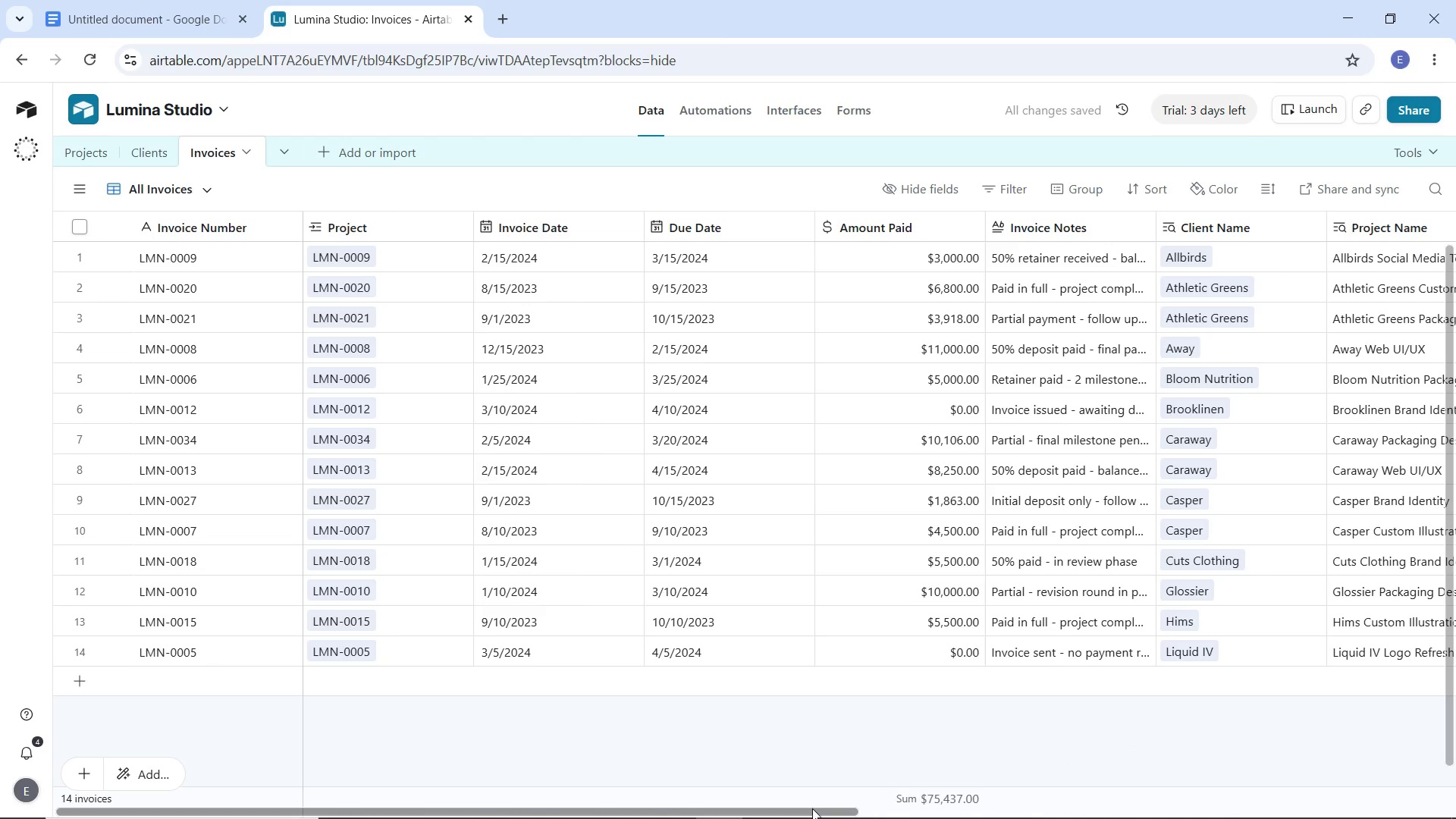 
left_click_drag(start_coordinate=[812, 808], to_coordinate=[740, 809])
 